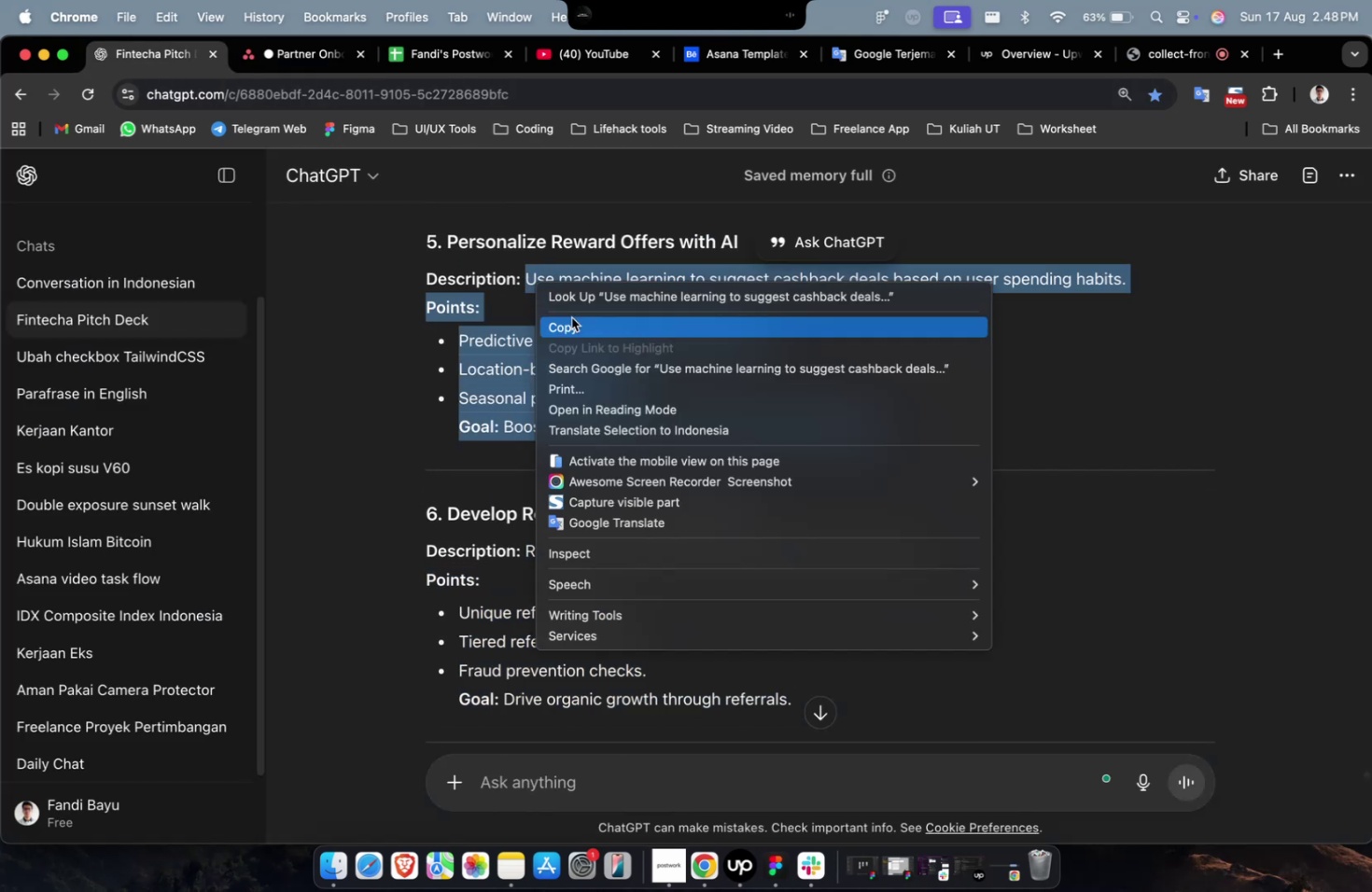 
left_click([573, 320])
 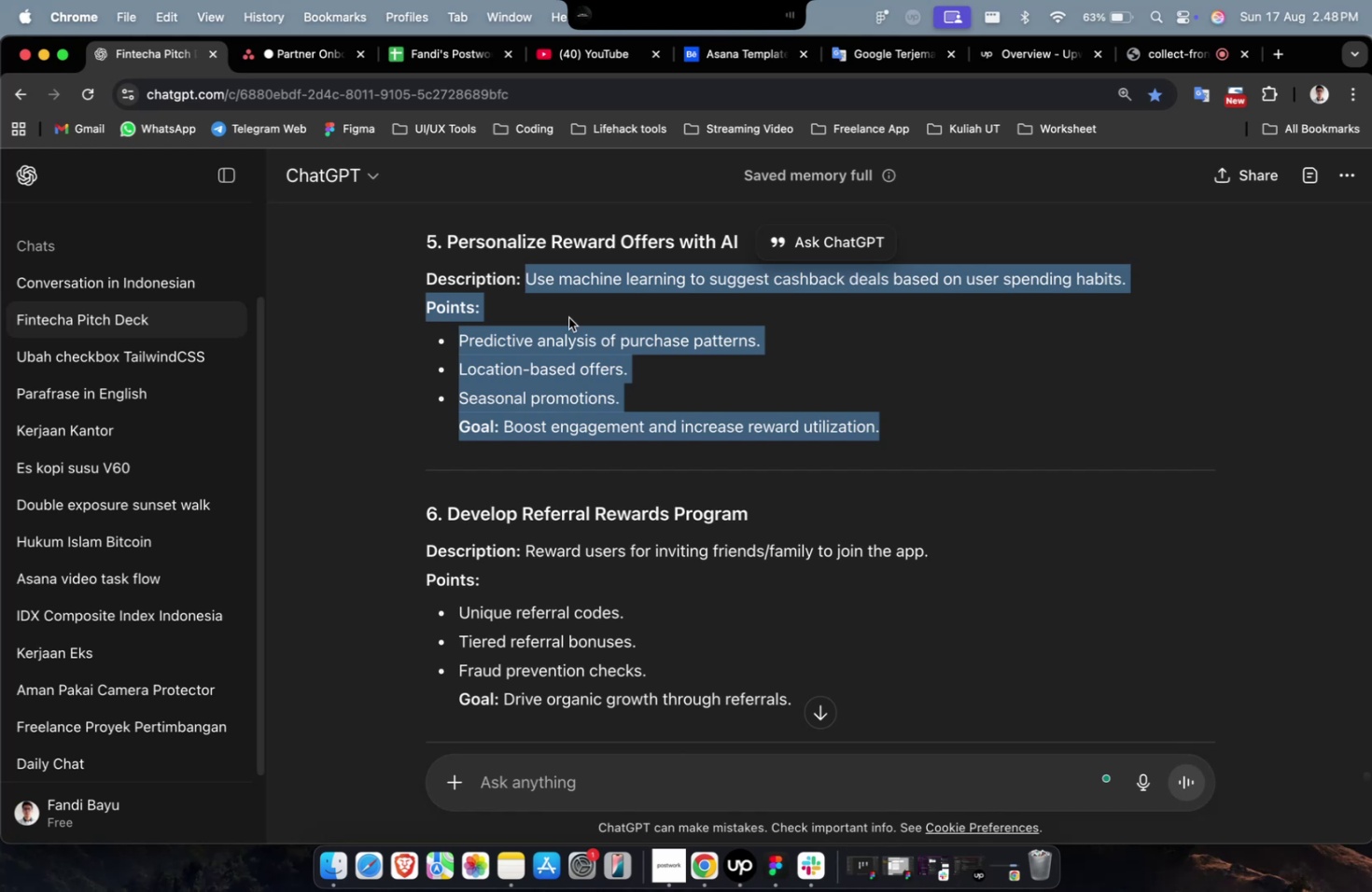 
wait(28.25)
 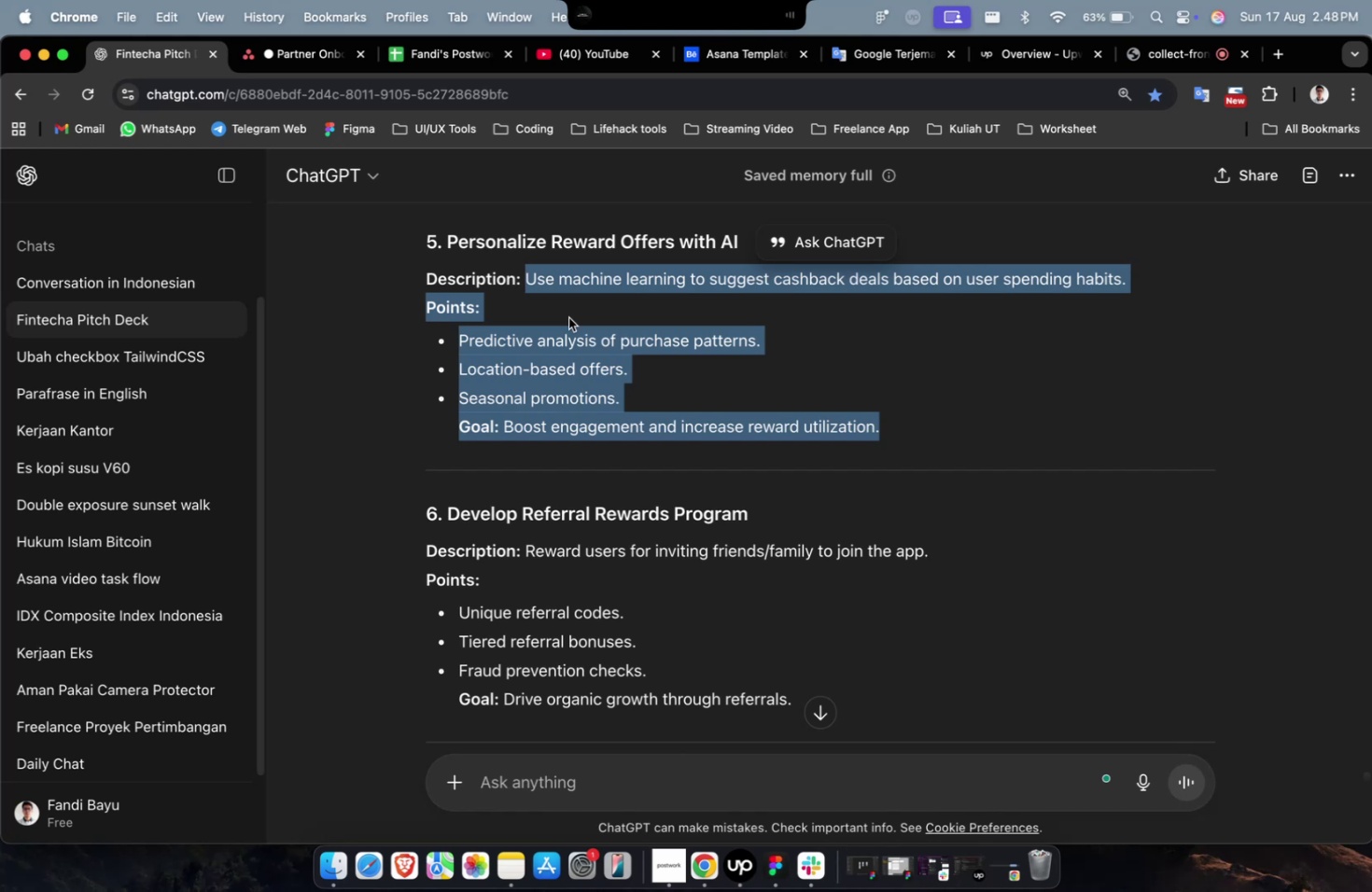 
left_click([329, 59])
 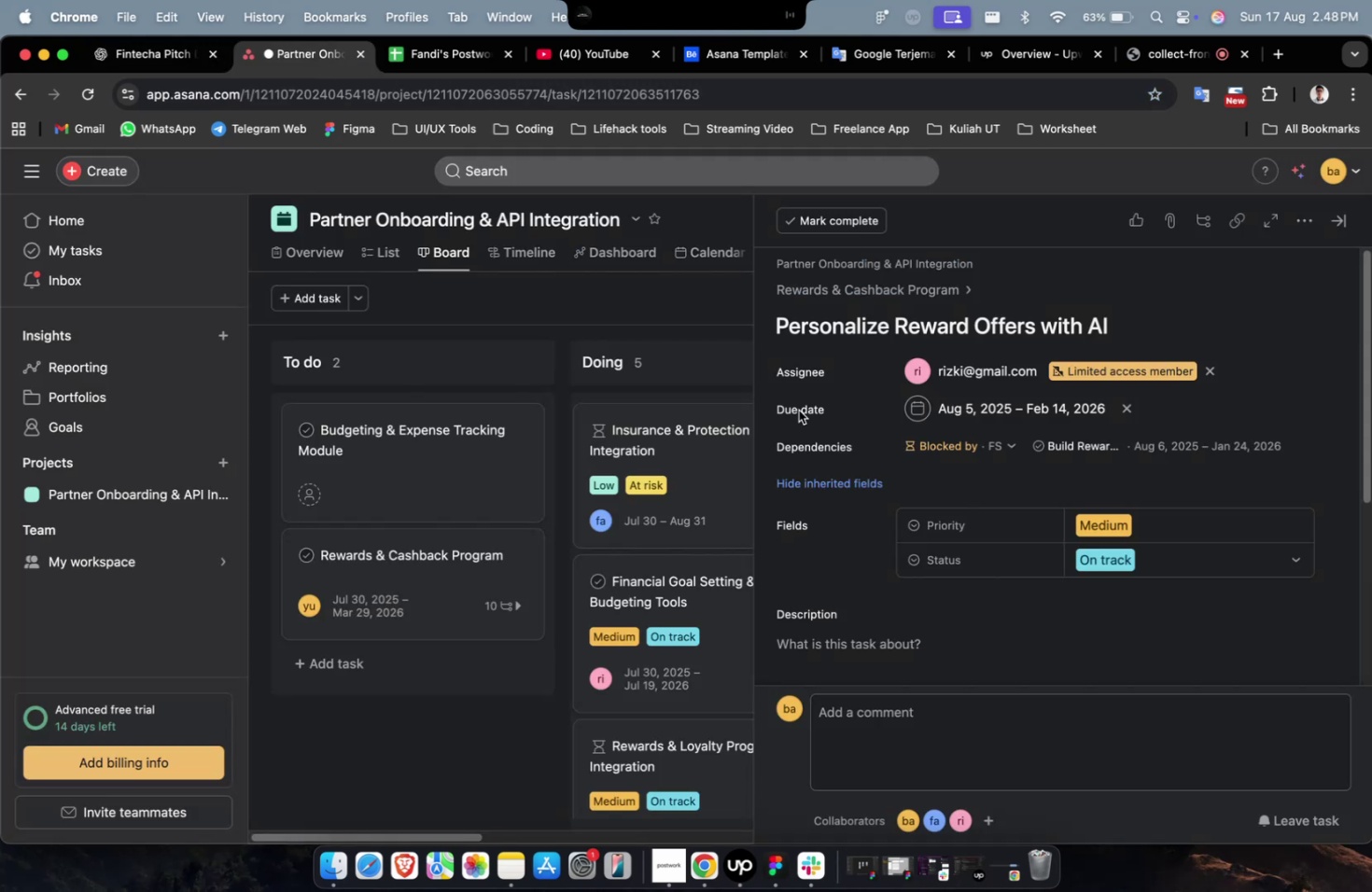 
scroll: coordinate [844, 444], scroll_direction: down, amount: 4.0
 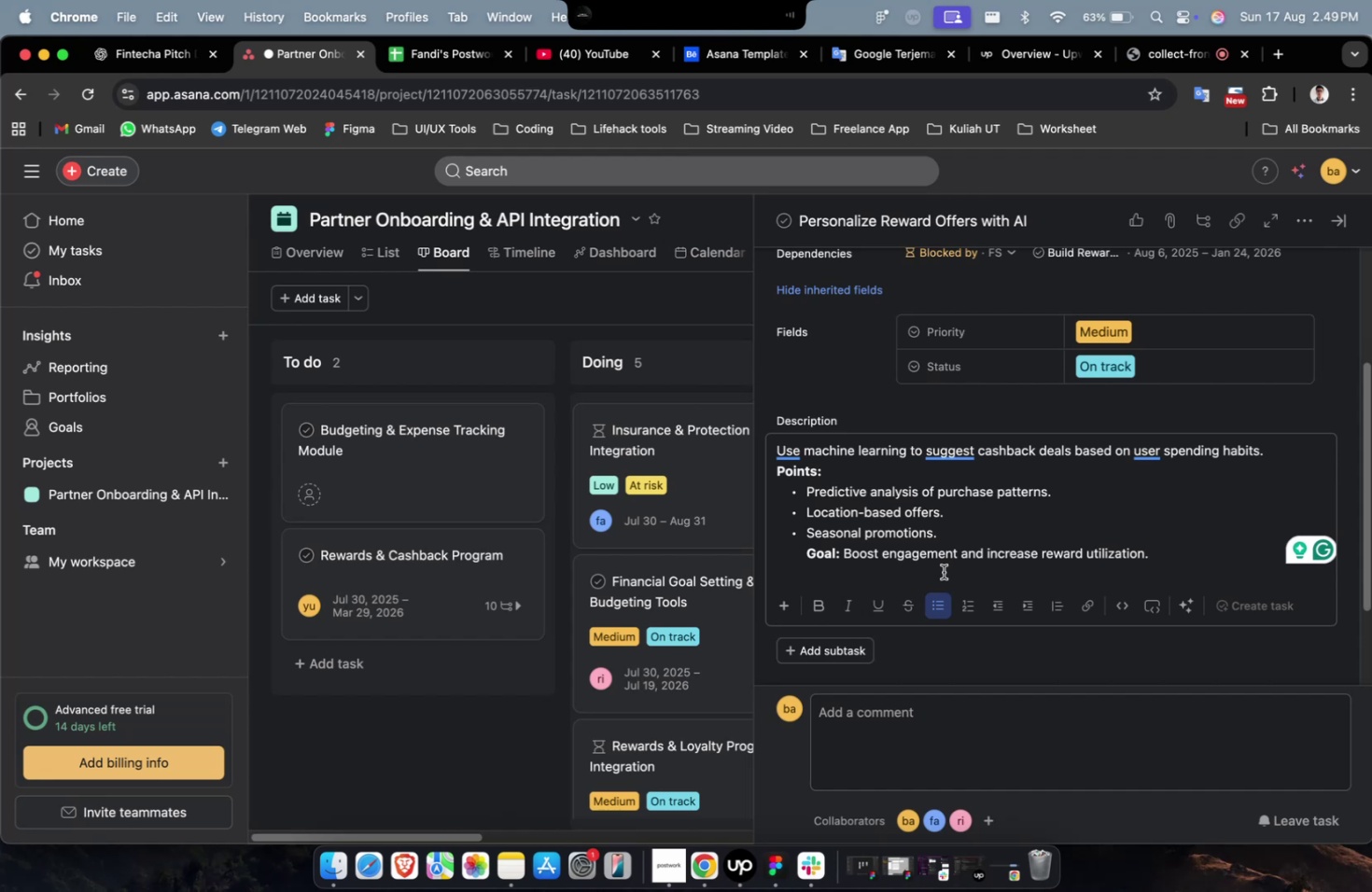 
wait(42.29)
 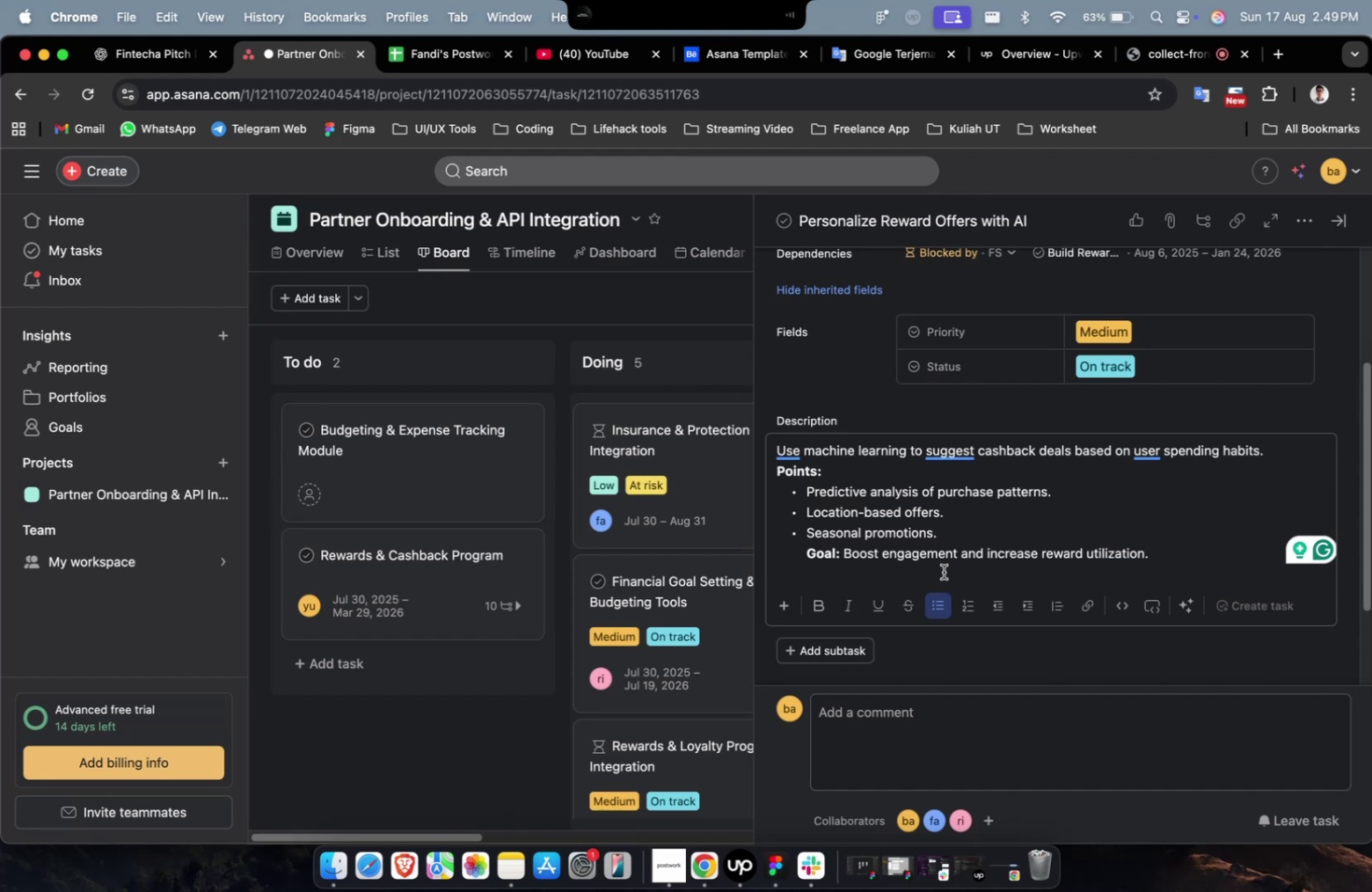 
scroll: coordinate [959, 542], scroll_direction: up, amount: 8.0
 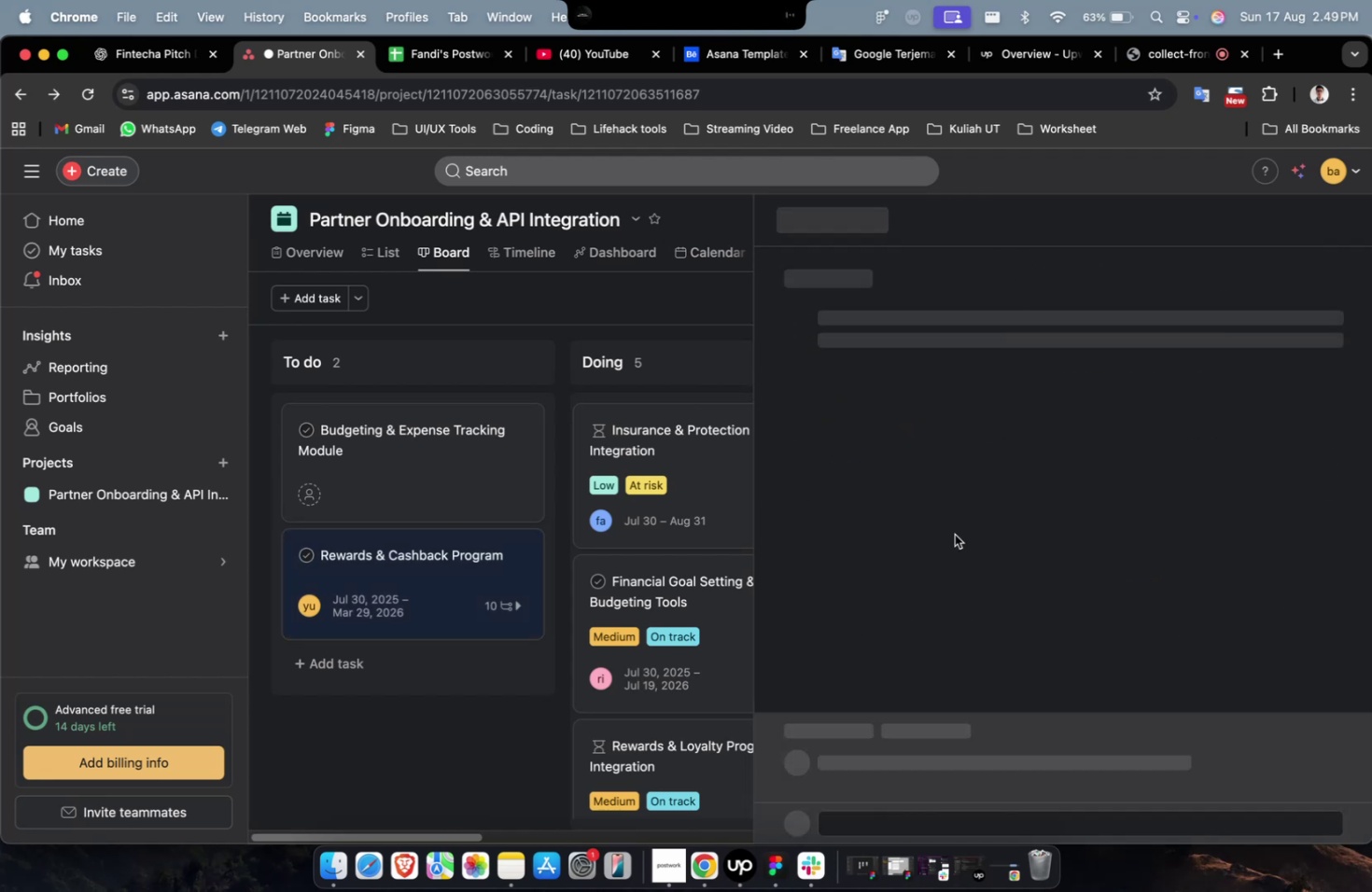 
scroll: coordinate [954, 534], scroll_direction: down, amount: 12.0
 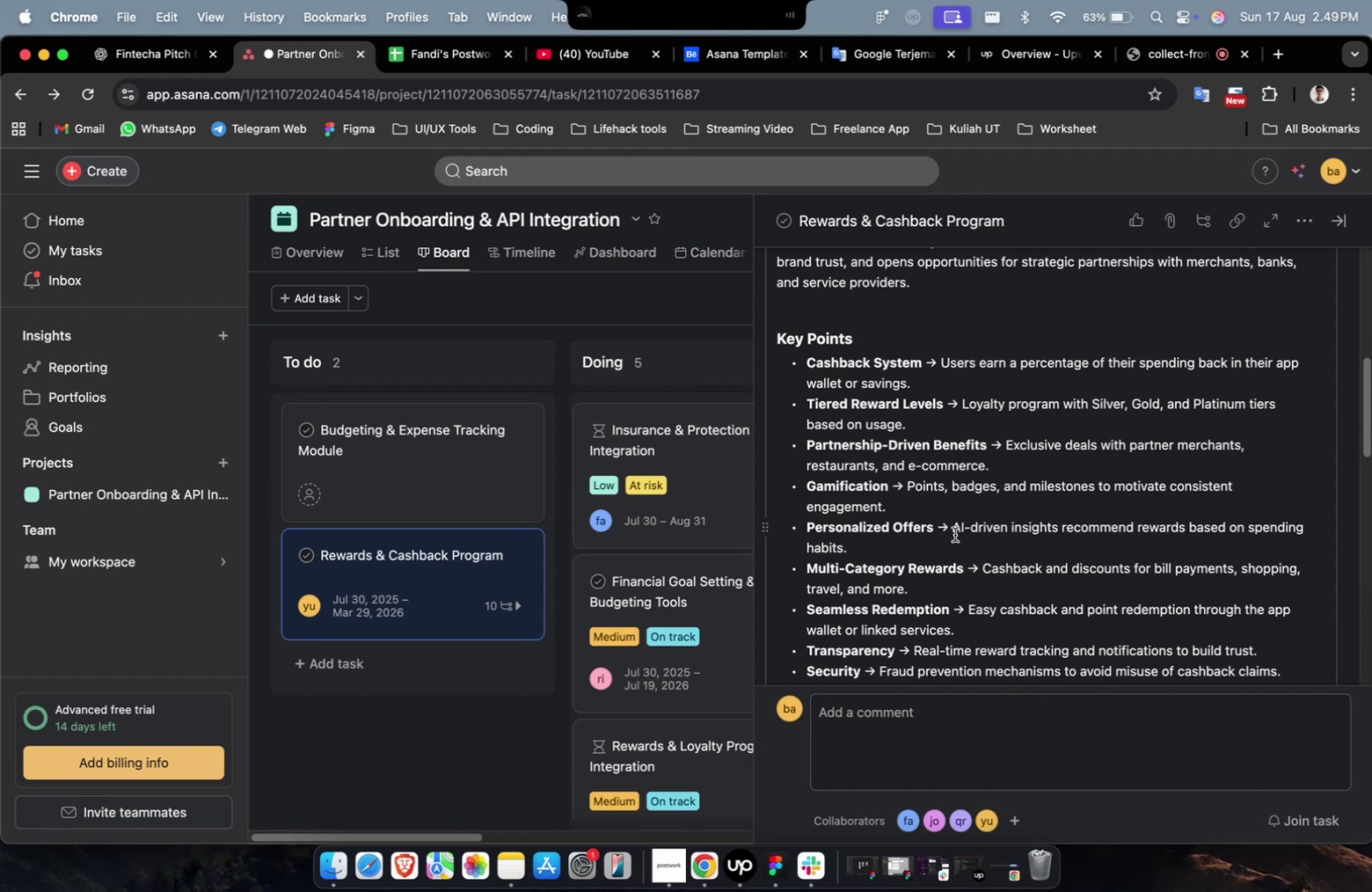 
wait(7.82)
 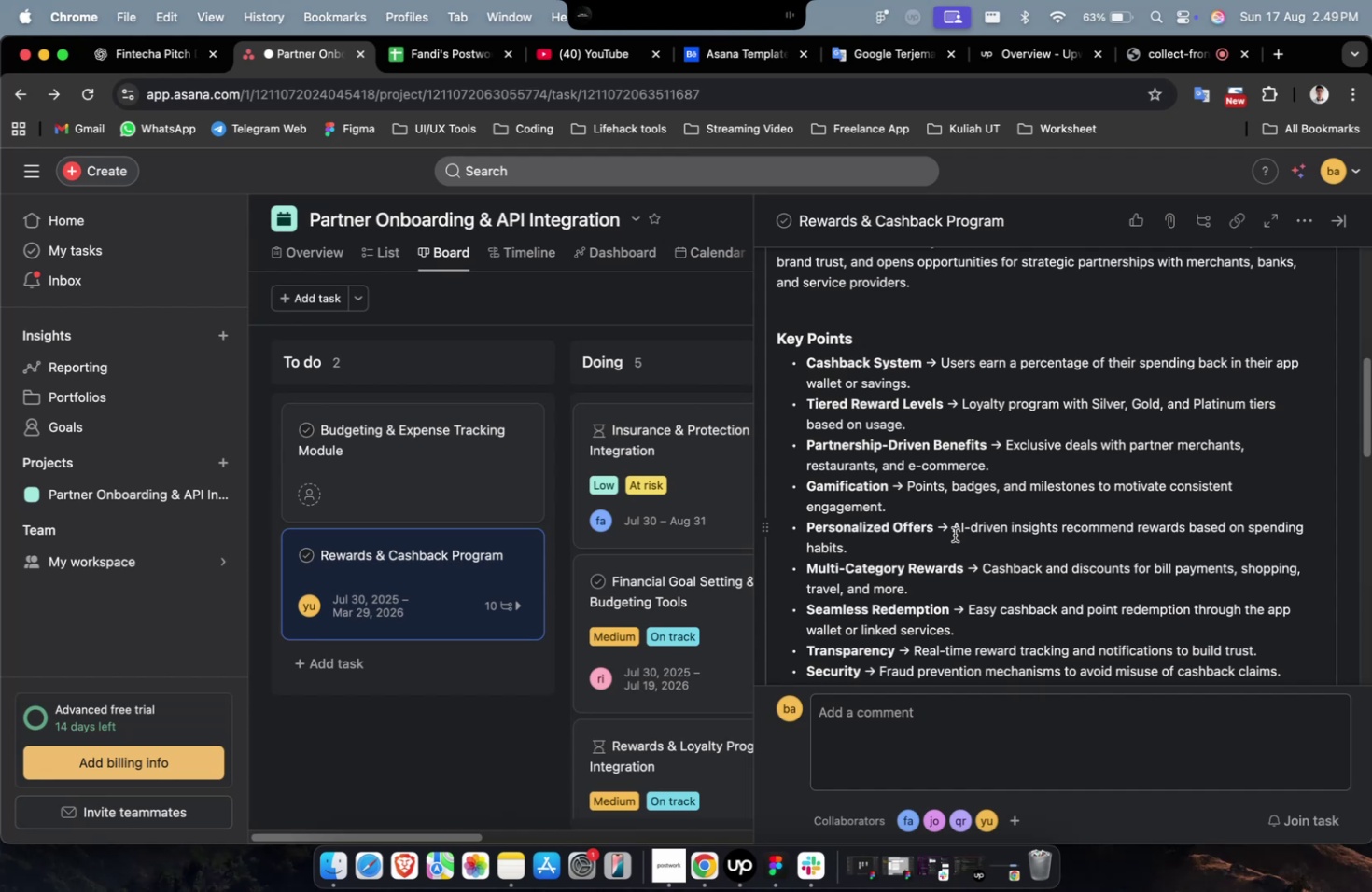 
scroll: coordinate [973, 529], scroll_direction: down, amount: 23.0
 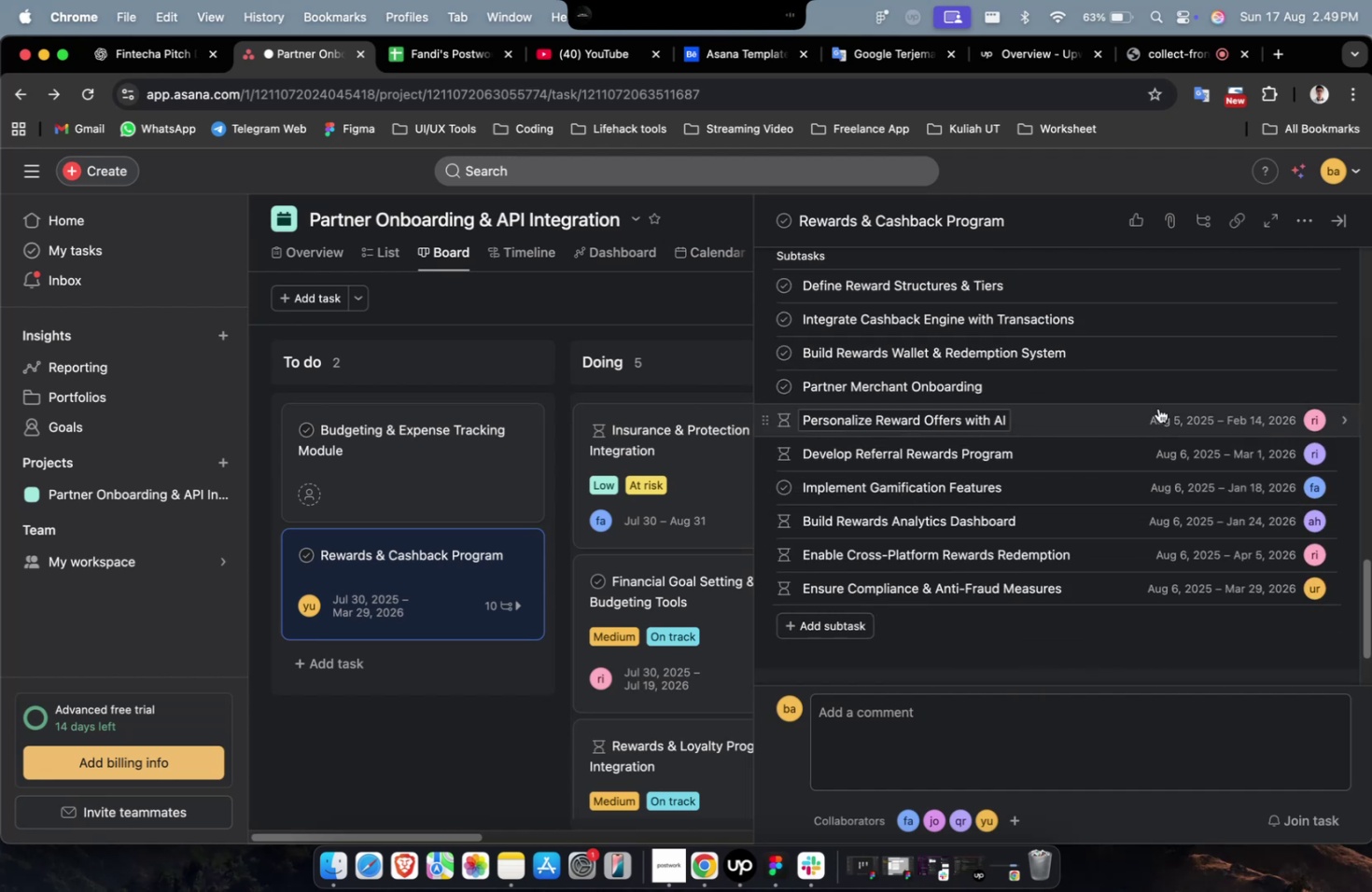 
left_click([1157, 395])
 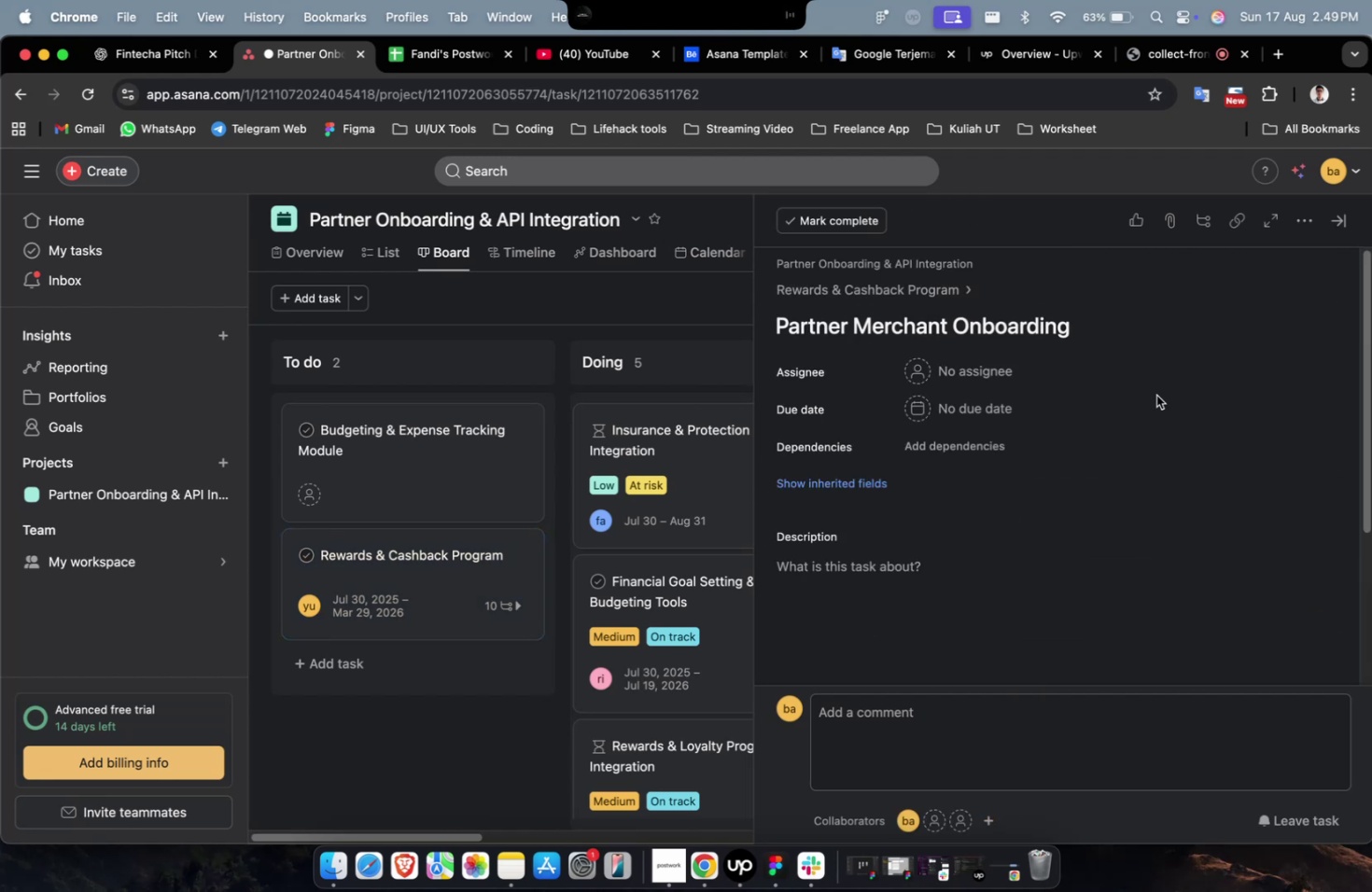 
left_click([946, 372])
 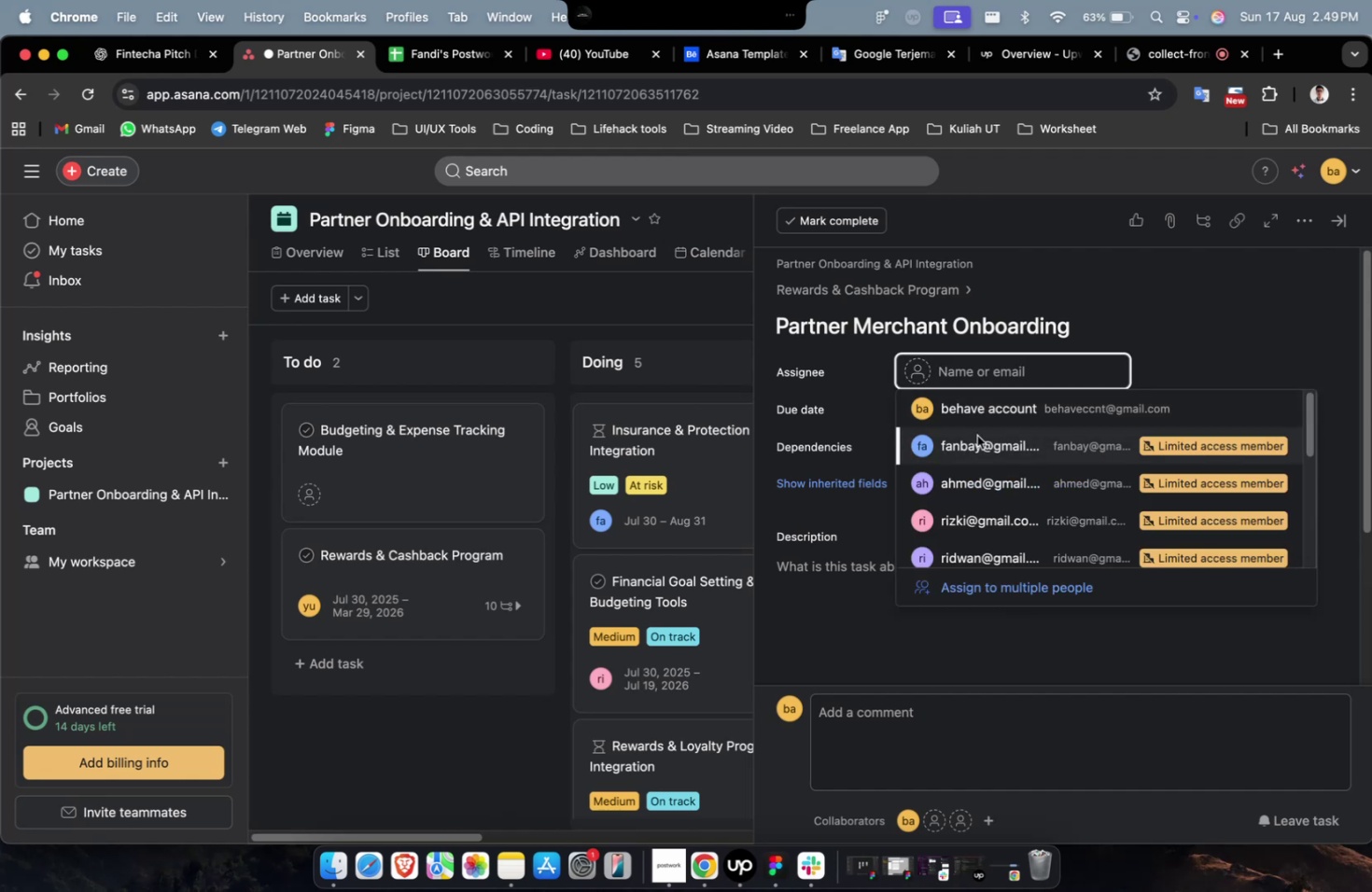 
left_click([981, 444])
 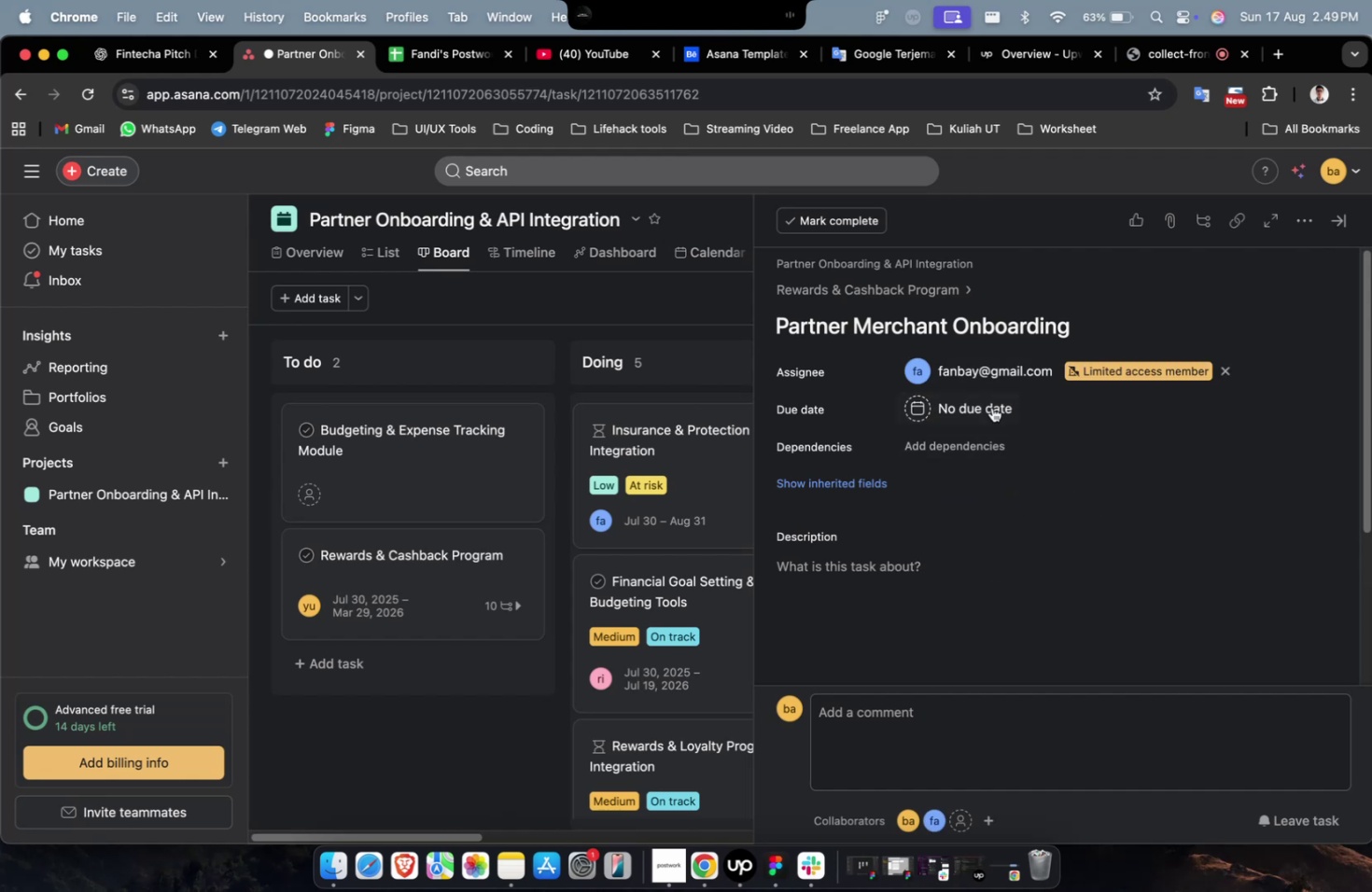 
double_click([989, 399])
 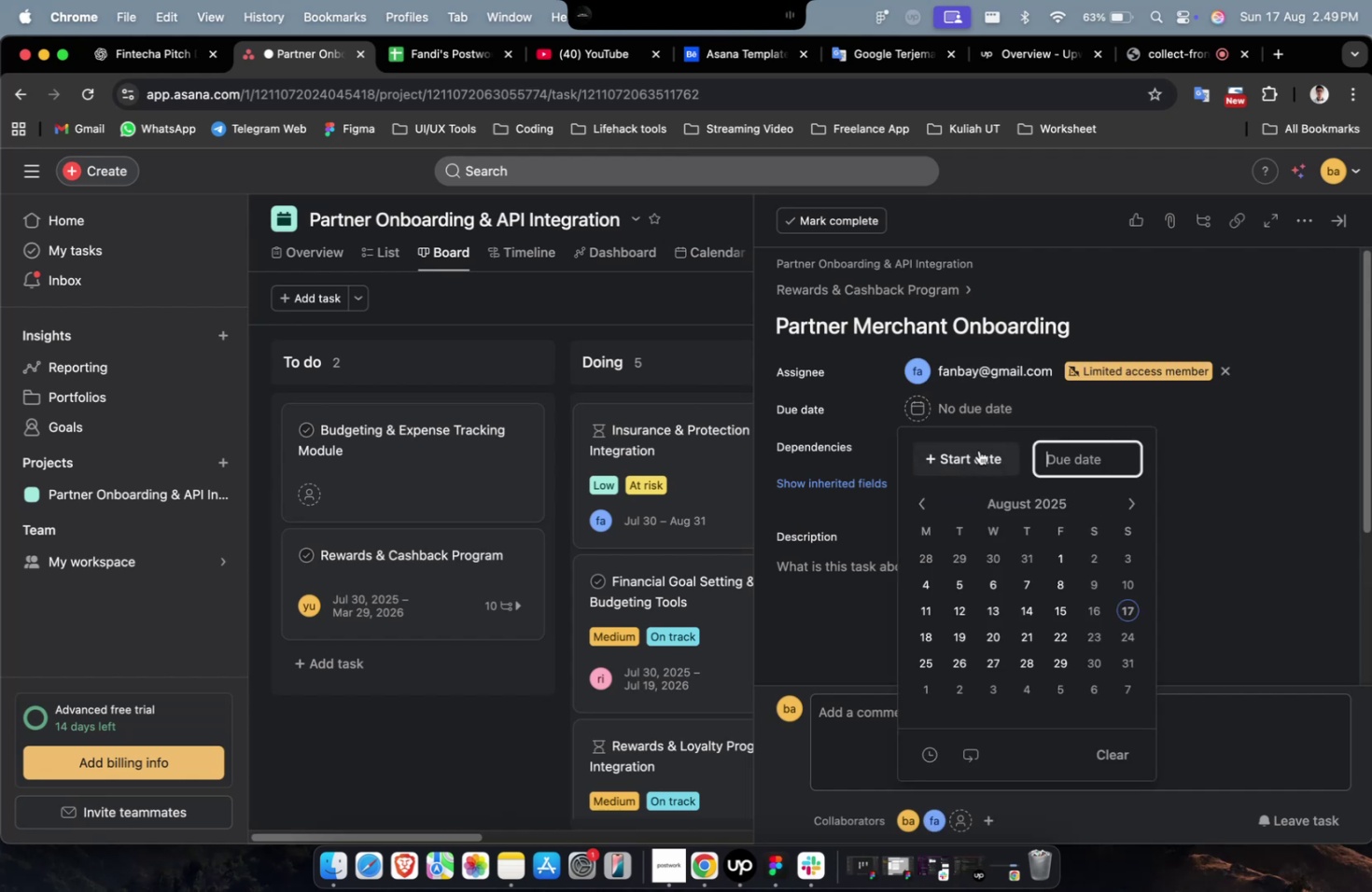 
triple_click([978, 450])
 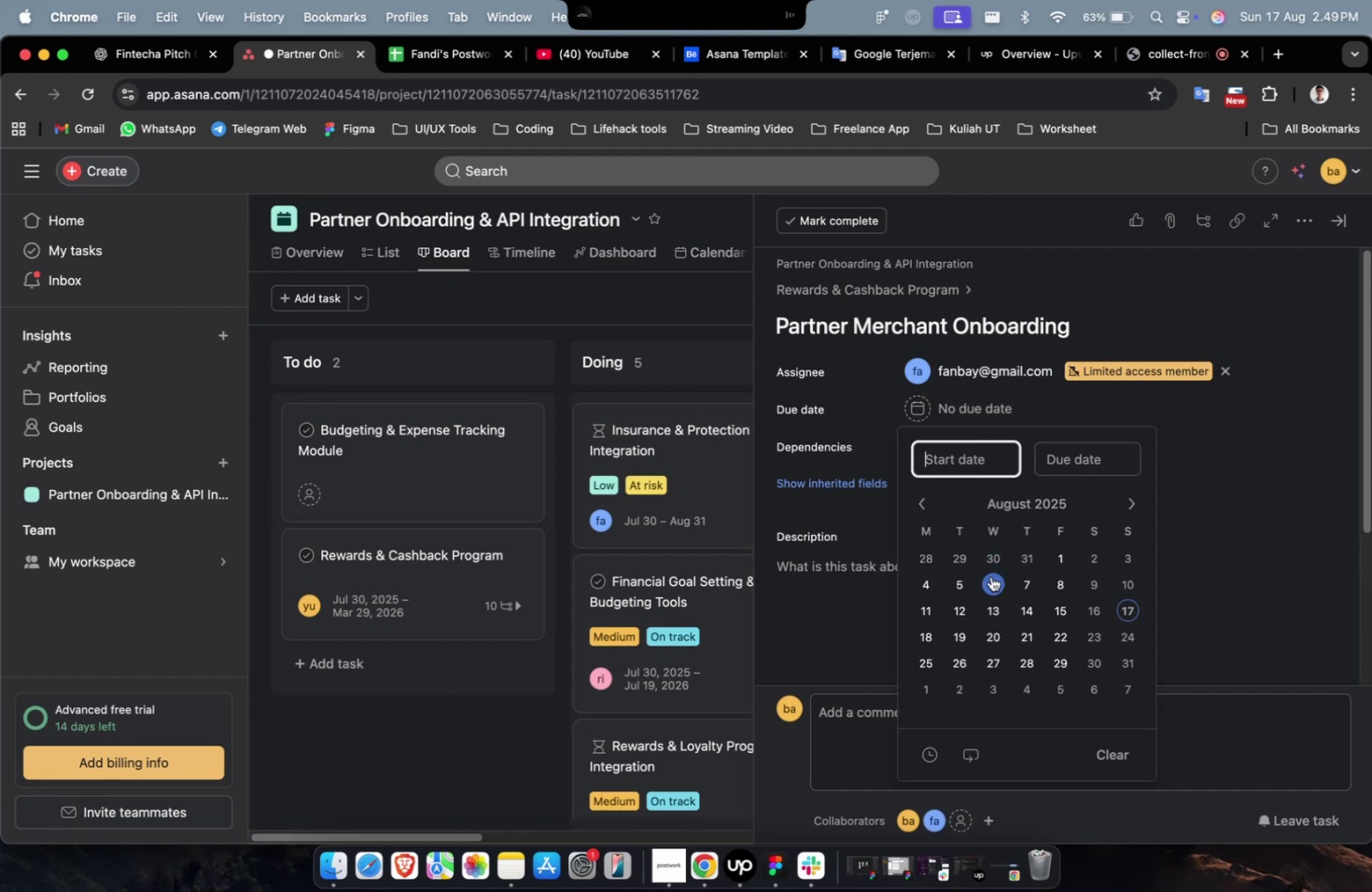 
triple_click([990, 575])
 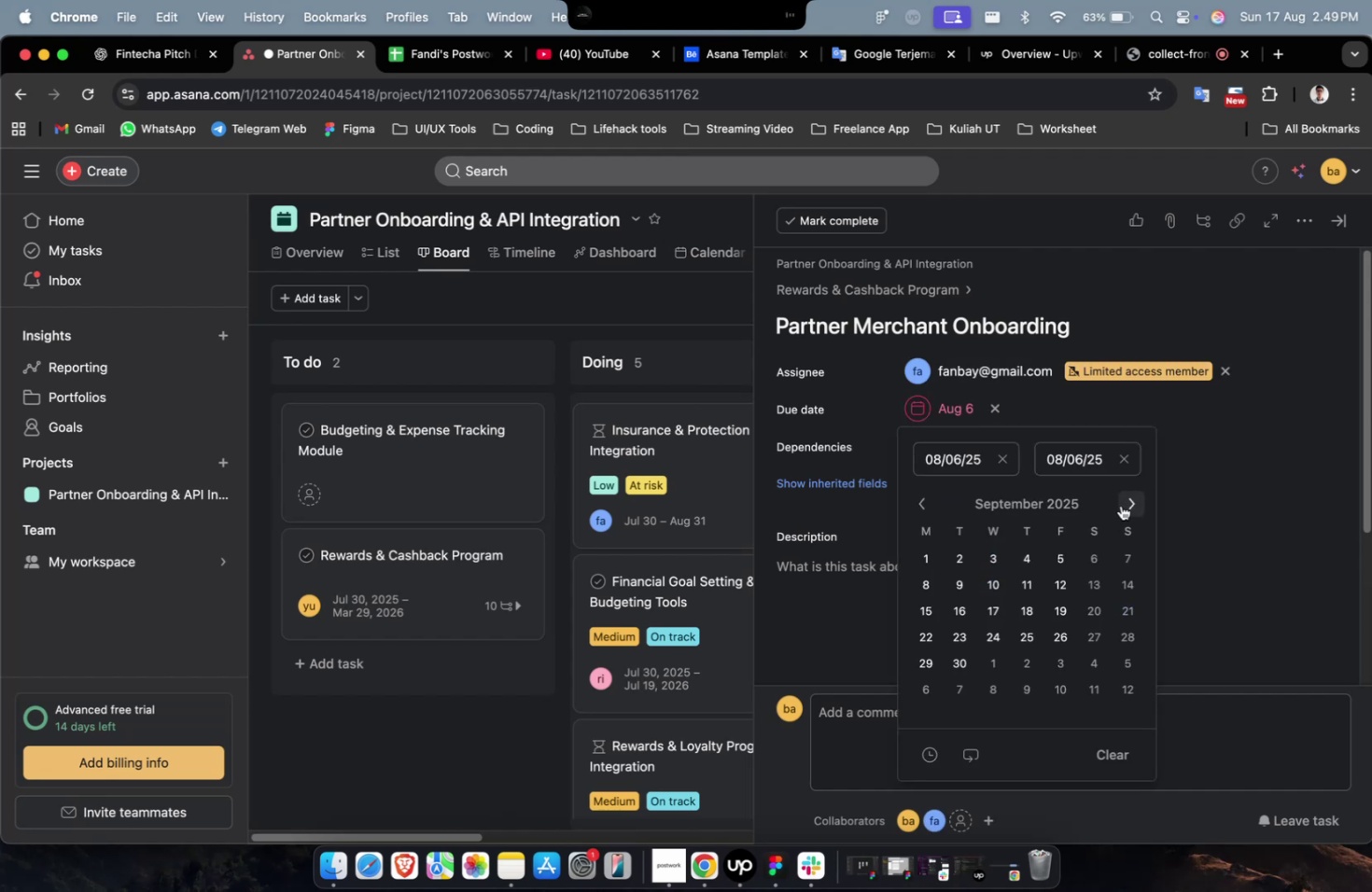 
triple_click([1123, 505])
 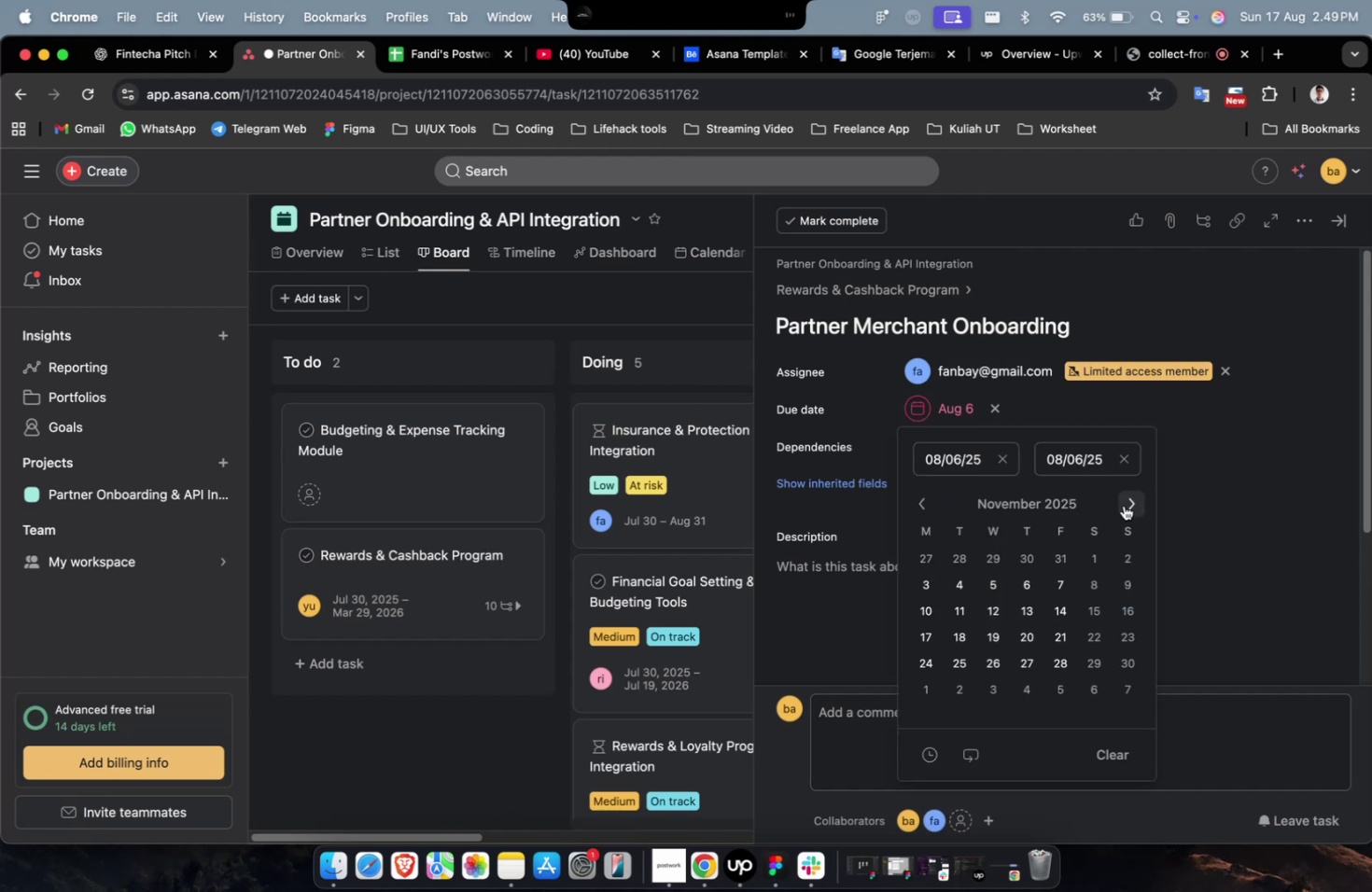 
triple_click([1123, 505])
 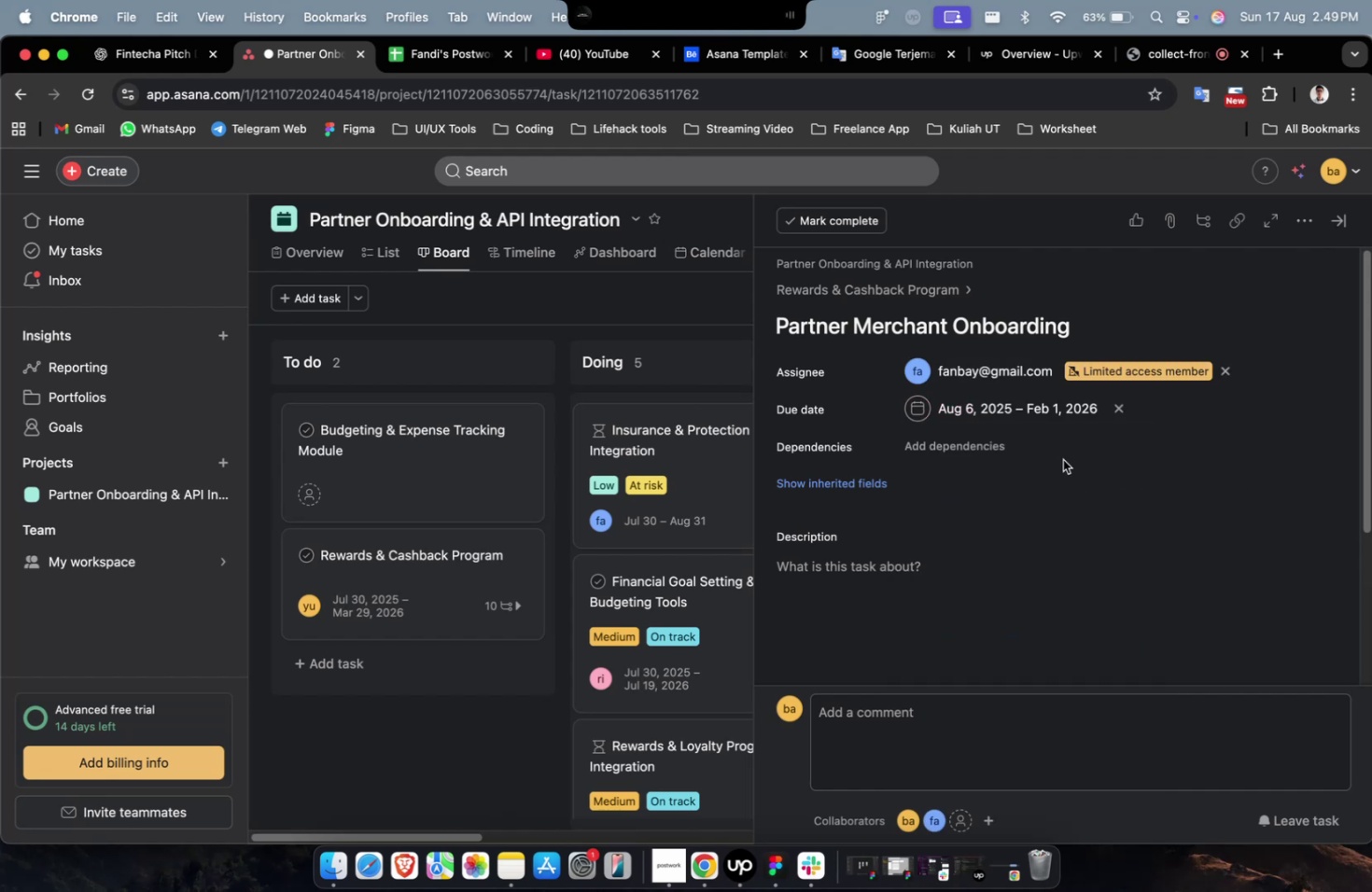 
triple_click([985, 444])
 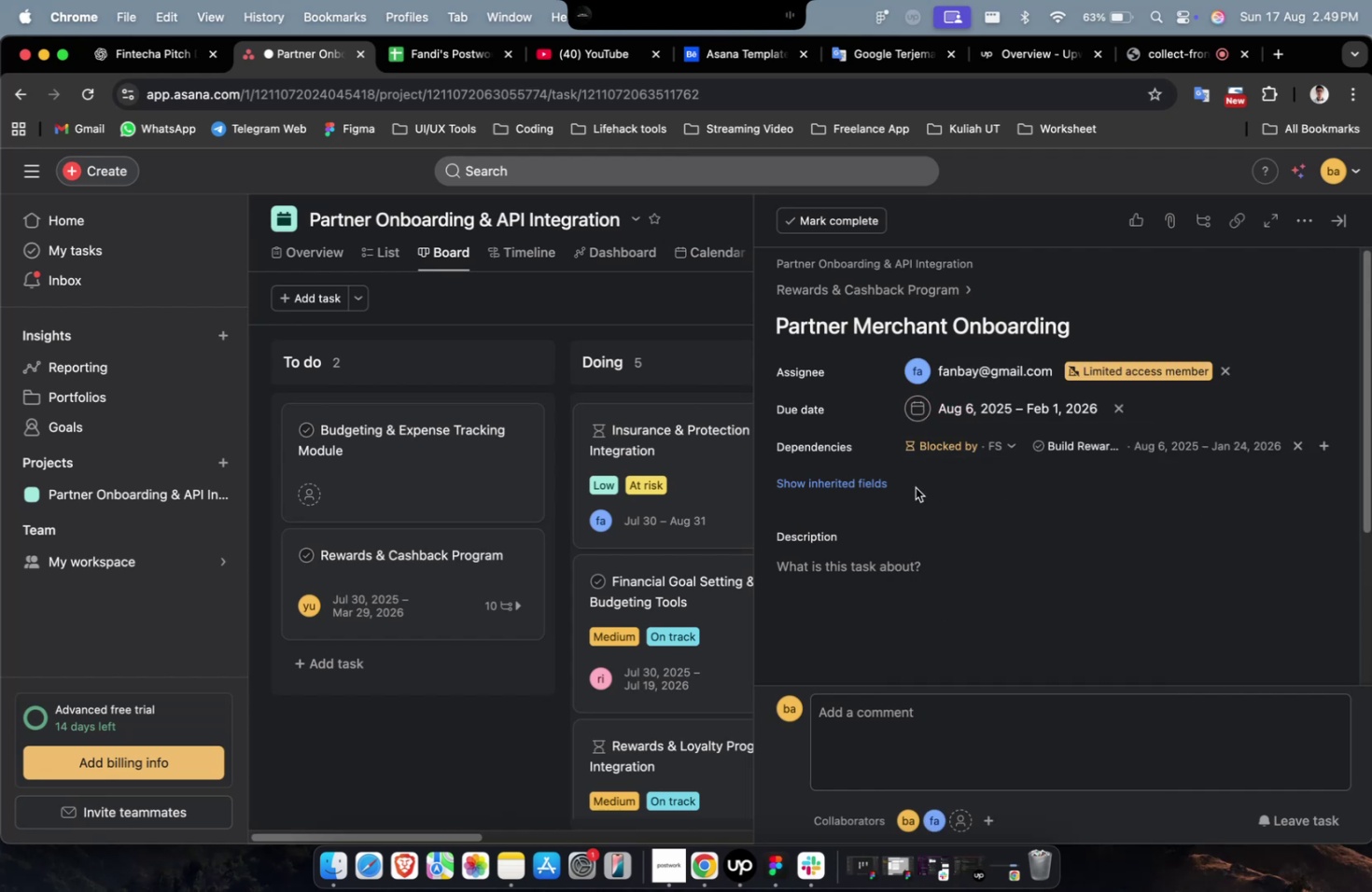 
triple_click([856, 482])
 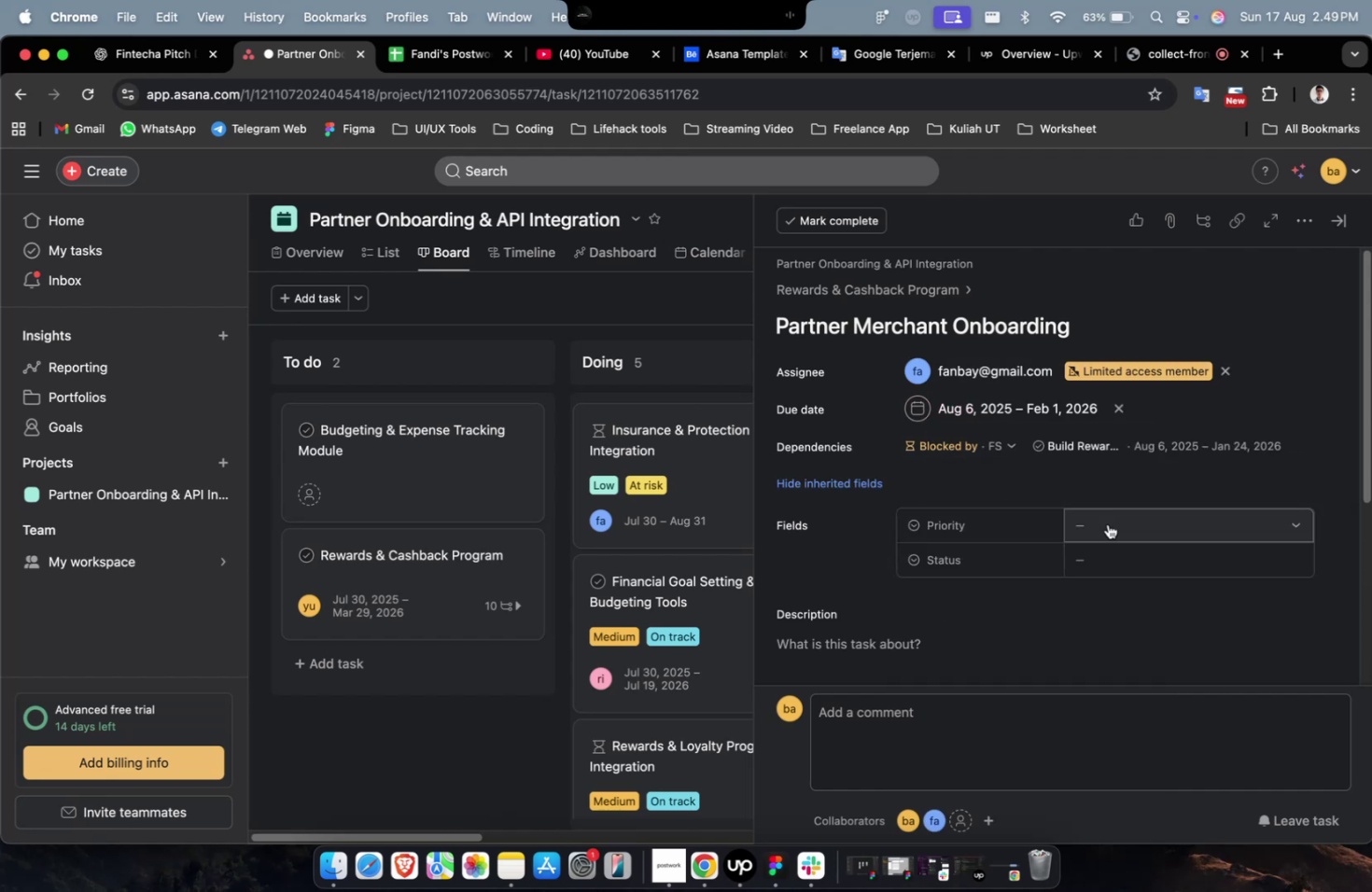 
triple_click([1108, 526])
 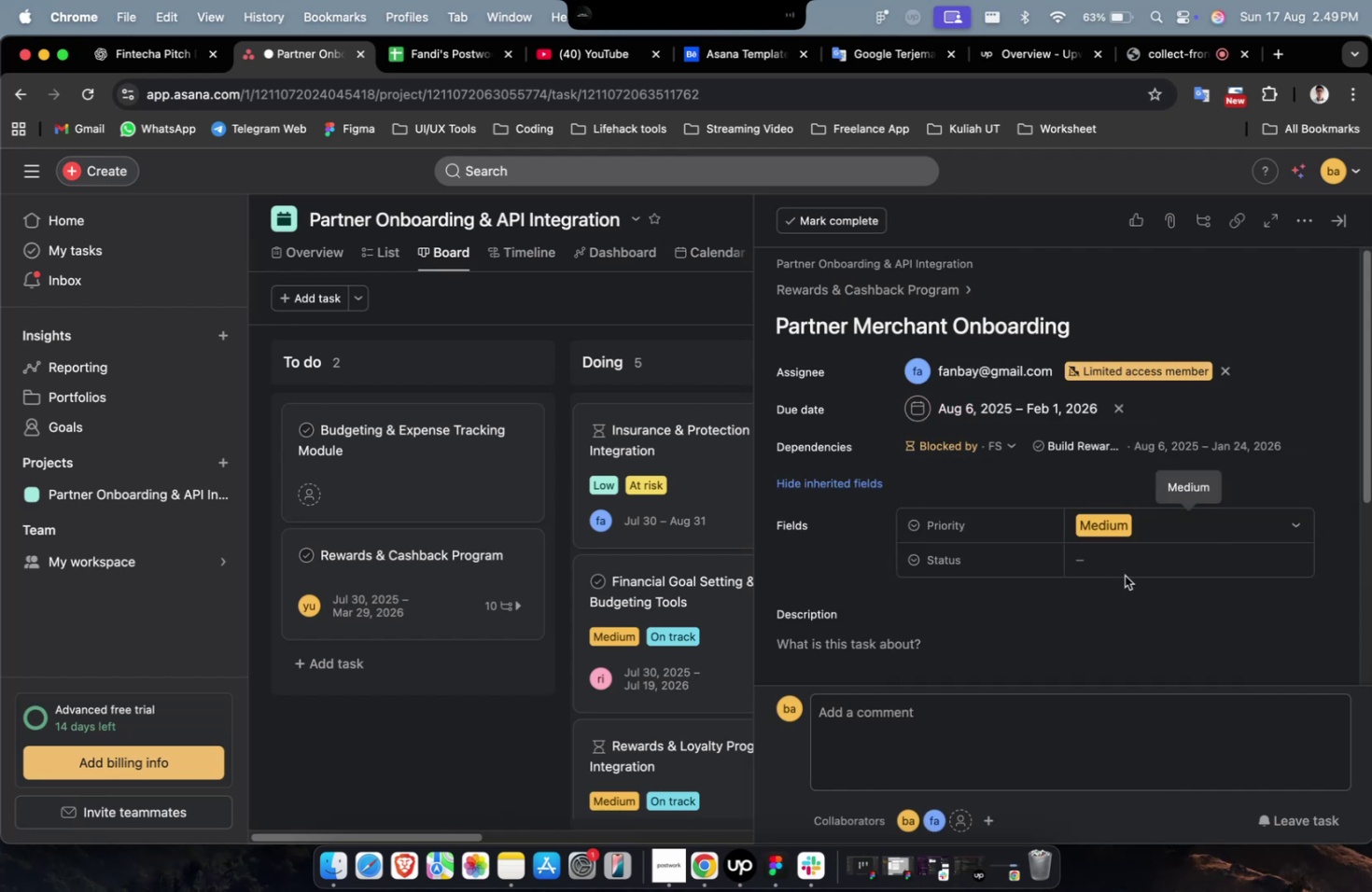 
triple_click([1126, 561])
 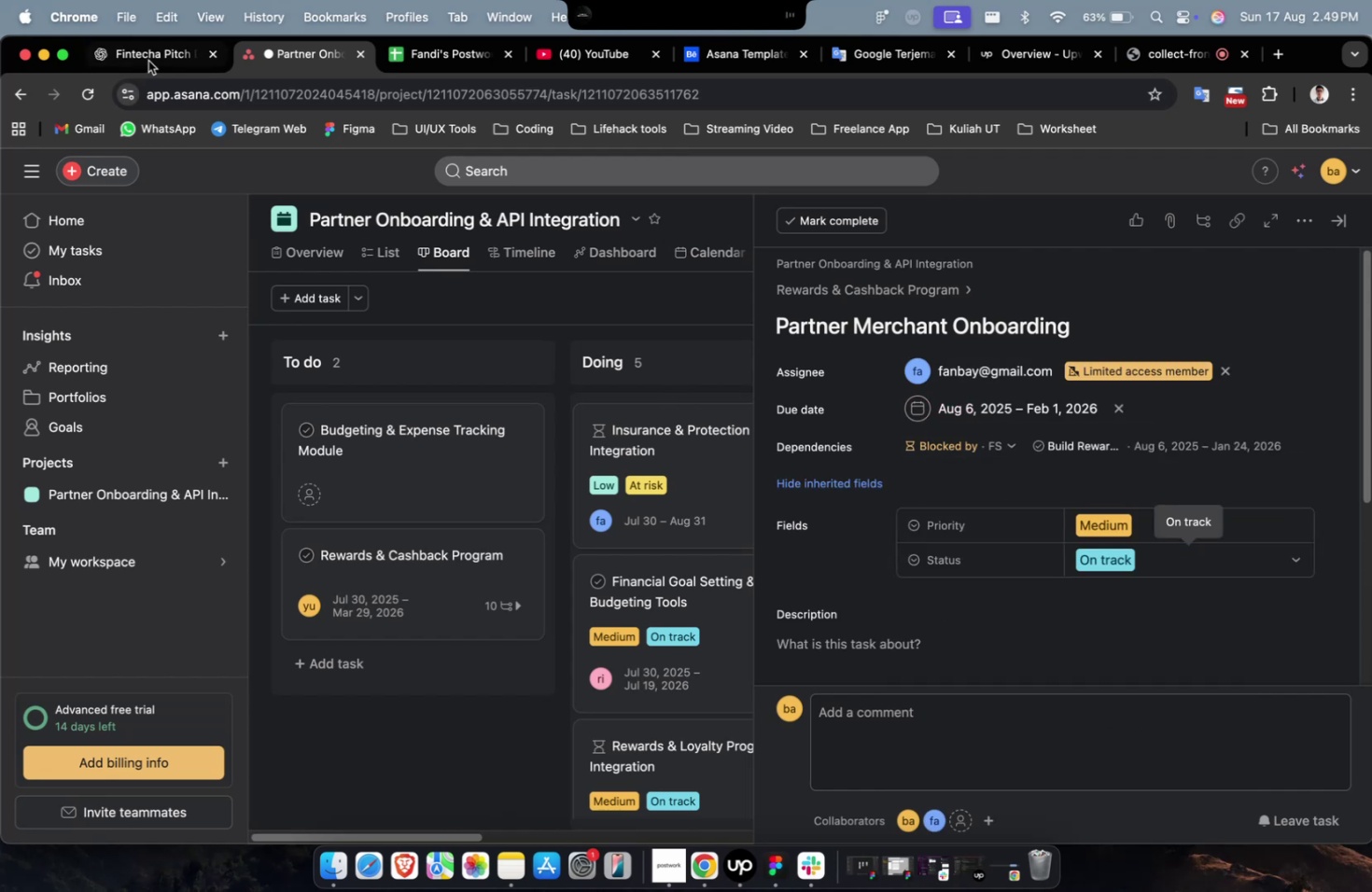 
scroll: coordinate [796, 454], scroll_direction: up, amount: 7.0
 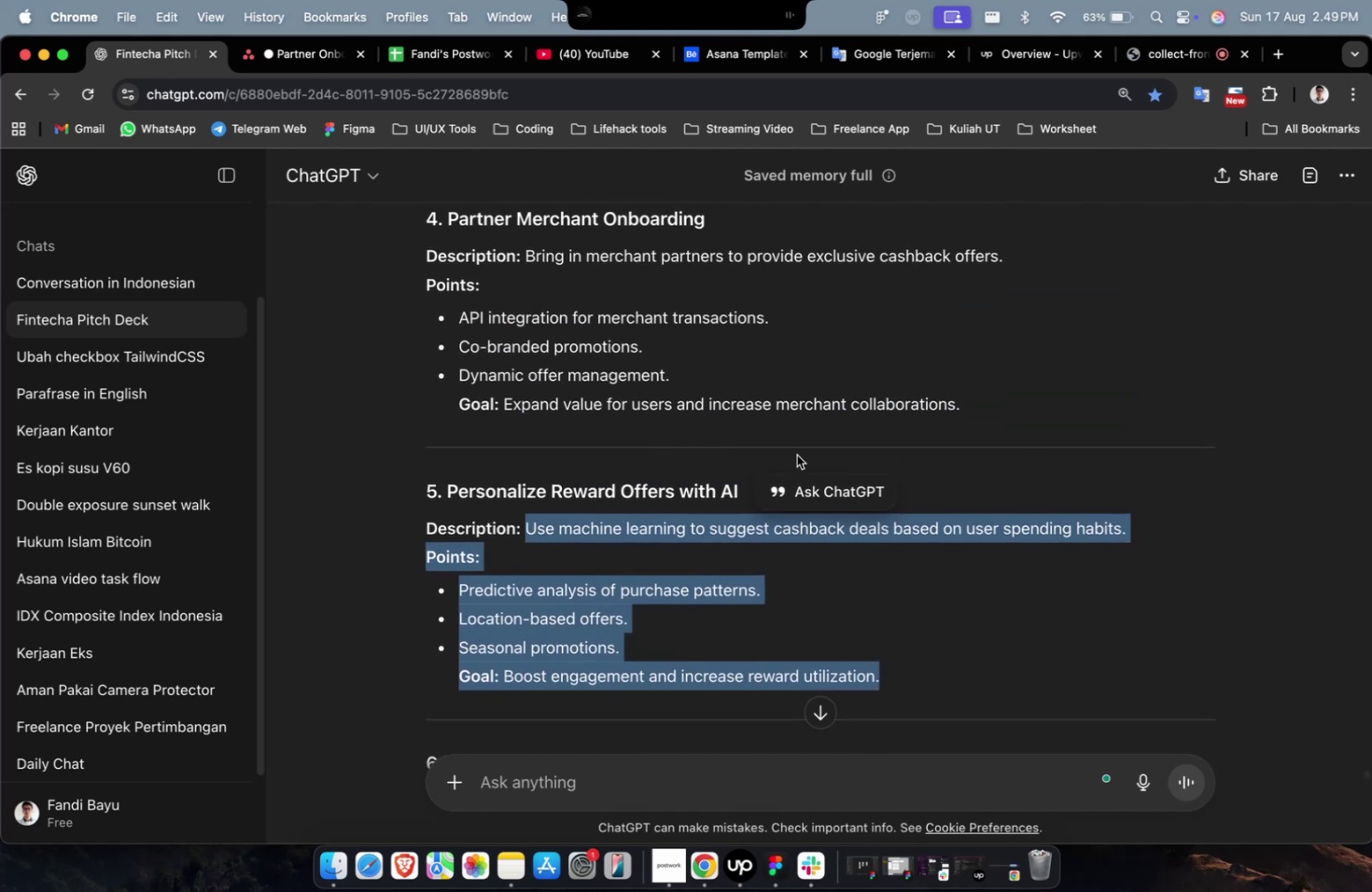 
left_click_drag(start_coordinate=[959, 412], to_coordinate=[528, 266])
 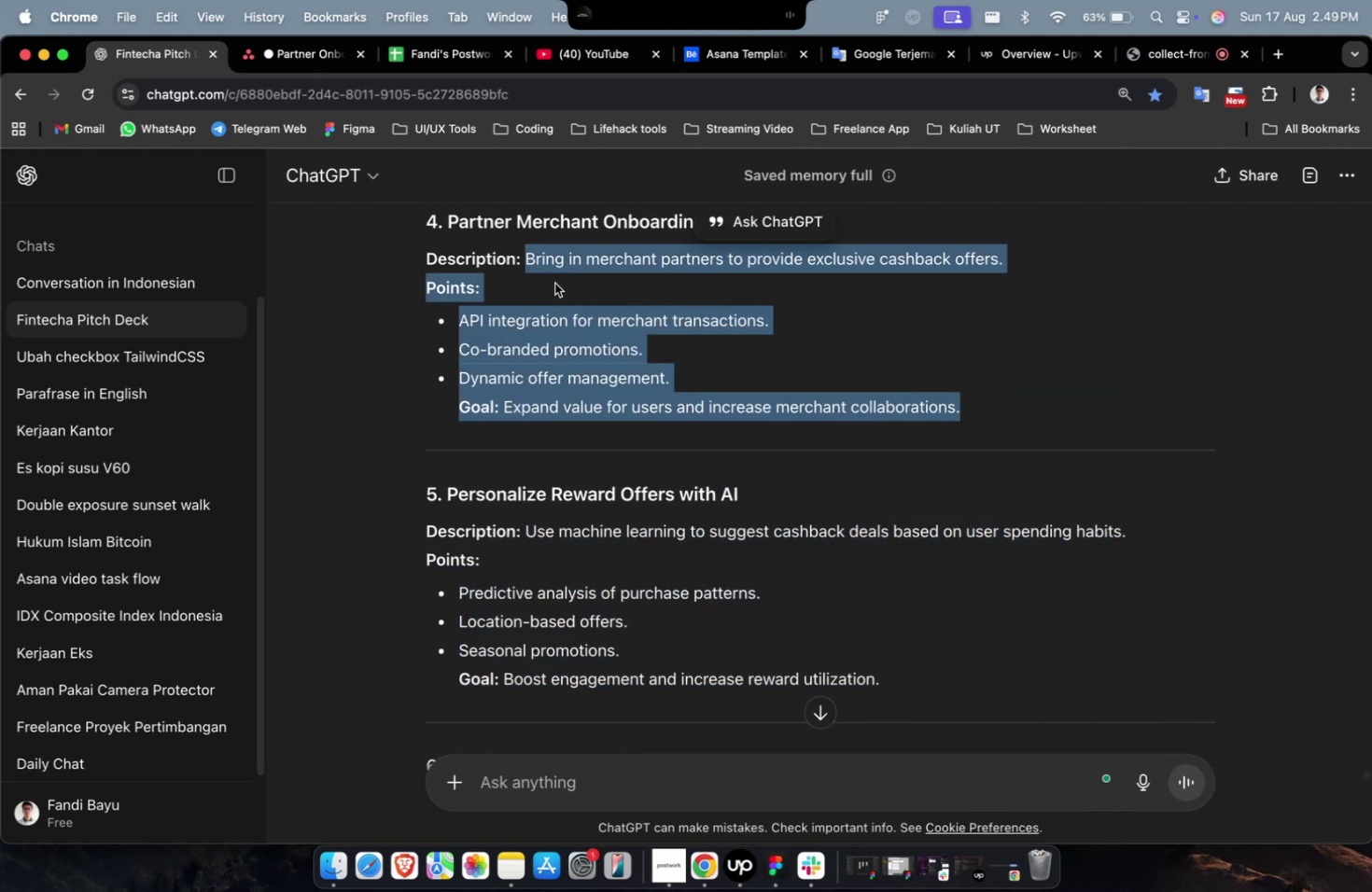 
right_click([554, 283])
 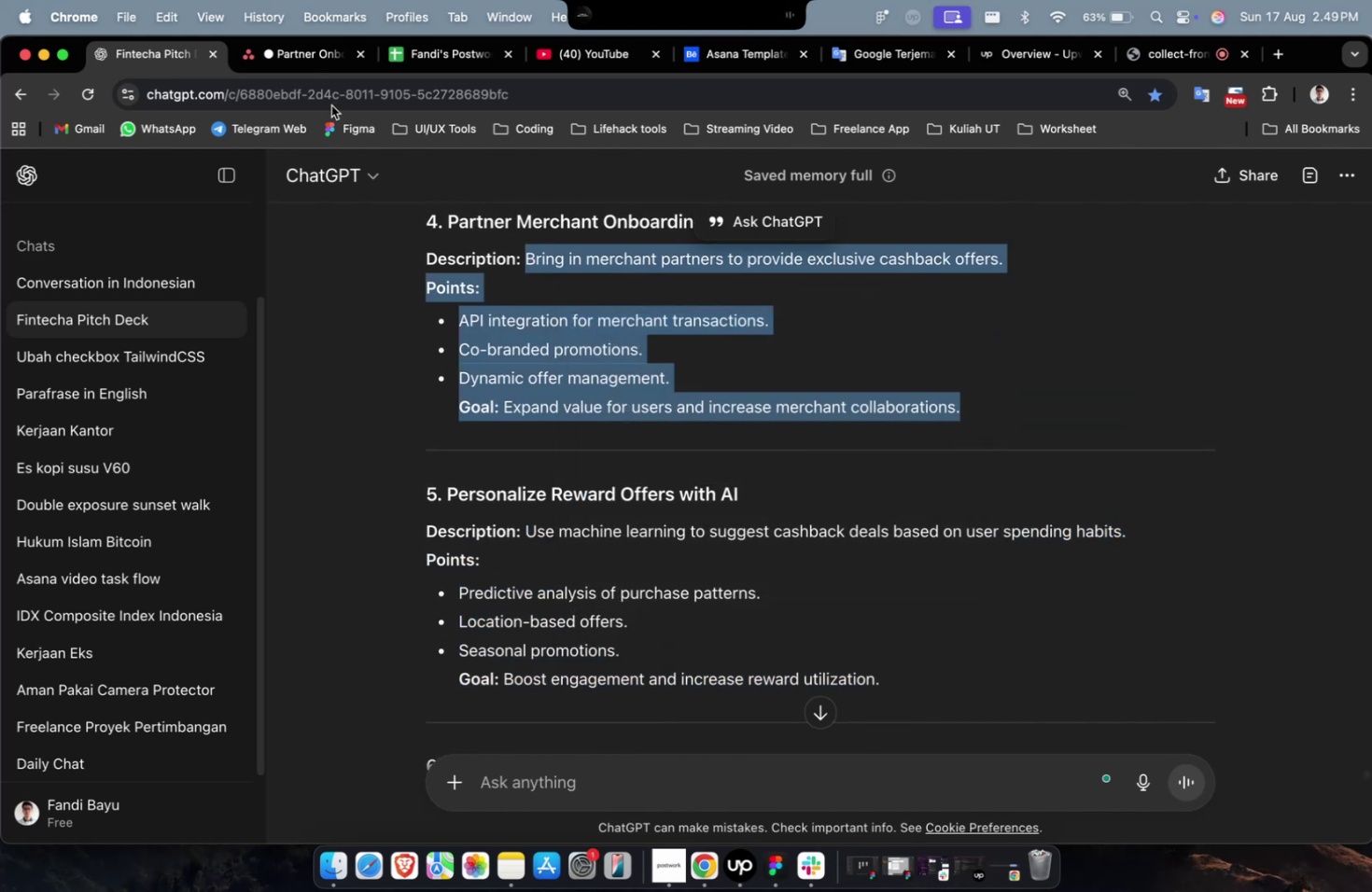 
double_click([314, 76])
 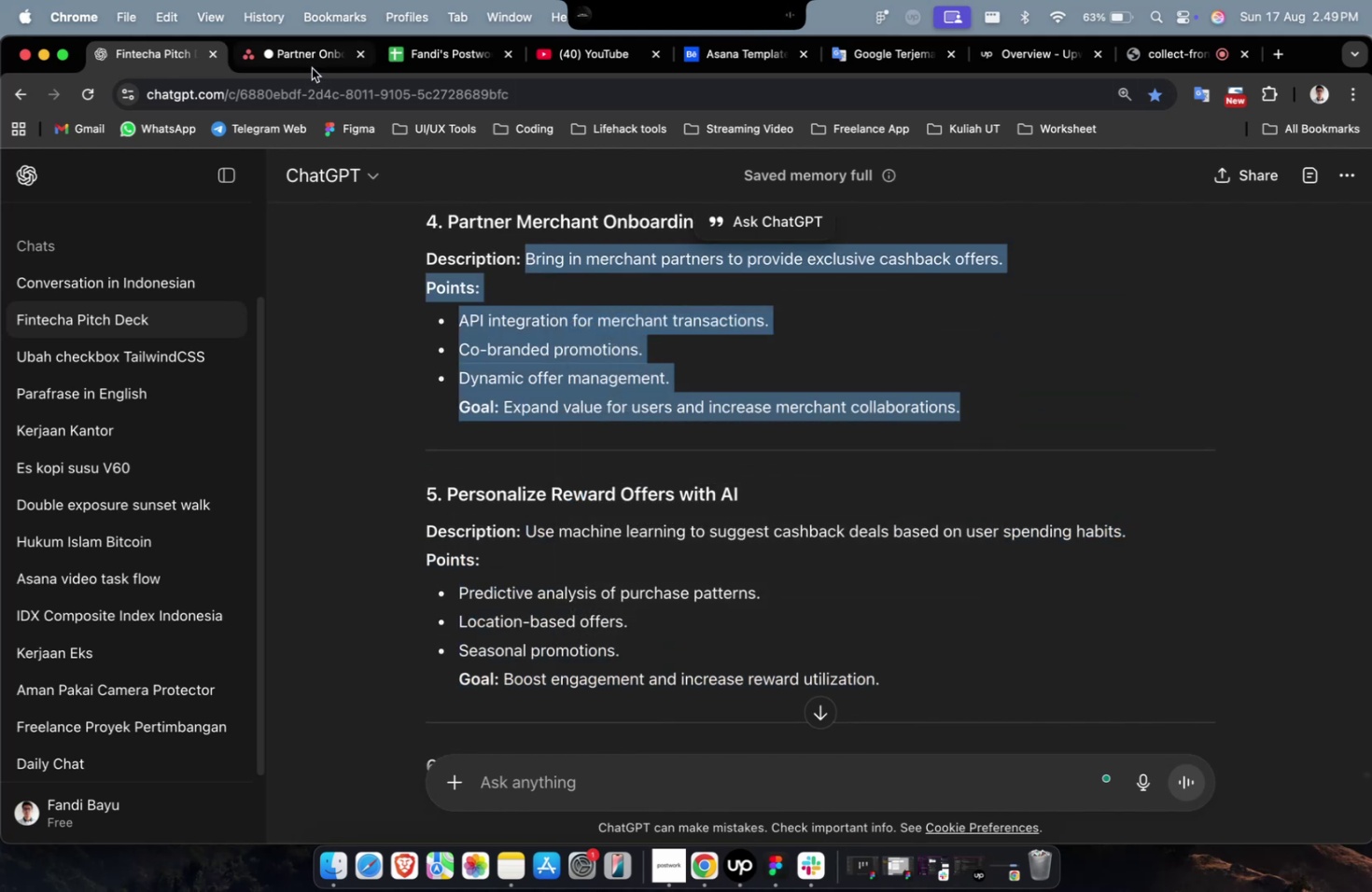 
triple_click([312, 68])
 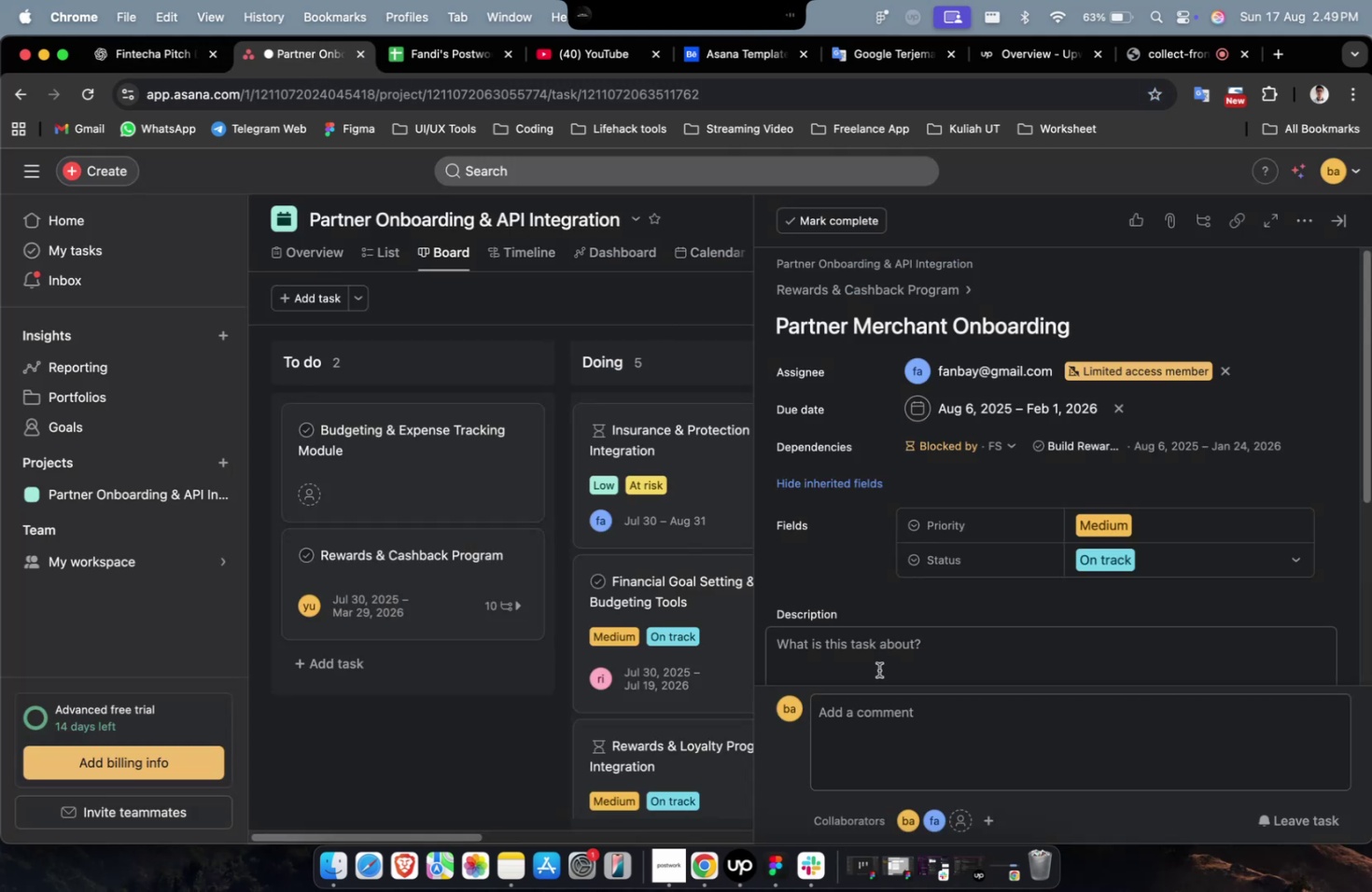 
triple_click([878, 669])
 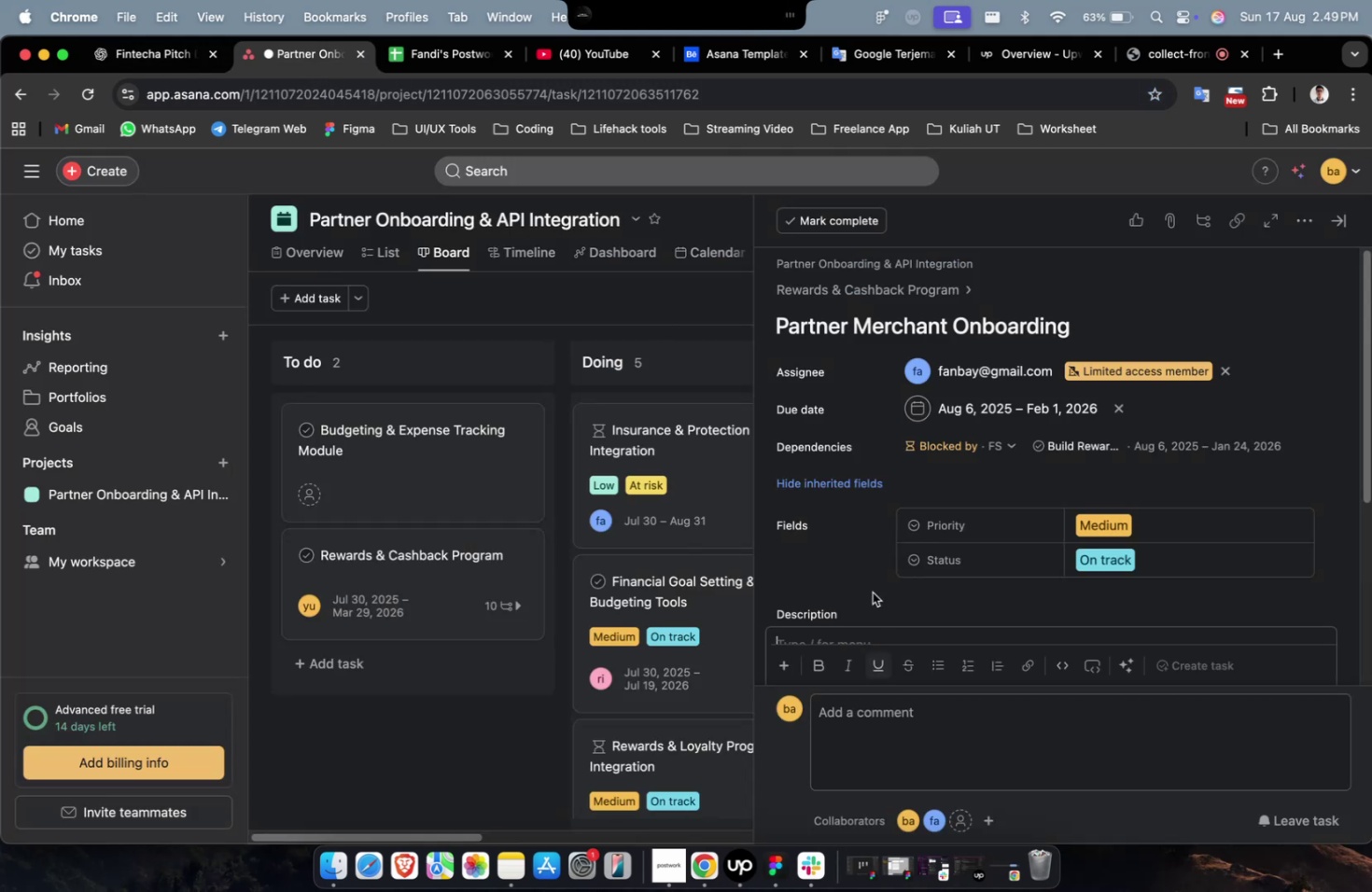 
scroll: coordinate [874, 569], scroll_direction: down, amount: 9.0
 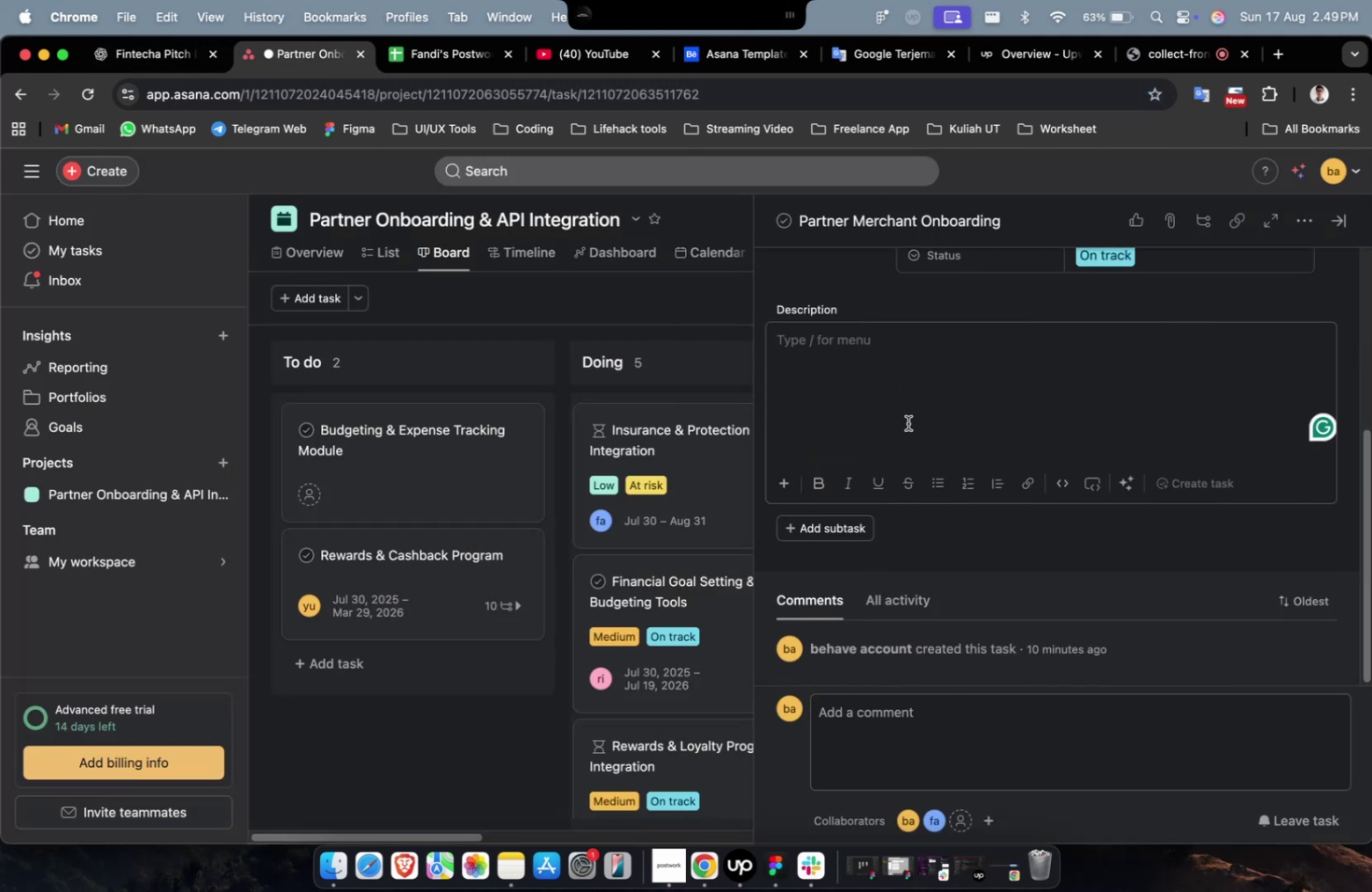 
right_click([908, 420])
 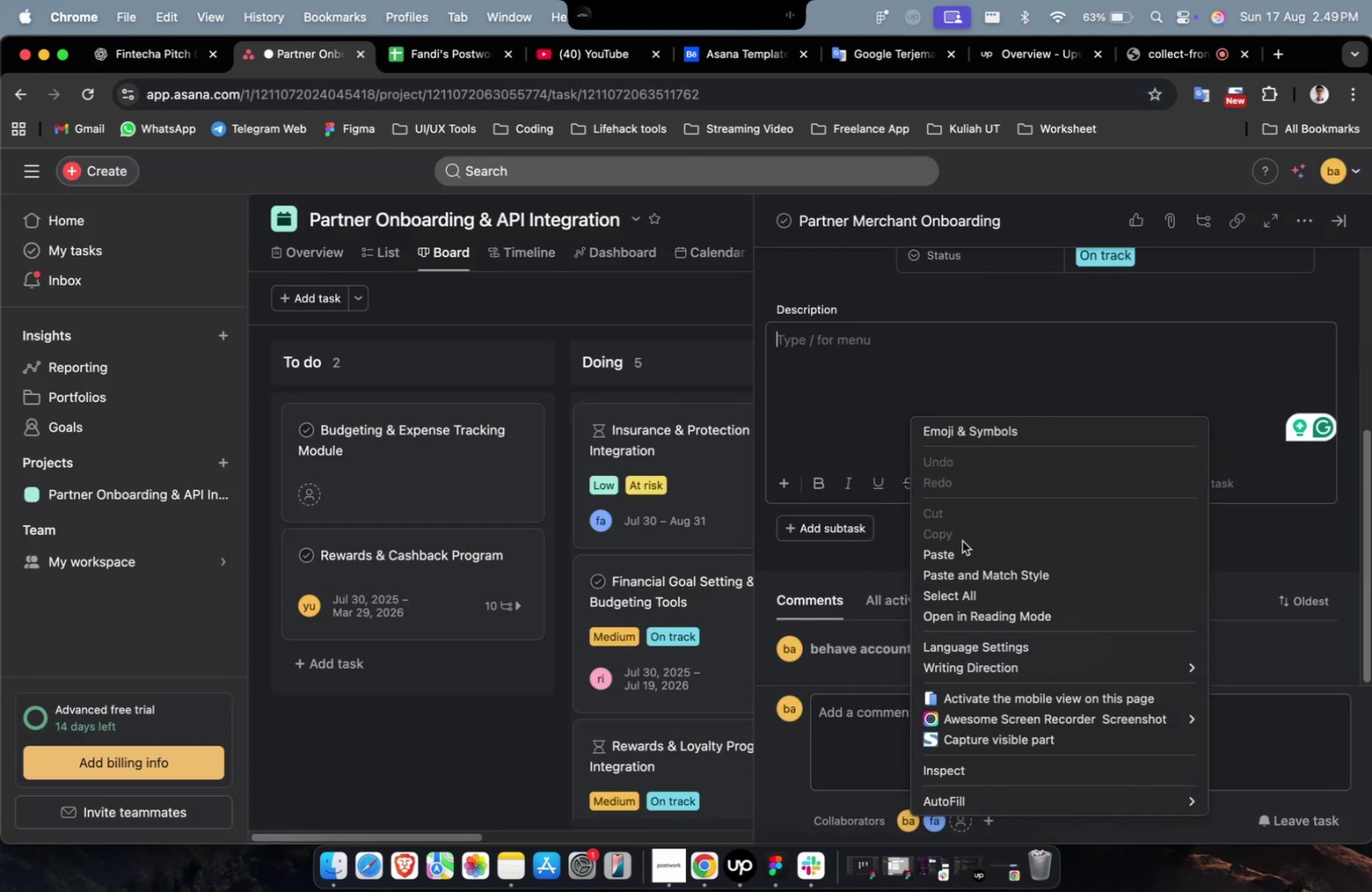 
left_click([961, 549])
 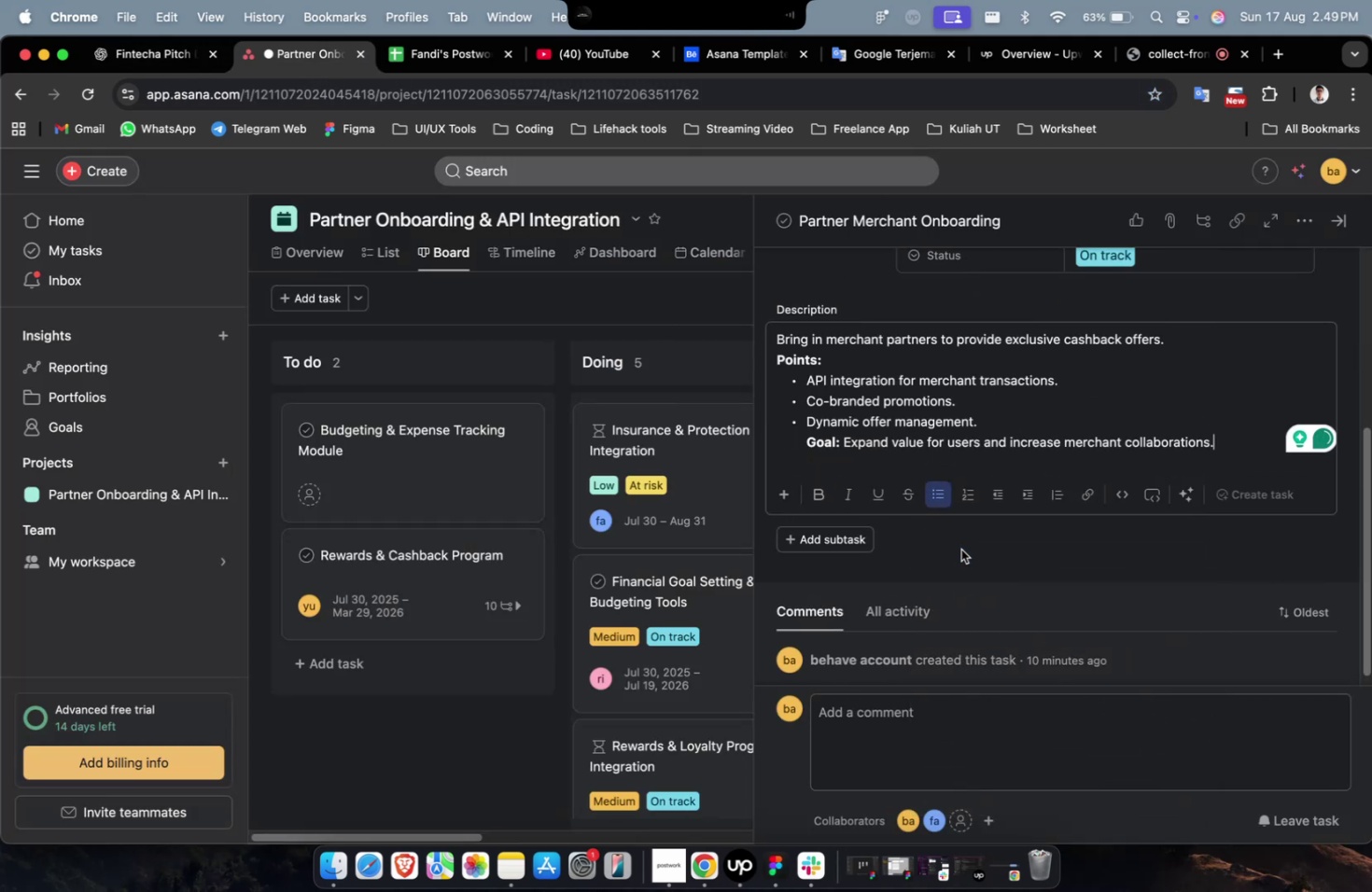 
scroll: coordinate [960, 549], scroll_direction: up, amount: 4.0
 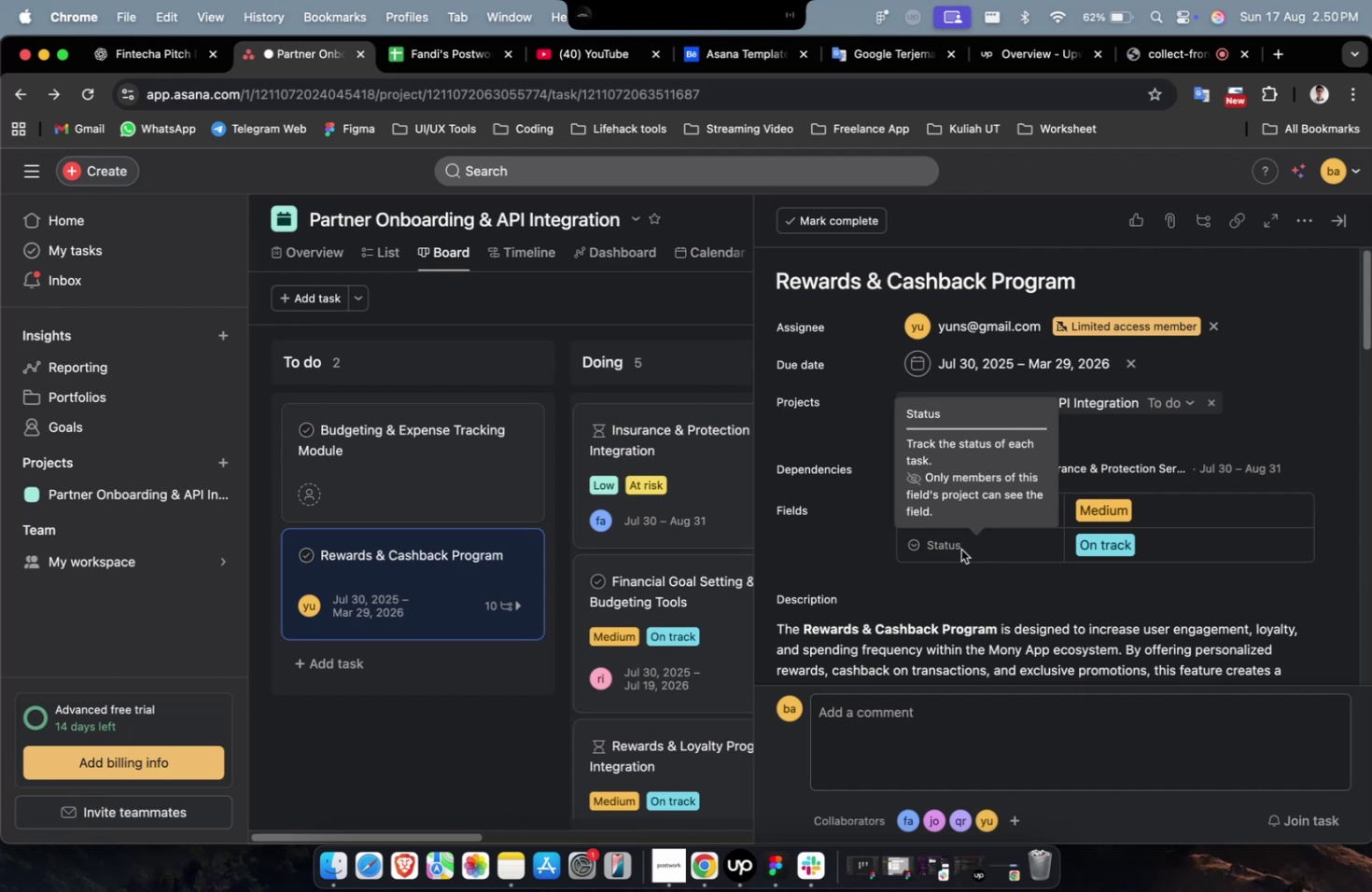 
wait(21.63)
 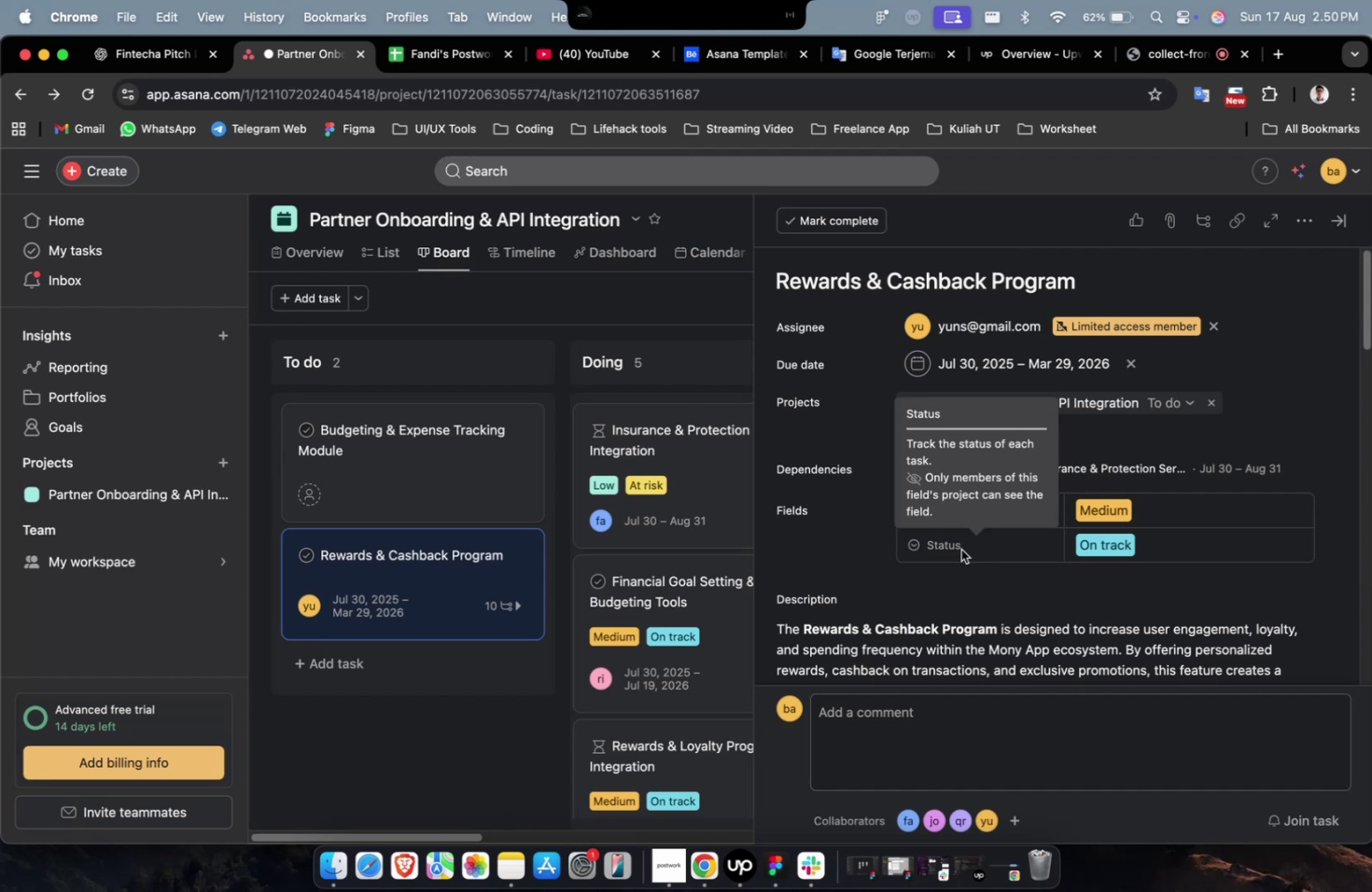 
left_click([974, 429])
 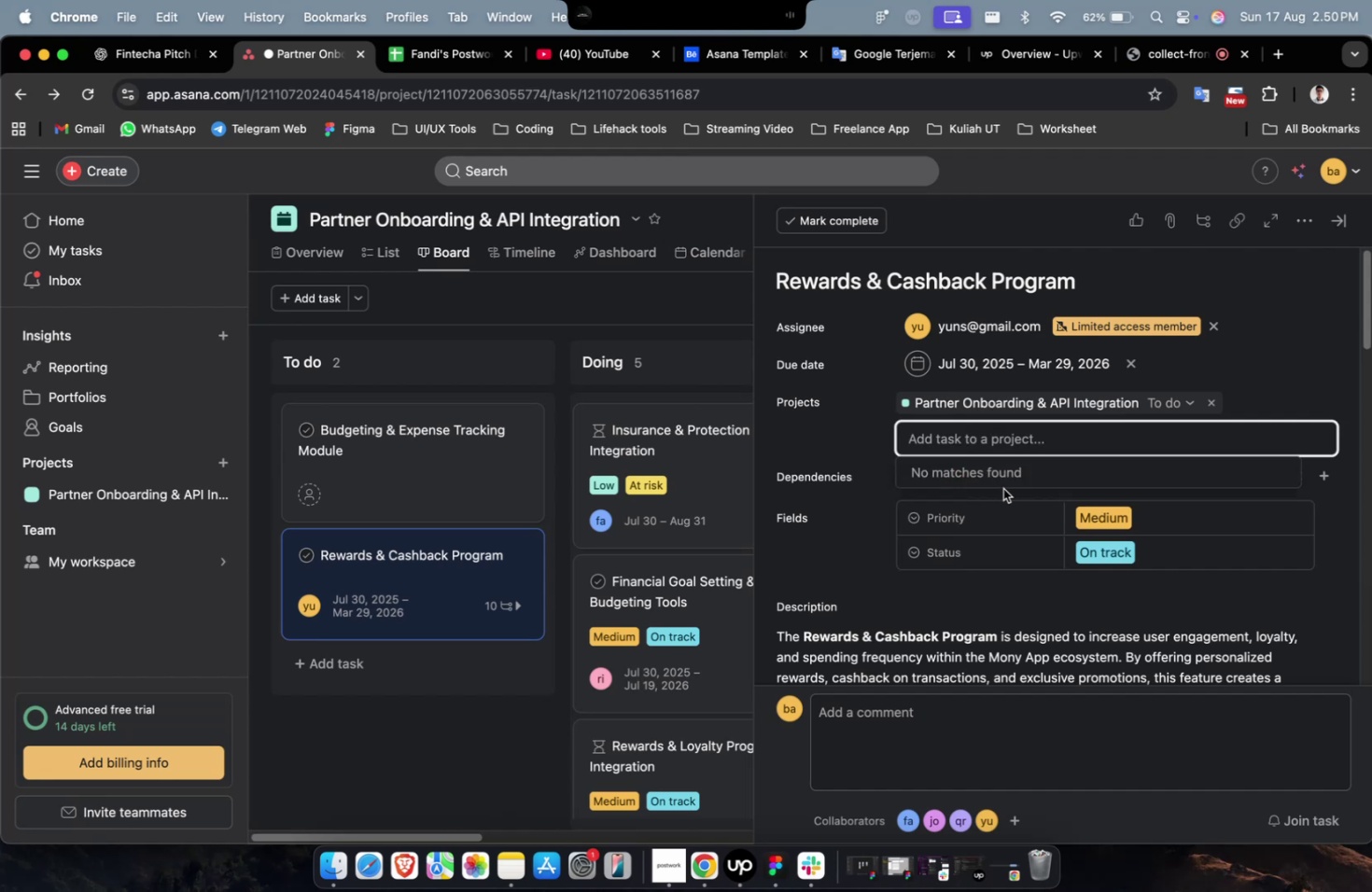 
left_click([1002, 488])
 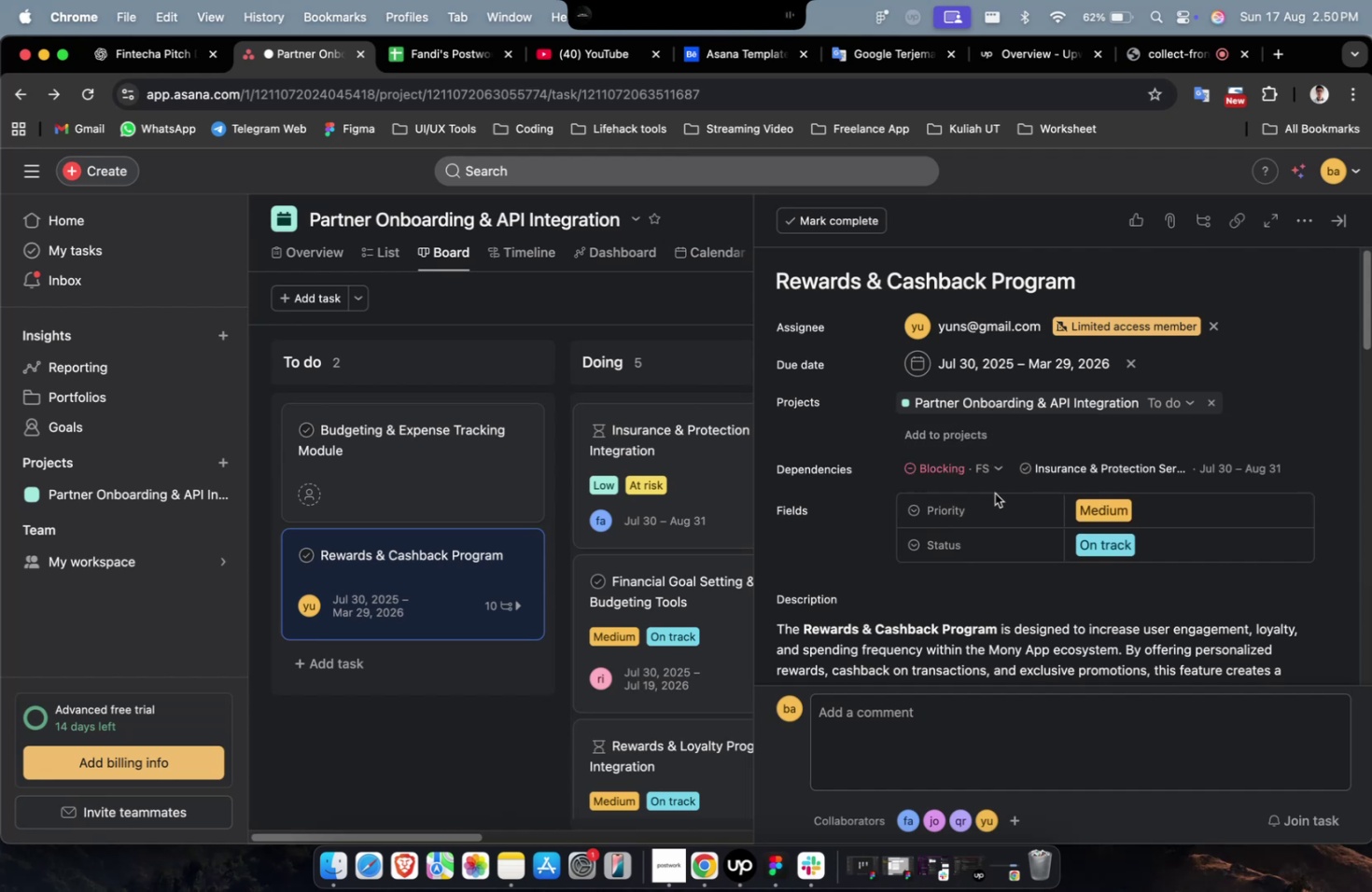 
scroll: coordinate [994, 508], scroll_direction: down, amount: 40.0
 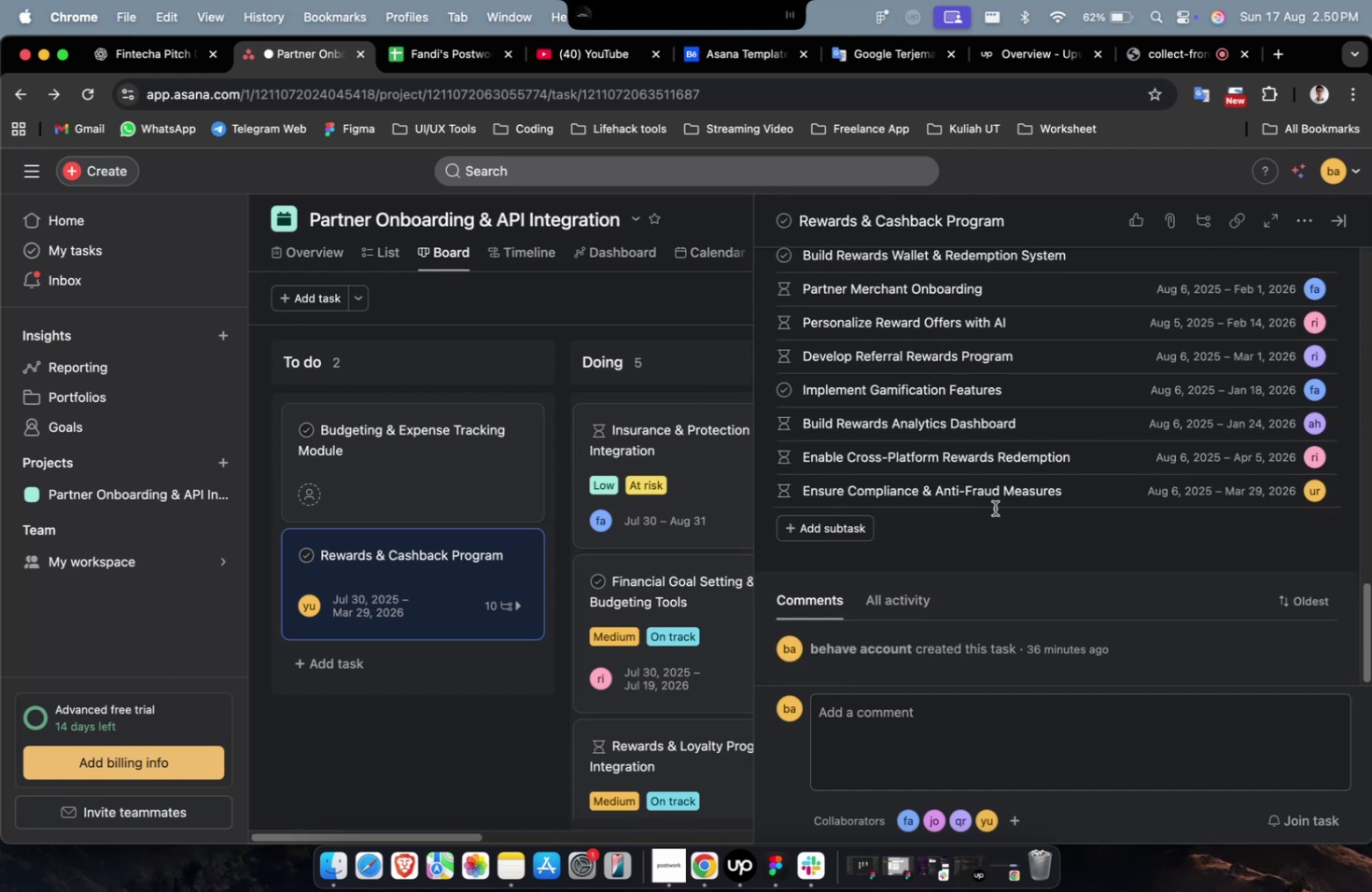 
scroll: coordinate [995, 503], scroll_direction: up, amount: 4.0
 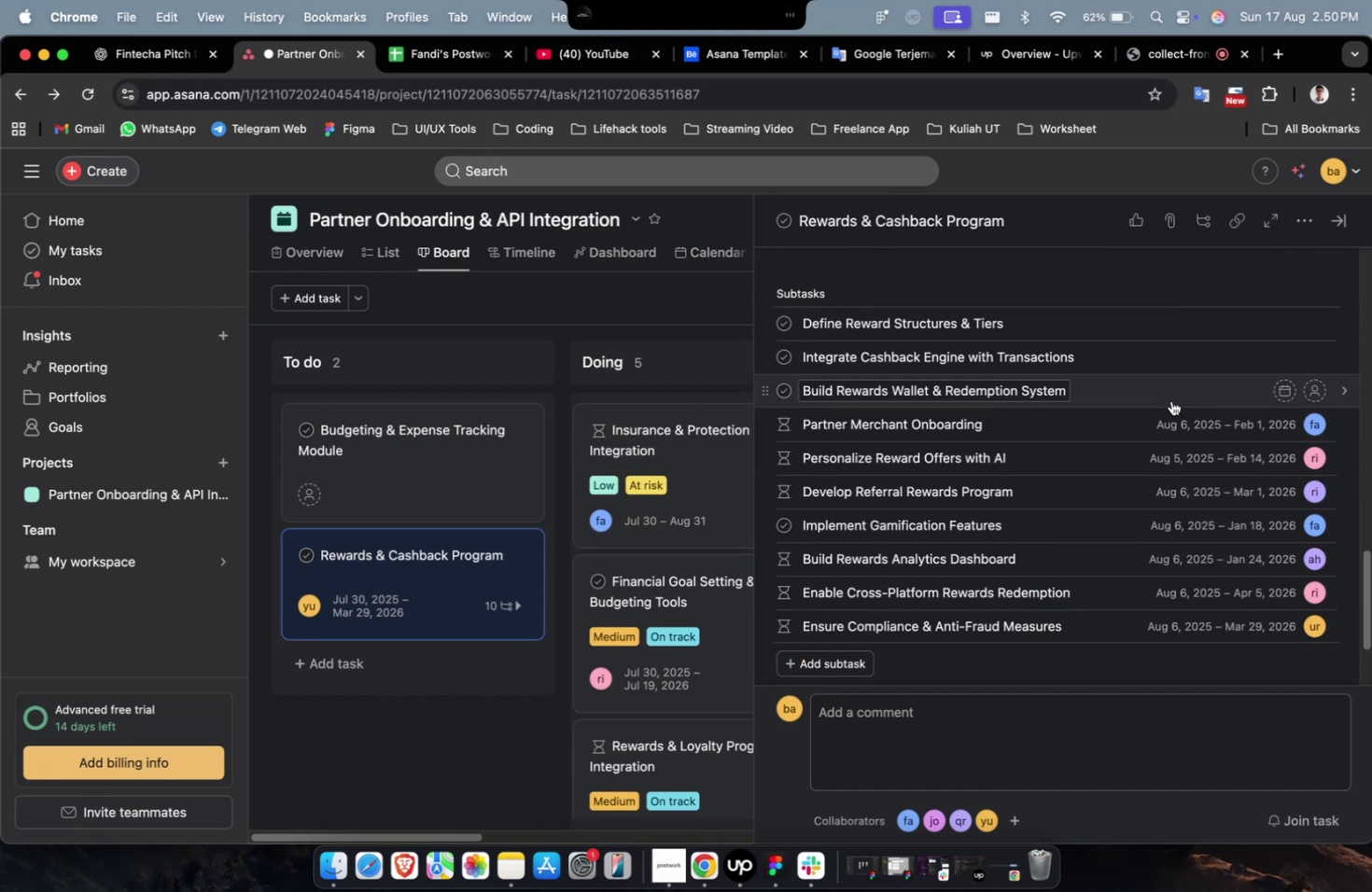 
left_click([1169, 398])
 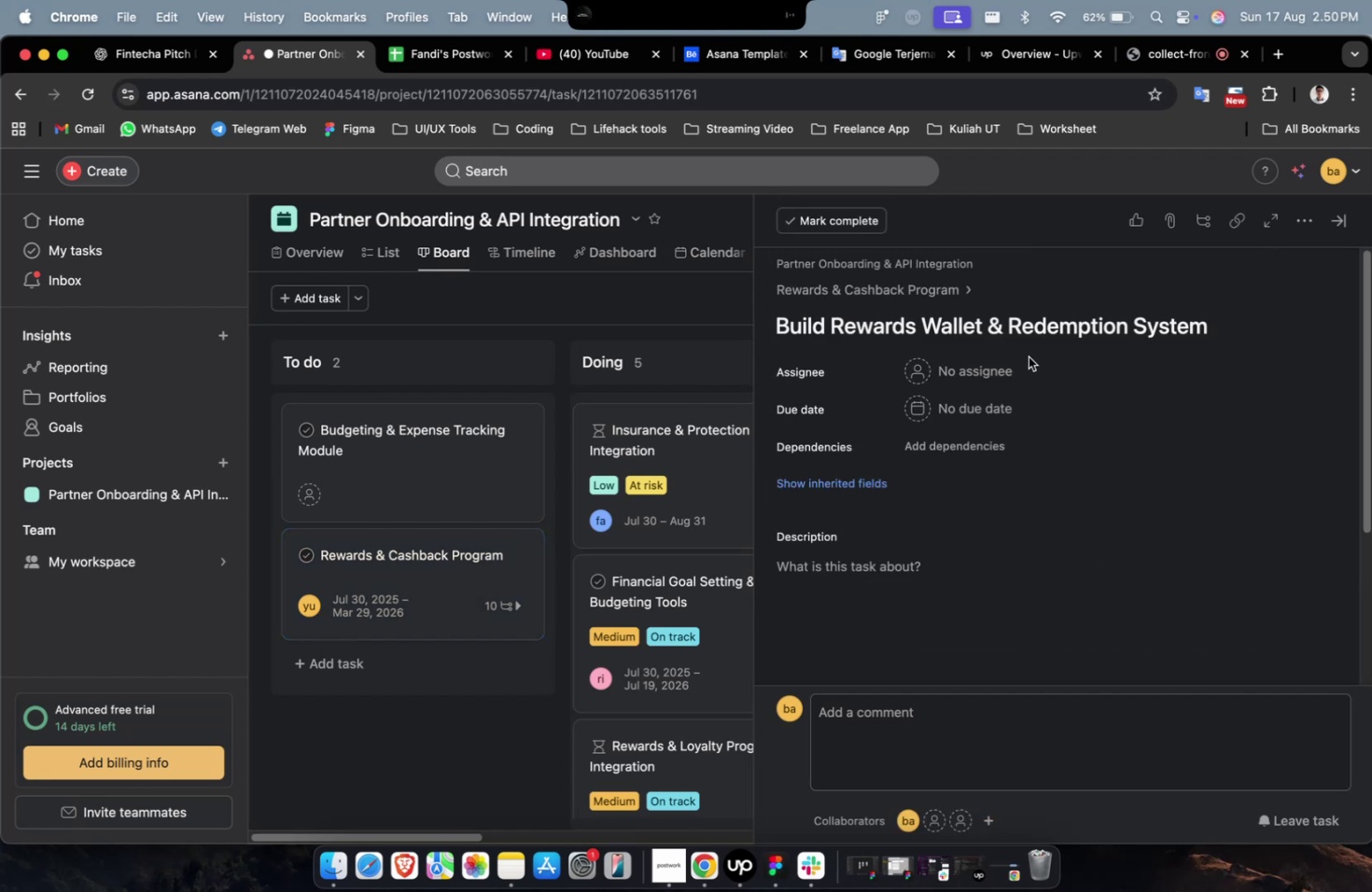 
left_click([997, 364])
 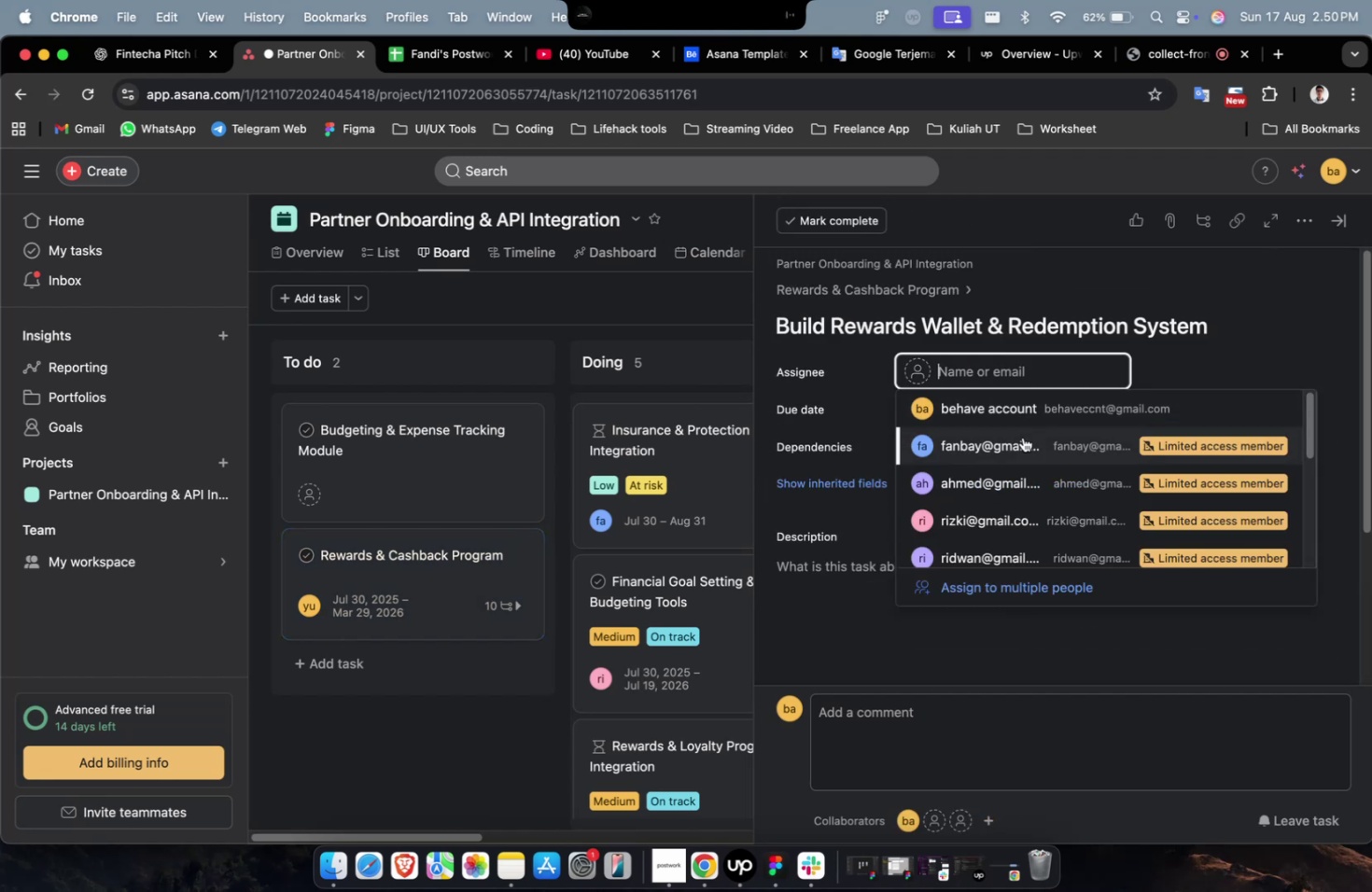 
double_click([1021, 439])
 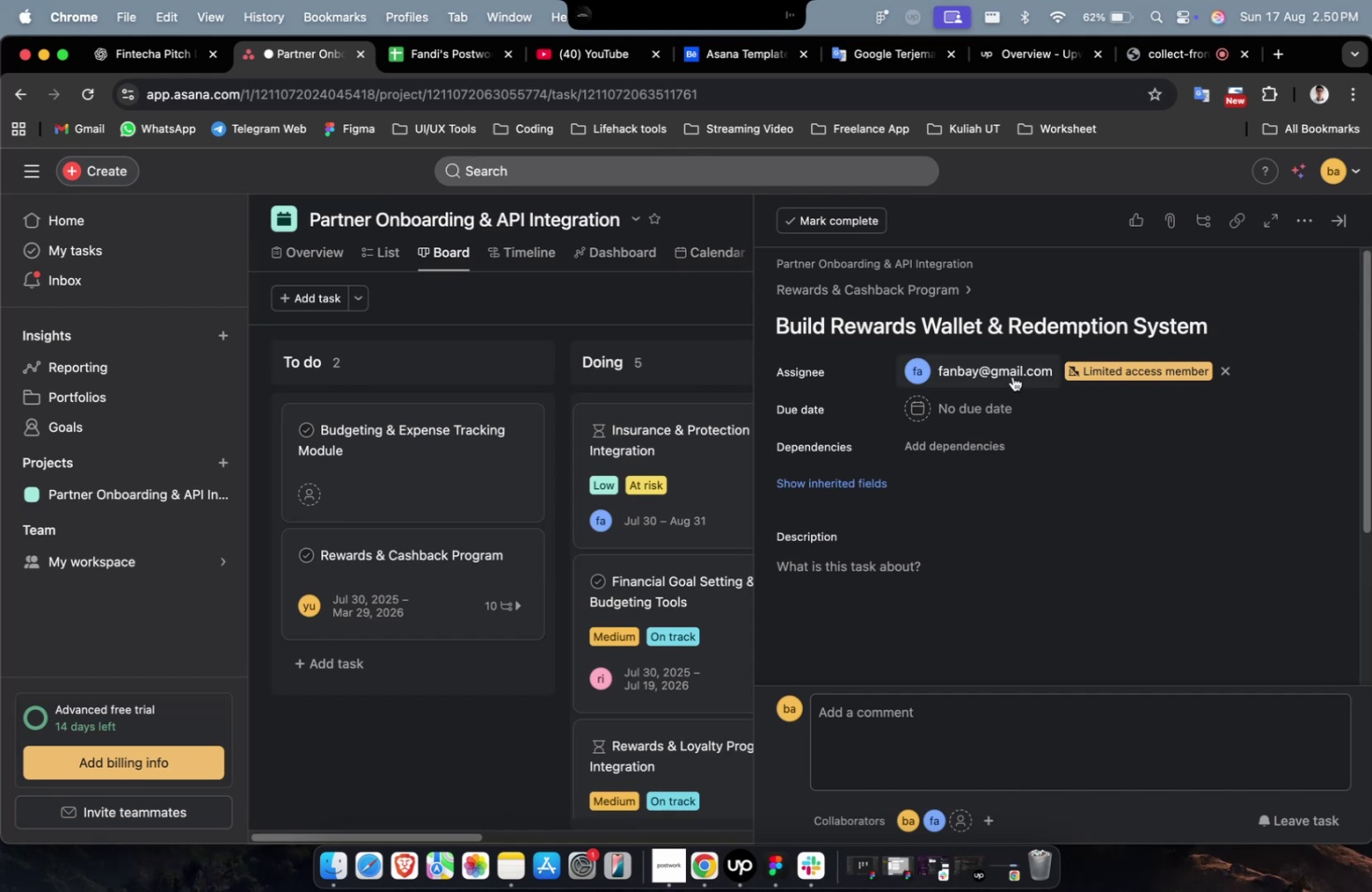 
triple_click([1011, 375])
 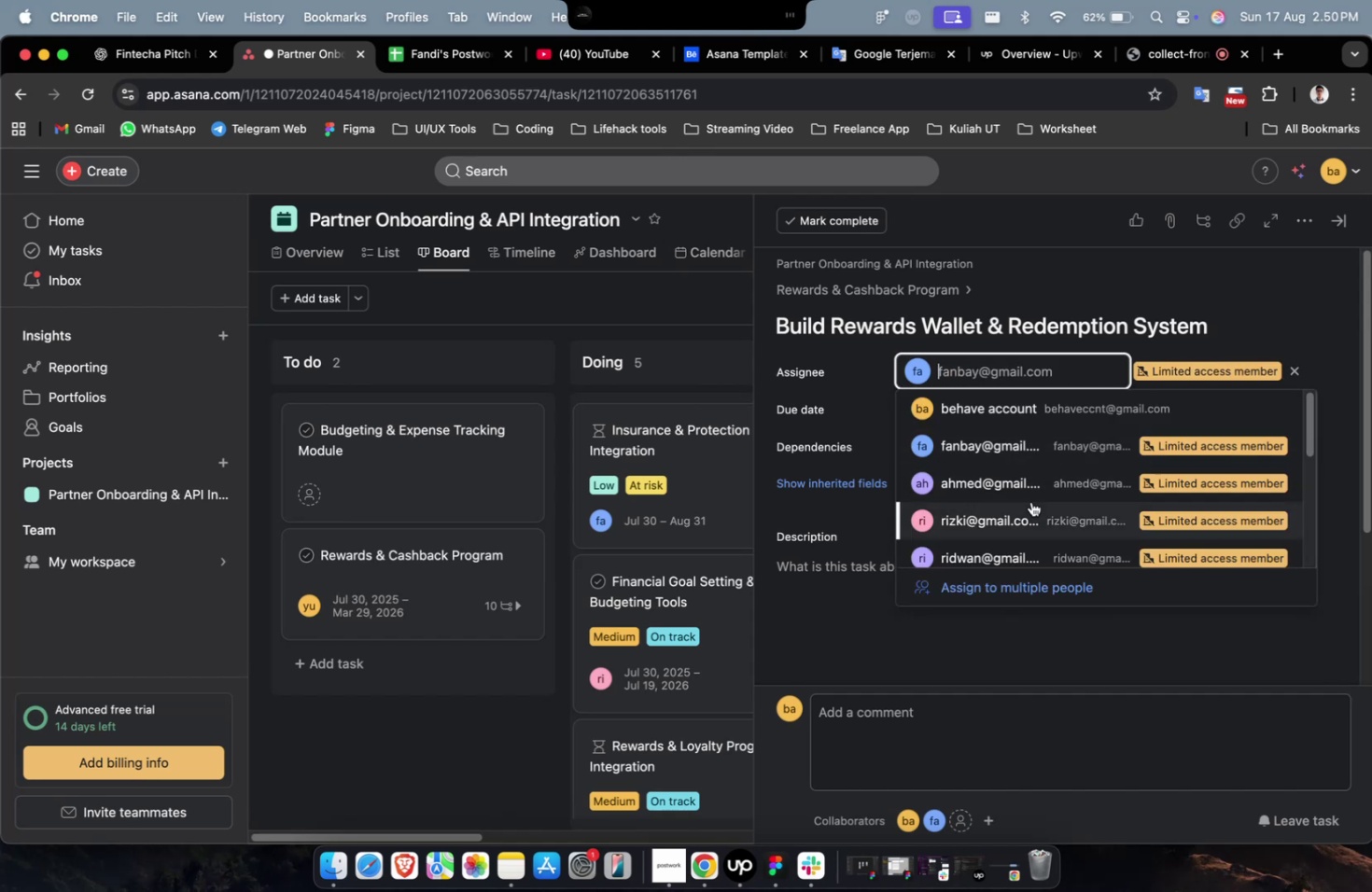 
triple_click([1030, 501])
 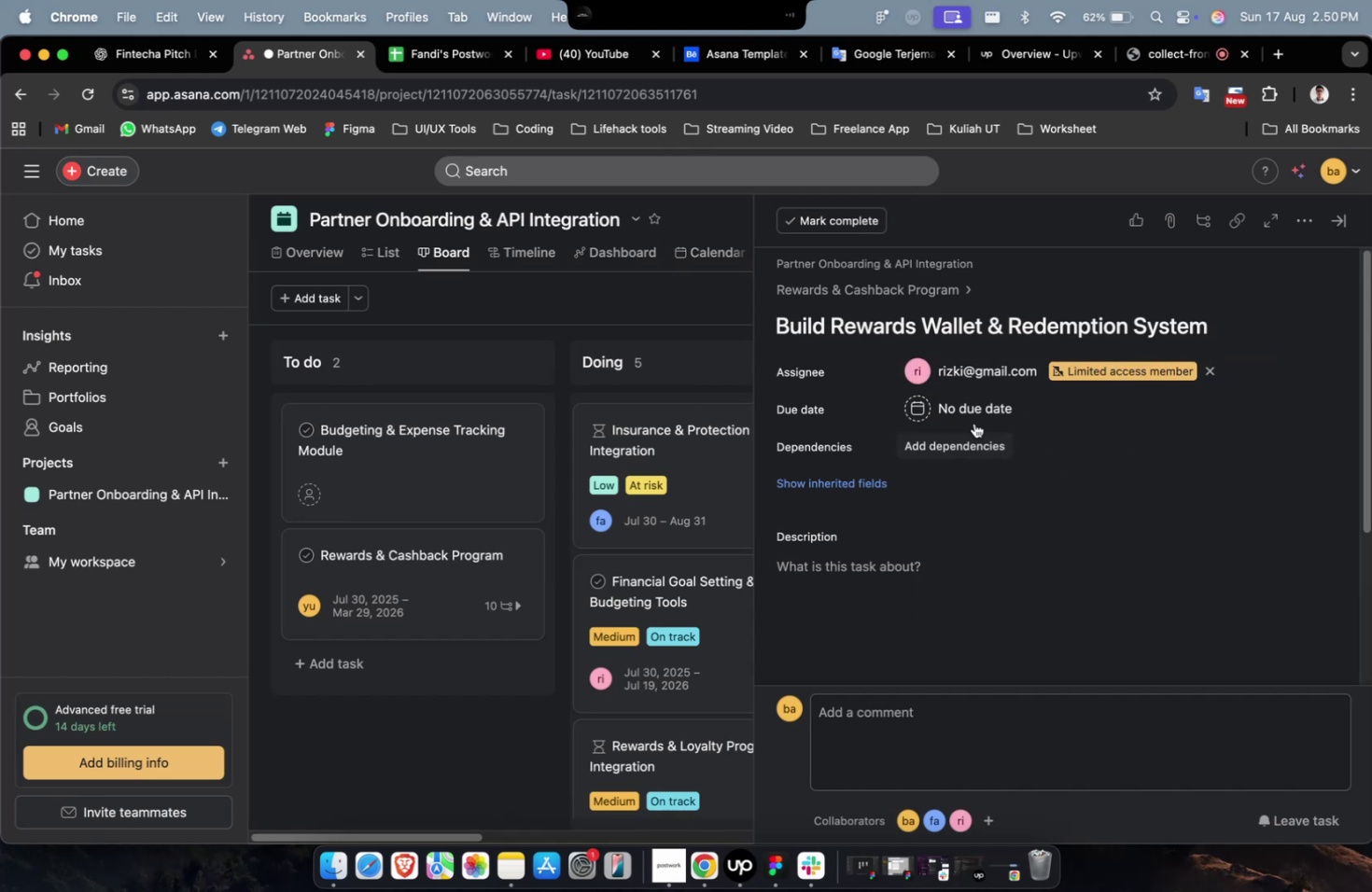 
left_click([969, 413])
 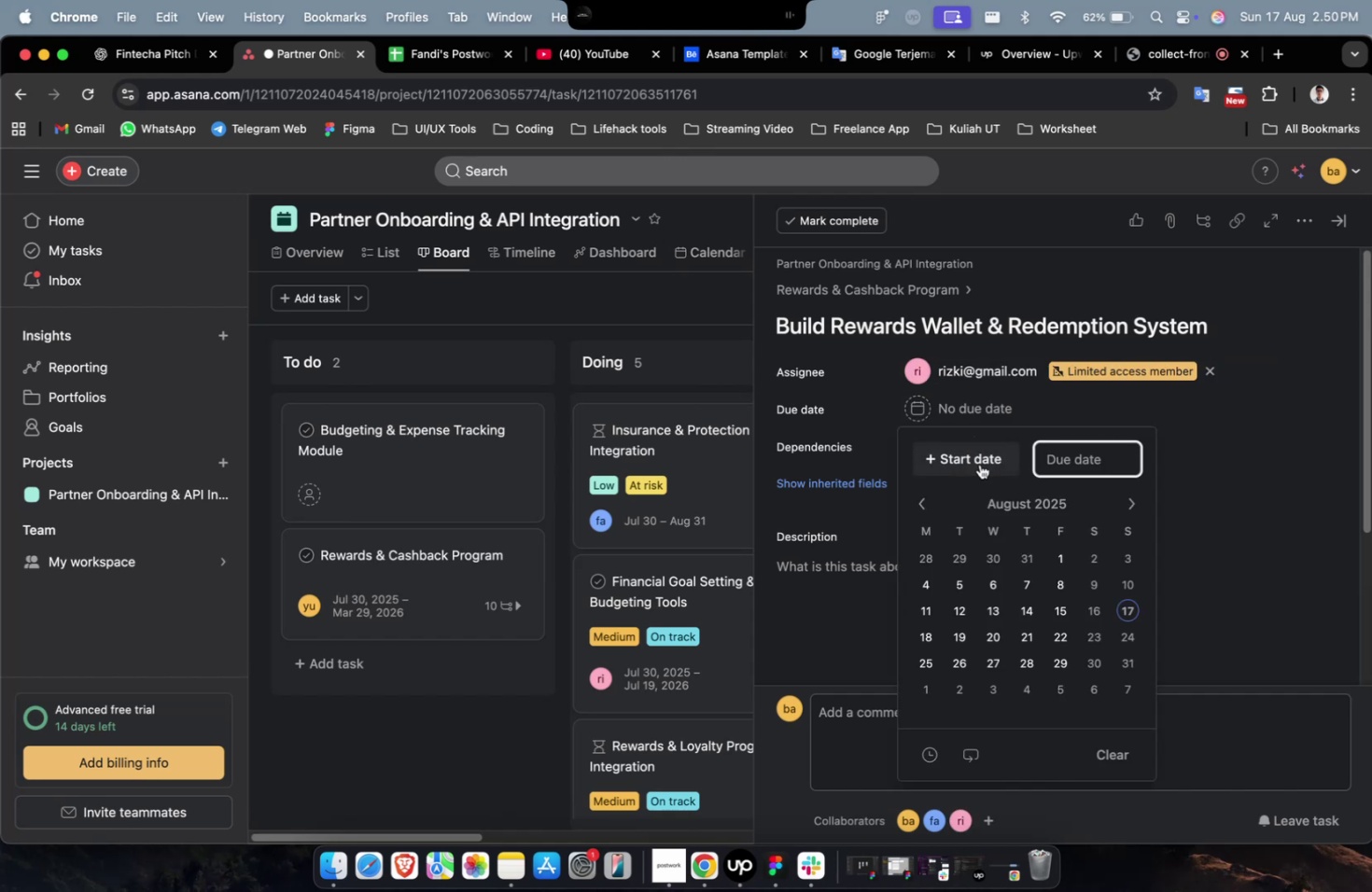 
left_click([976, 467])
 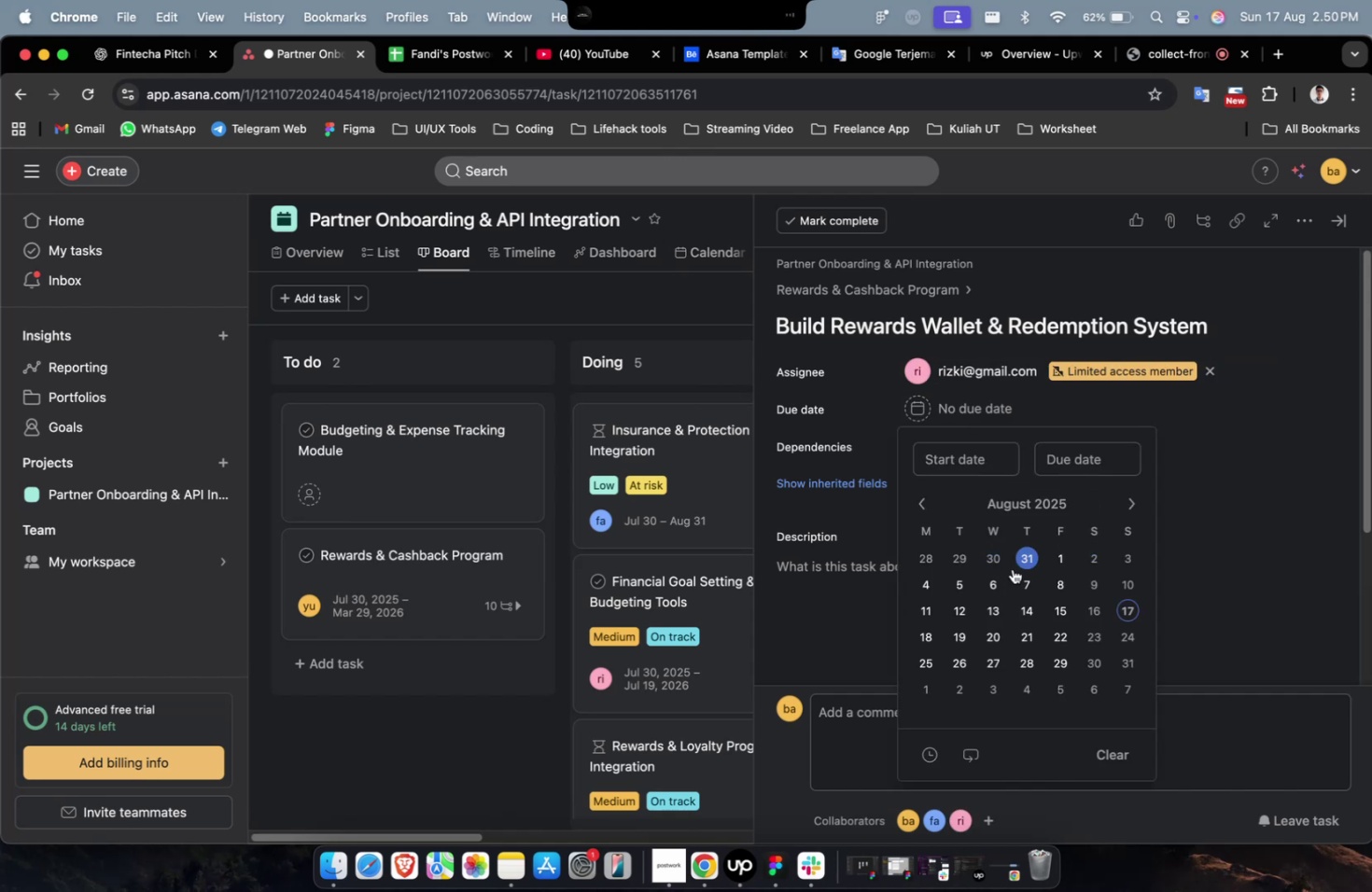 
triple_click([993, 576])
 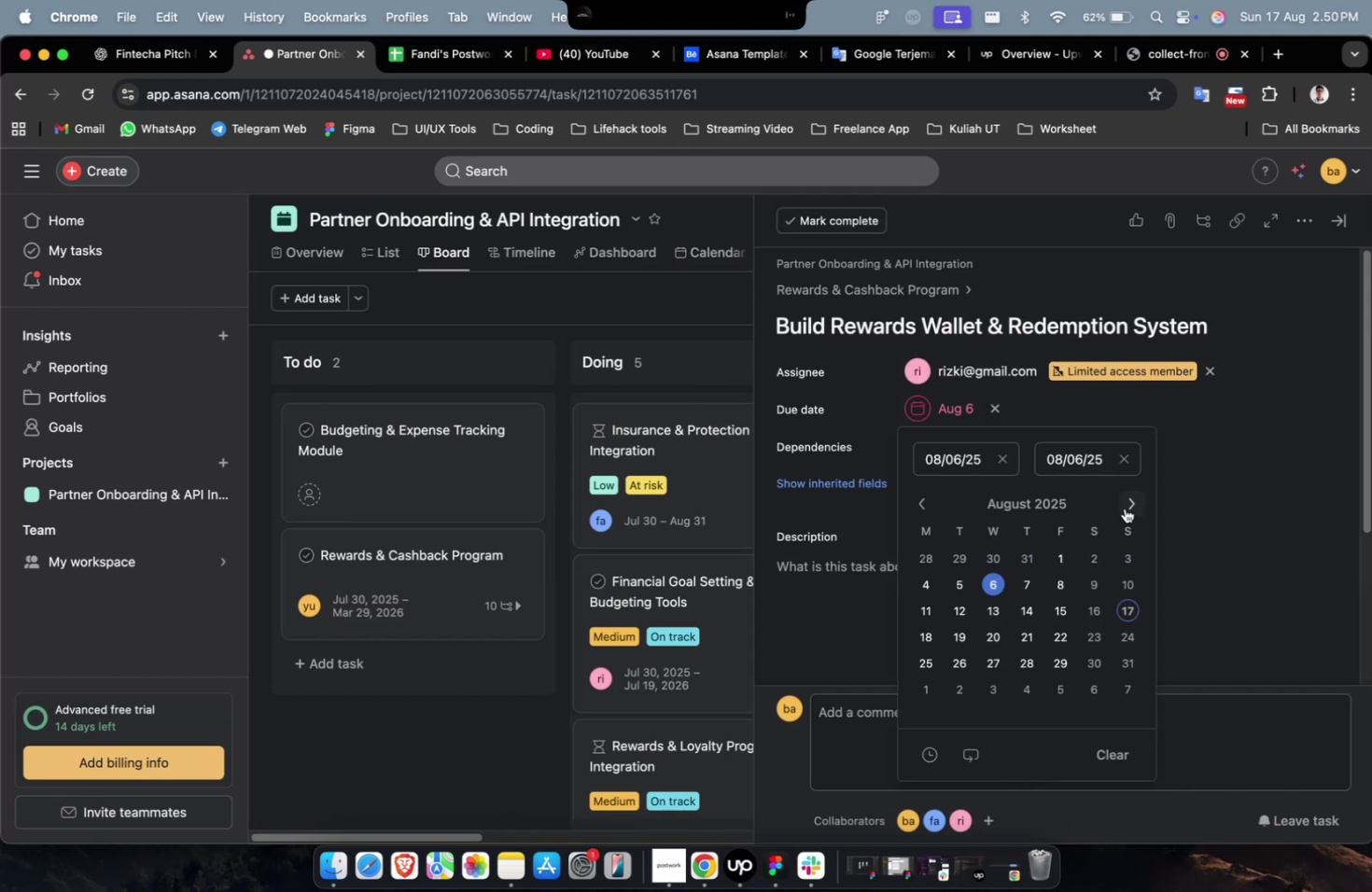 
triple_click([1126, 506])
 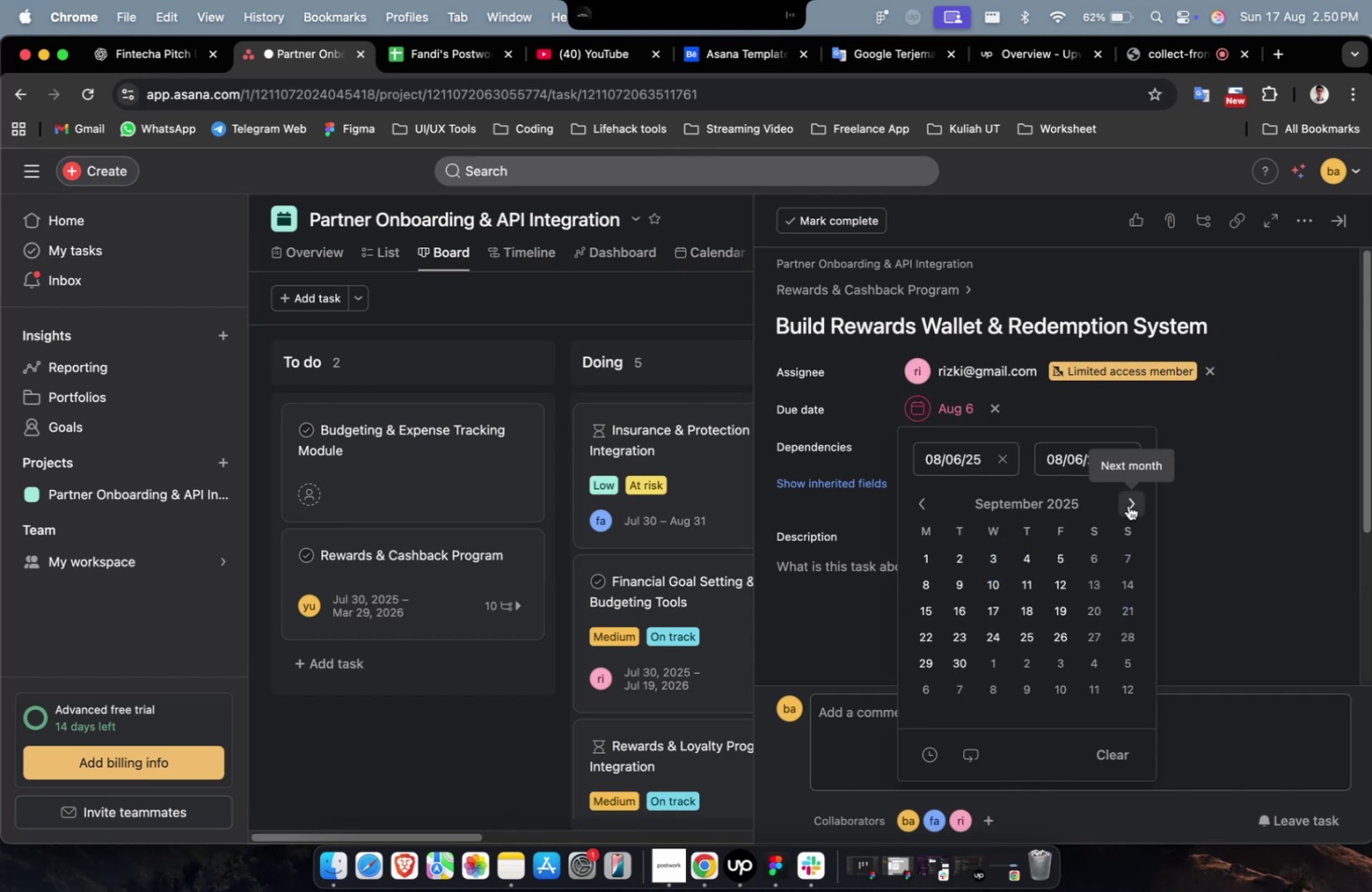 
triple_click([1127, 505])
 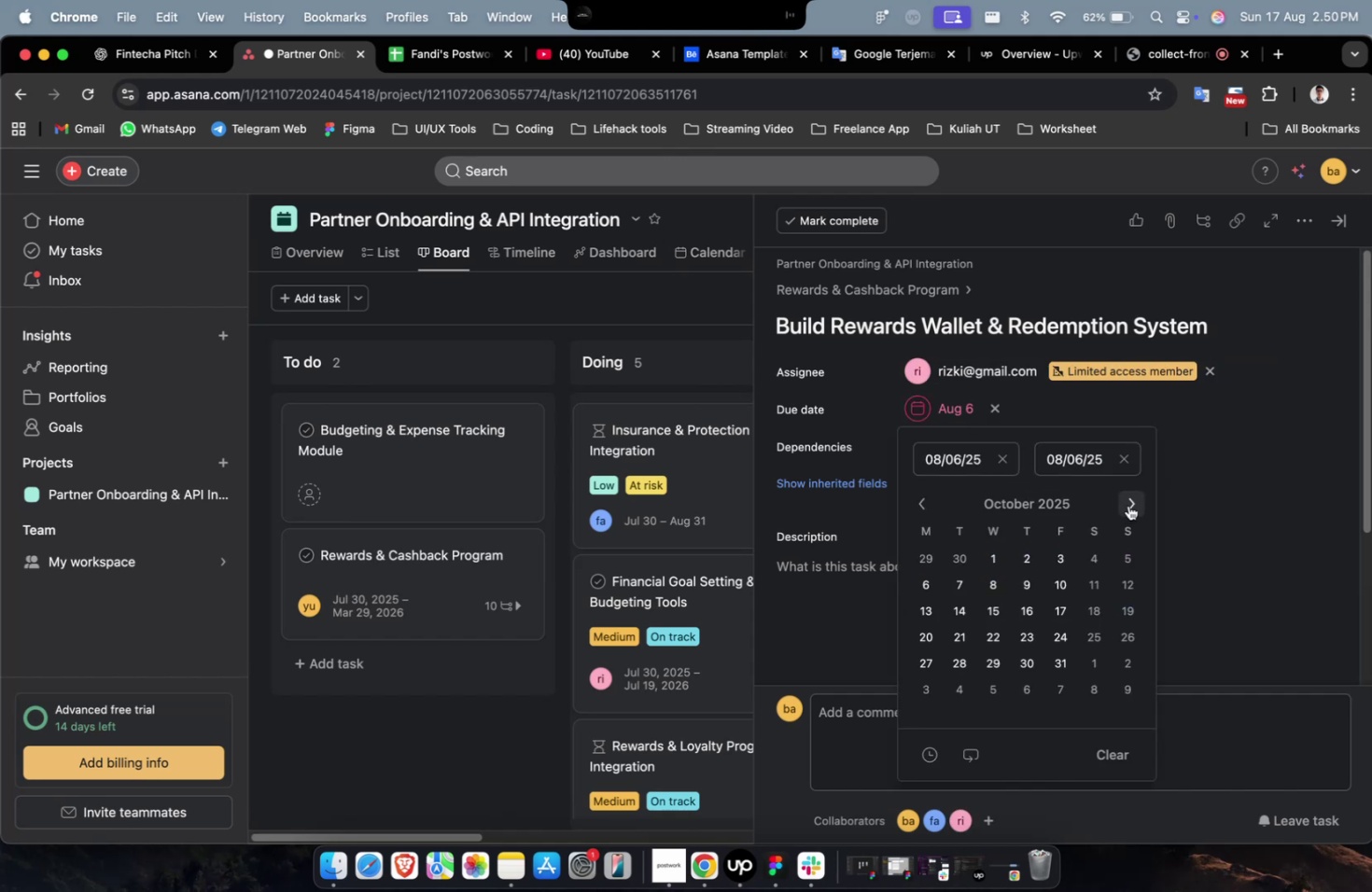 
triple_click([1127, 505])
 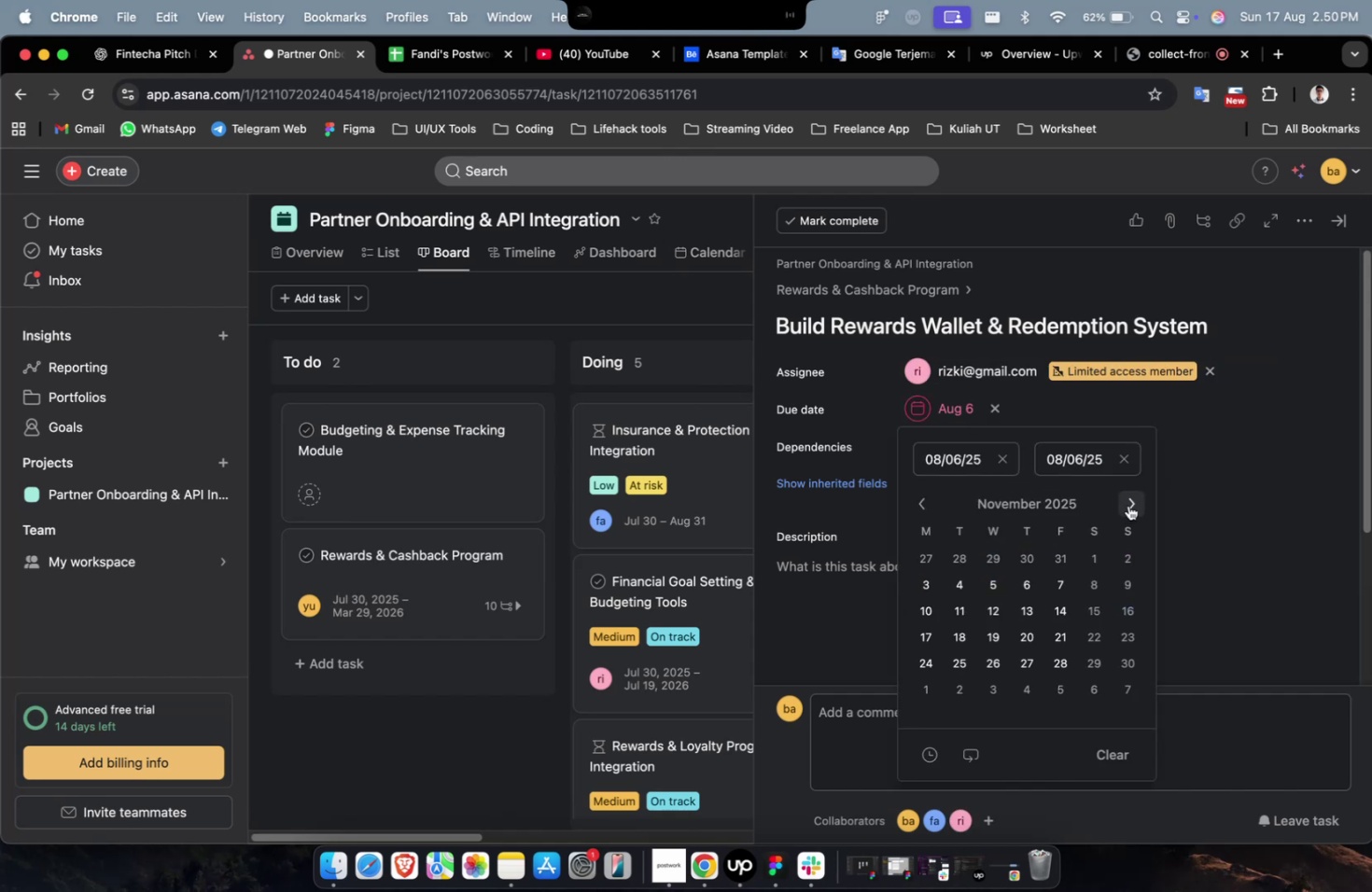 
triple_click([1127, 505])
 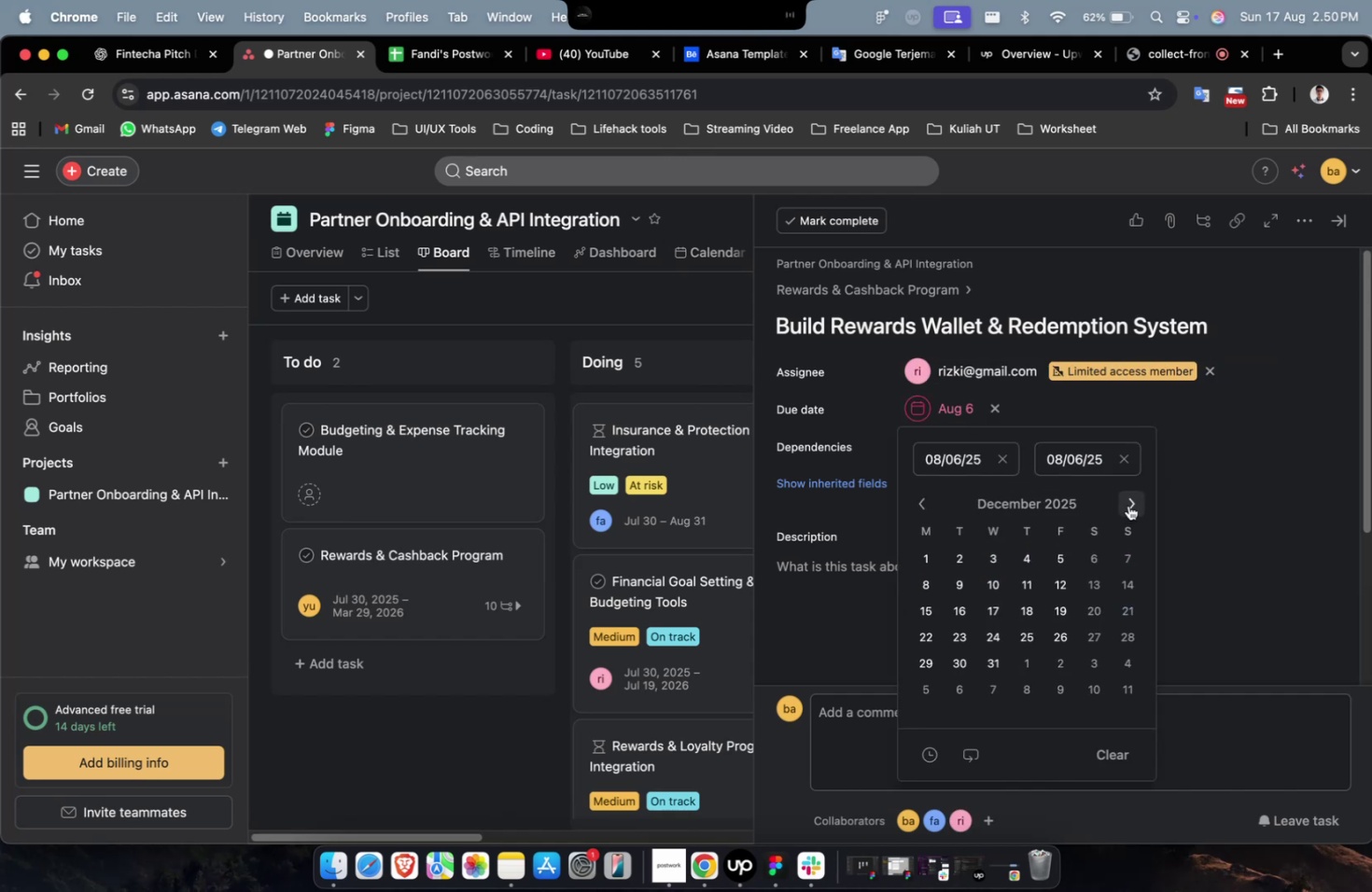 
triple_click([1127, 505])
 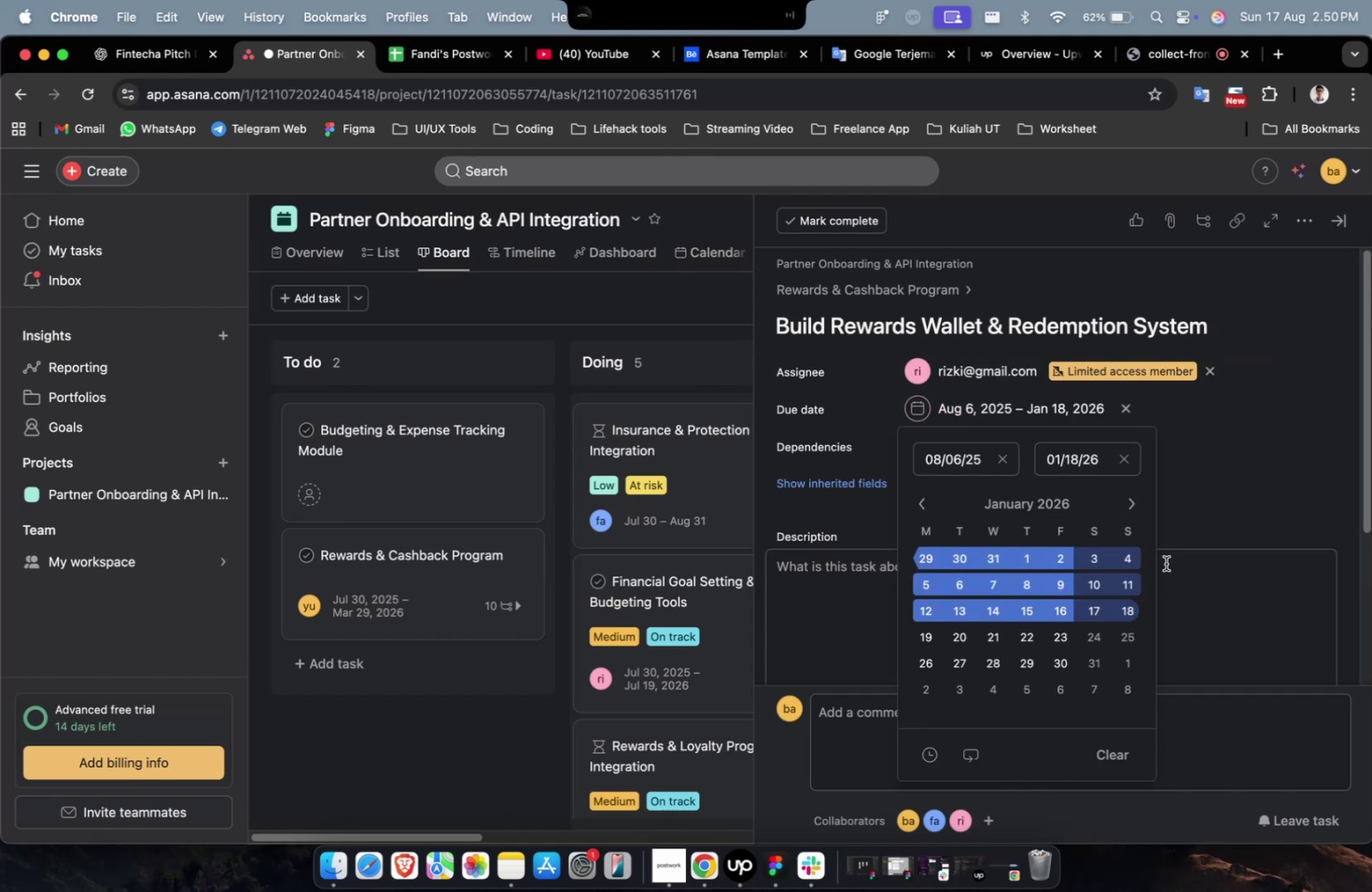 
double_click([982, 453])
 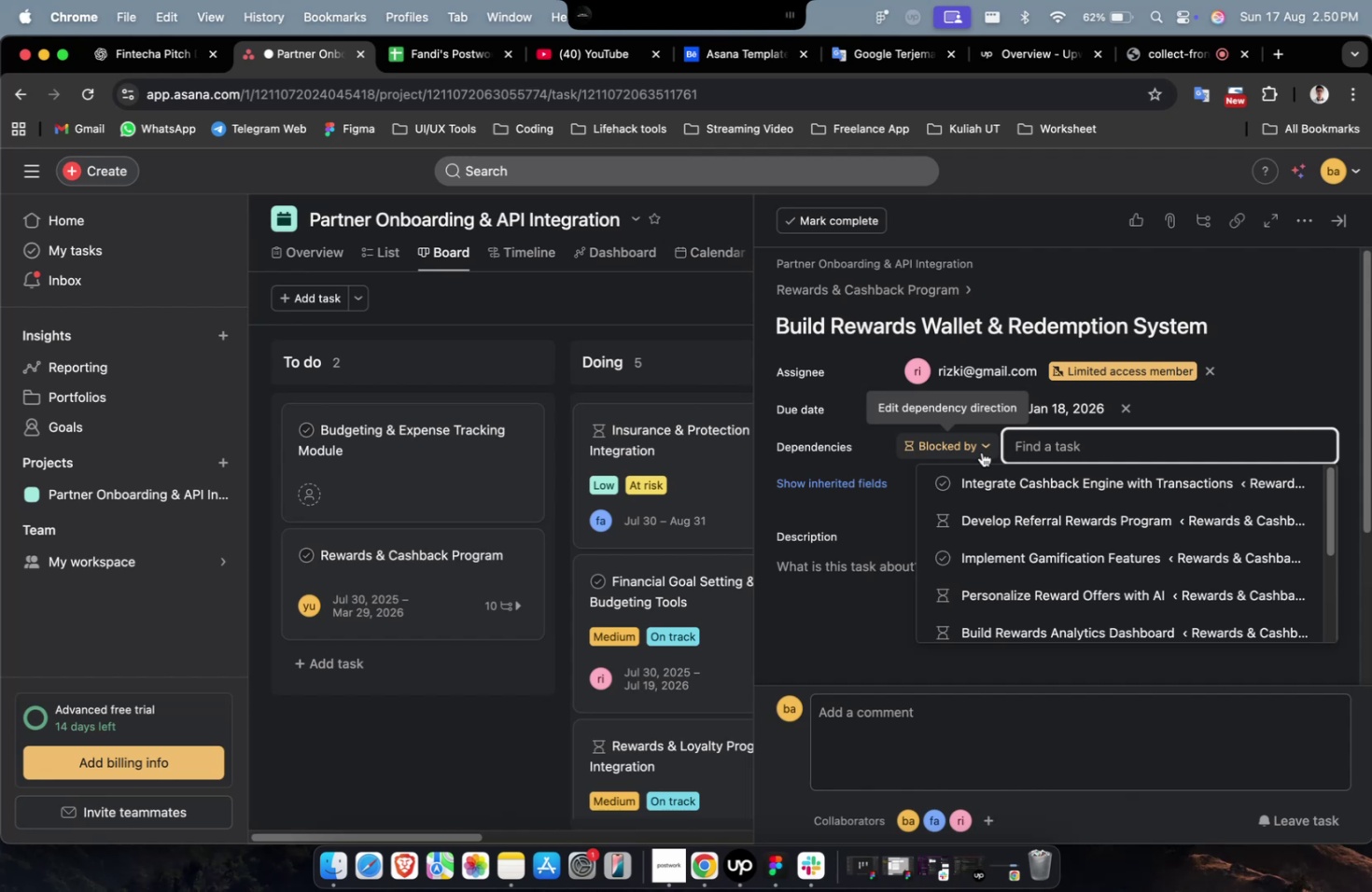 
wait(6.54)
 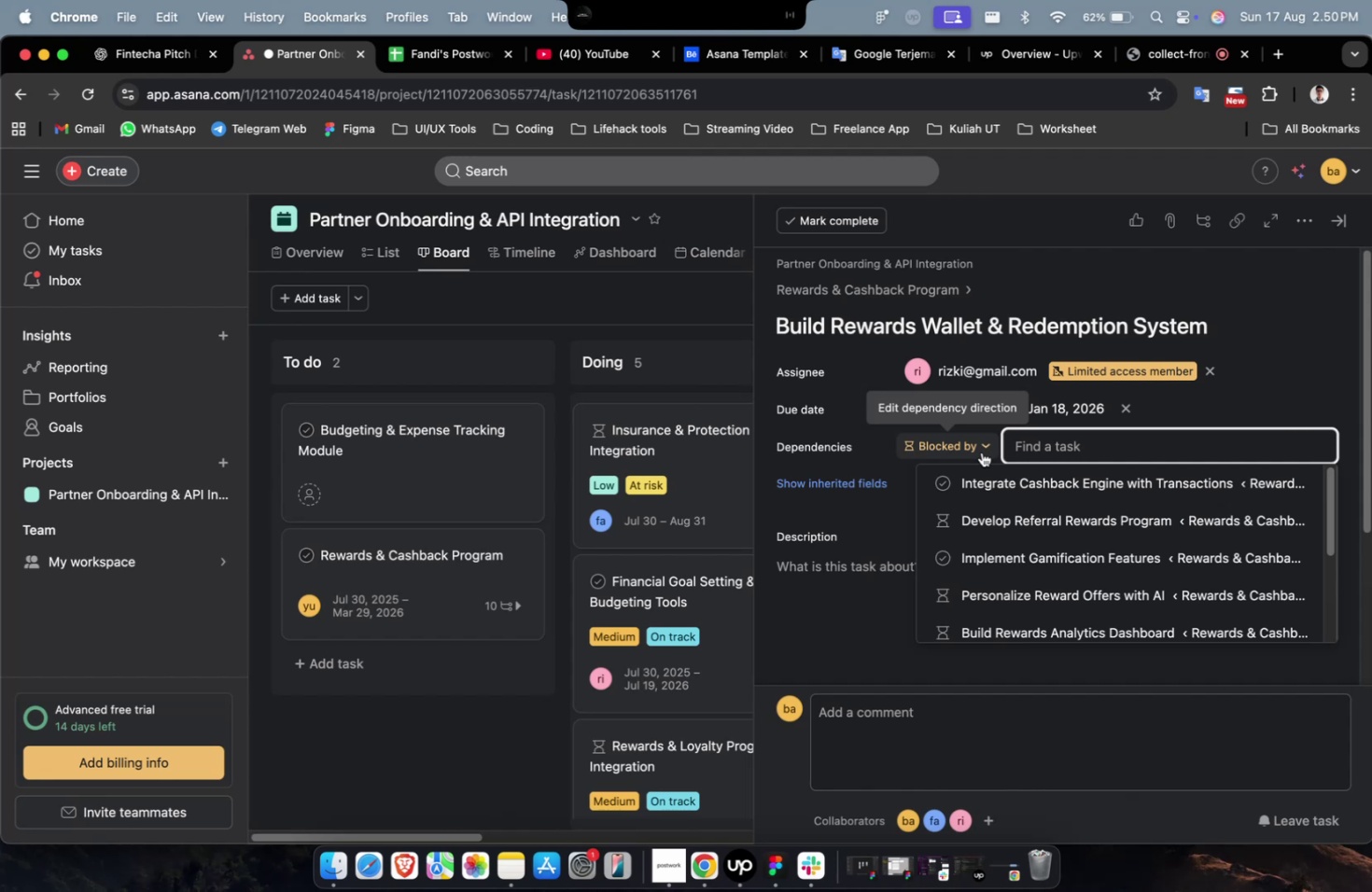 
left_click([992, 504])
 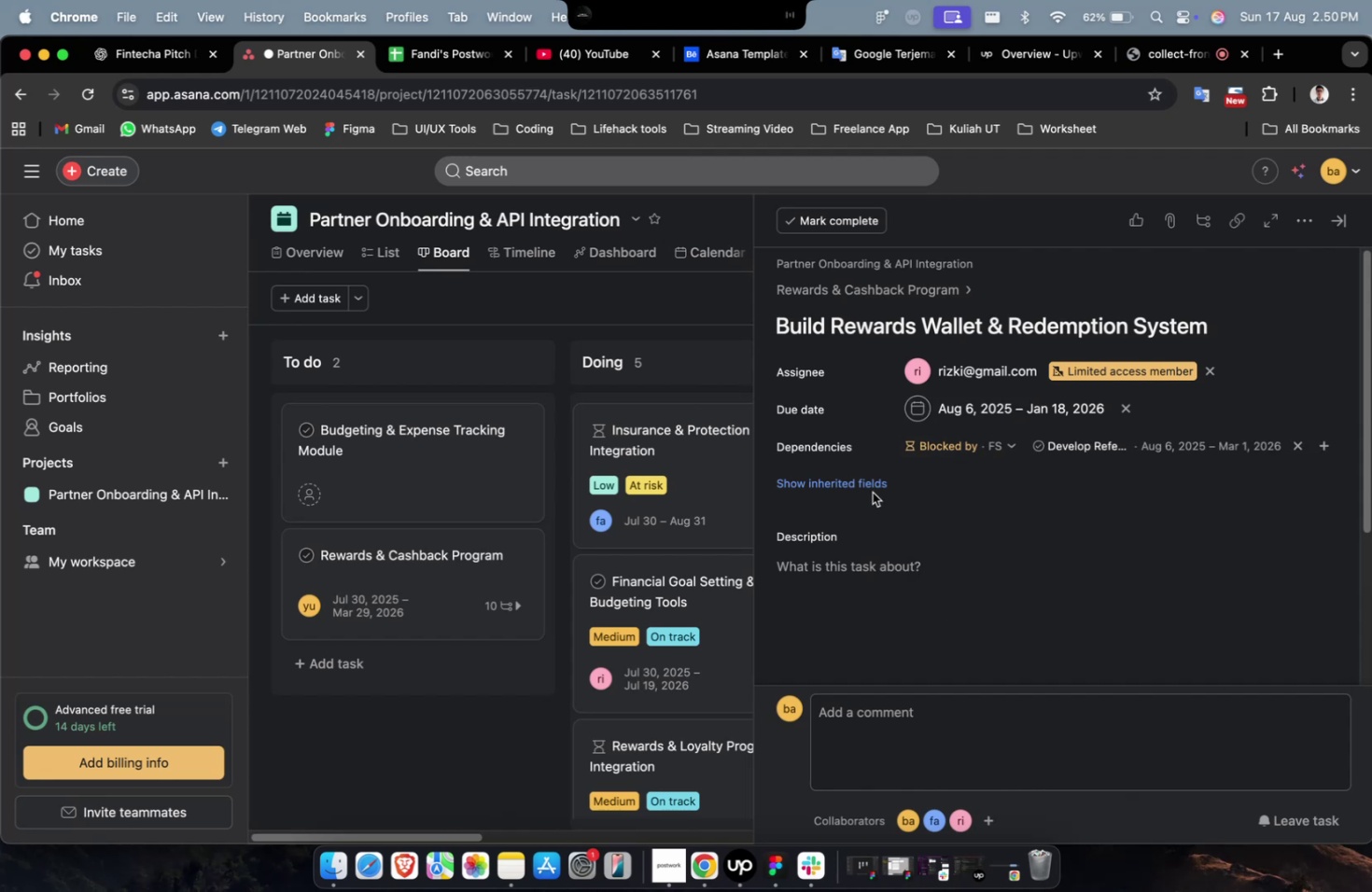 
double_click([869, 489])
 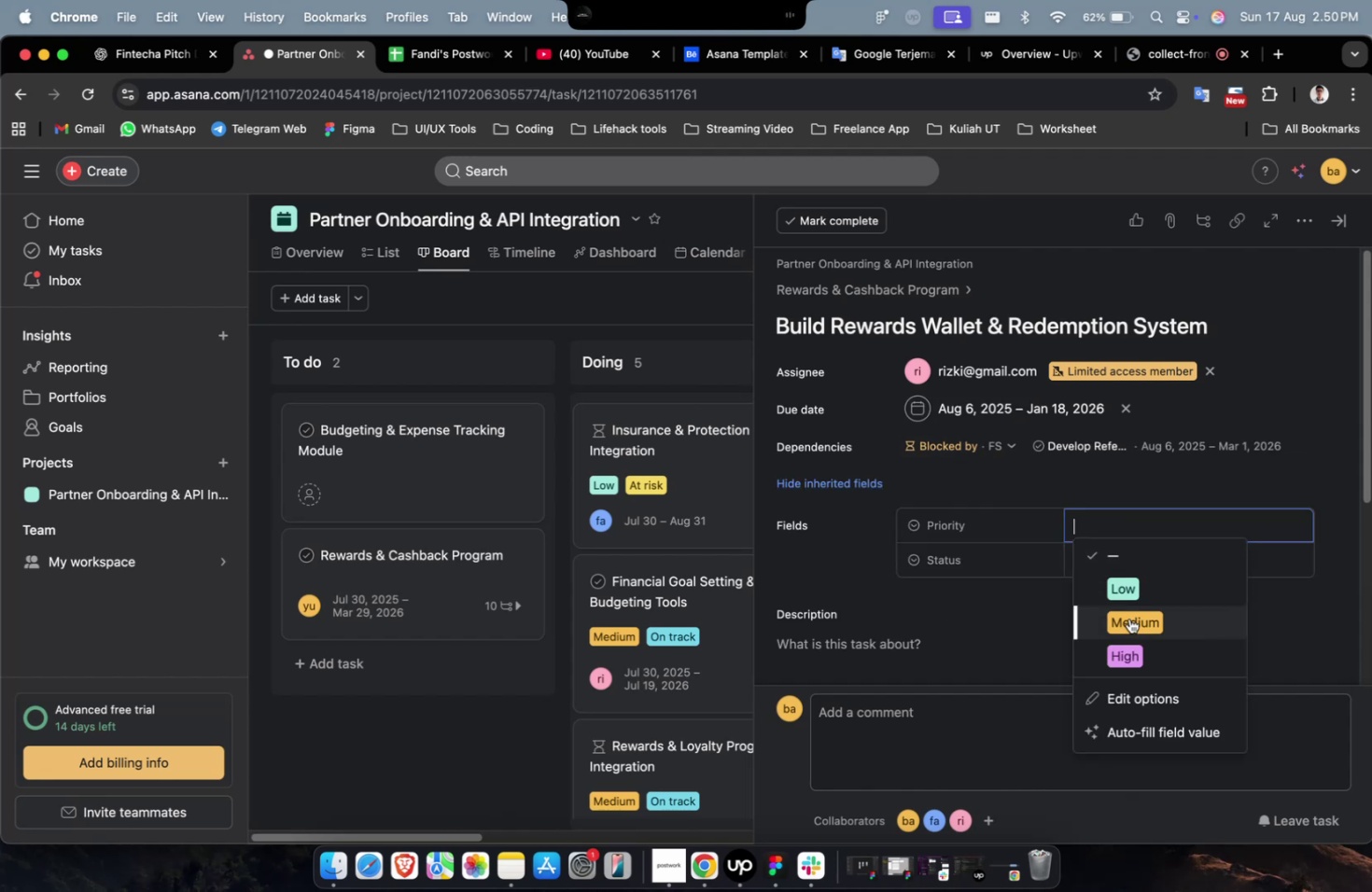 
triple_click([1129, 567])
 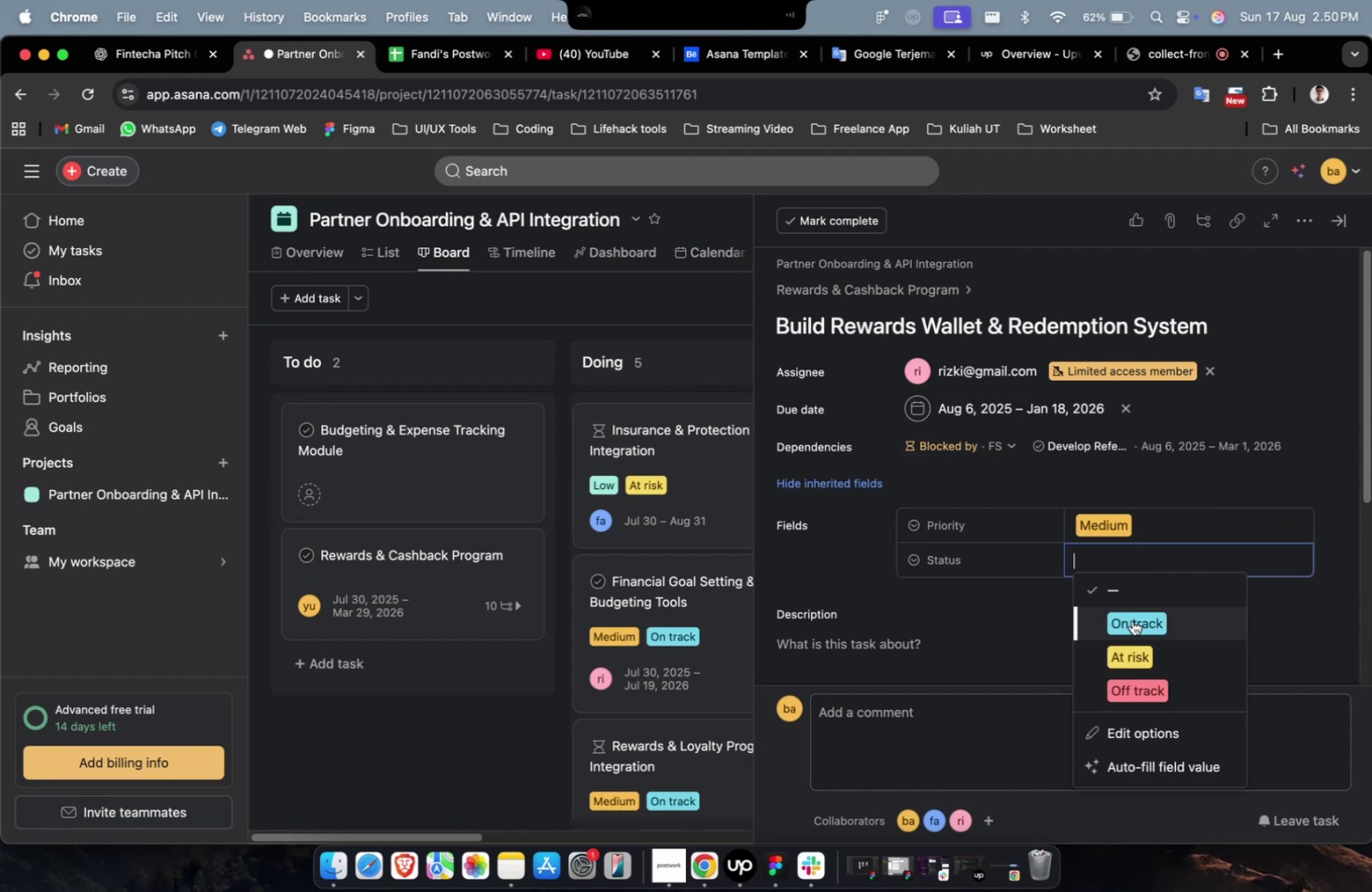 
triple_click([1131, 620])
 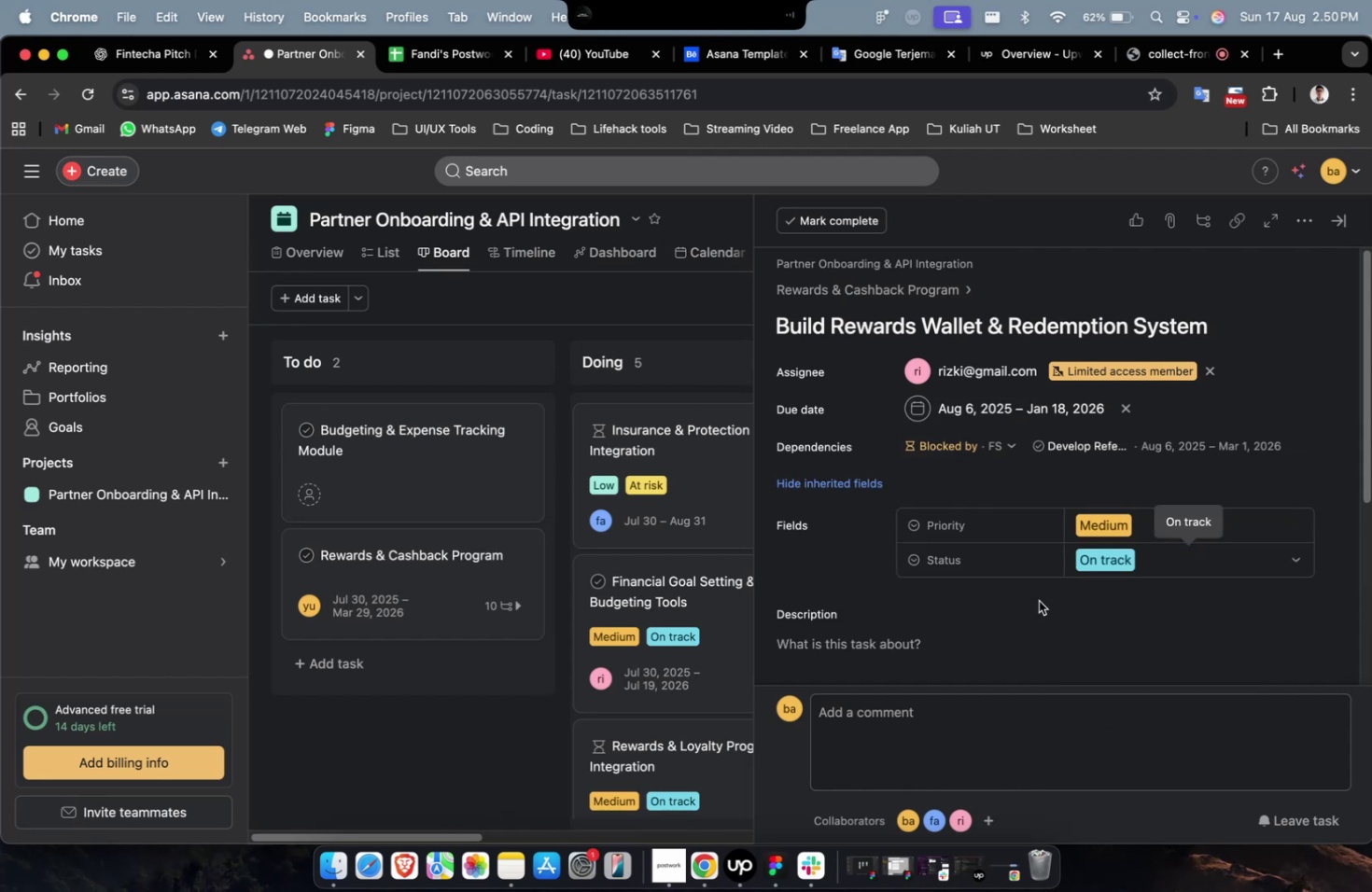 
scroll: coordinate [1021, 597], scroll_direction: down, amount: 6.0
 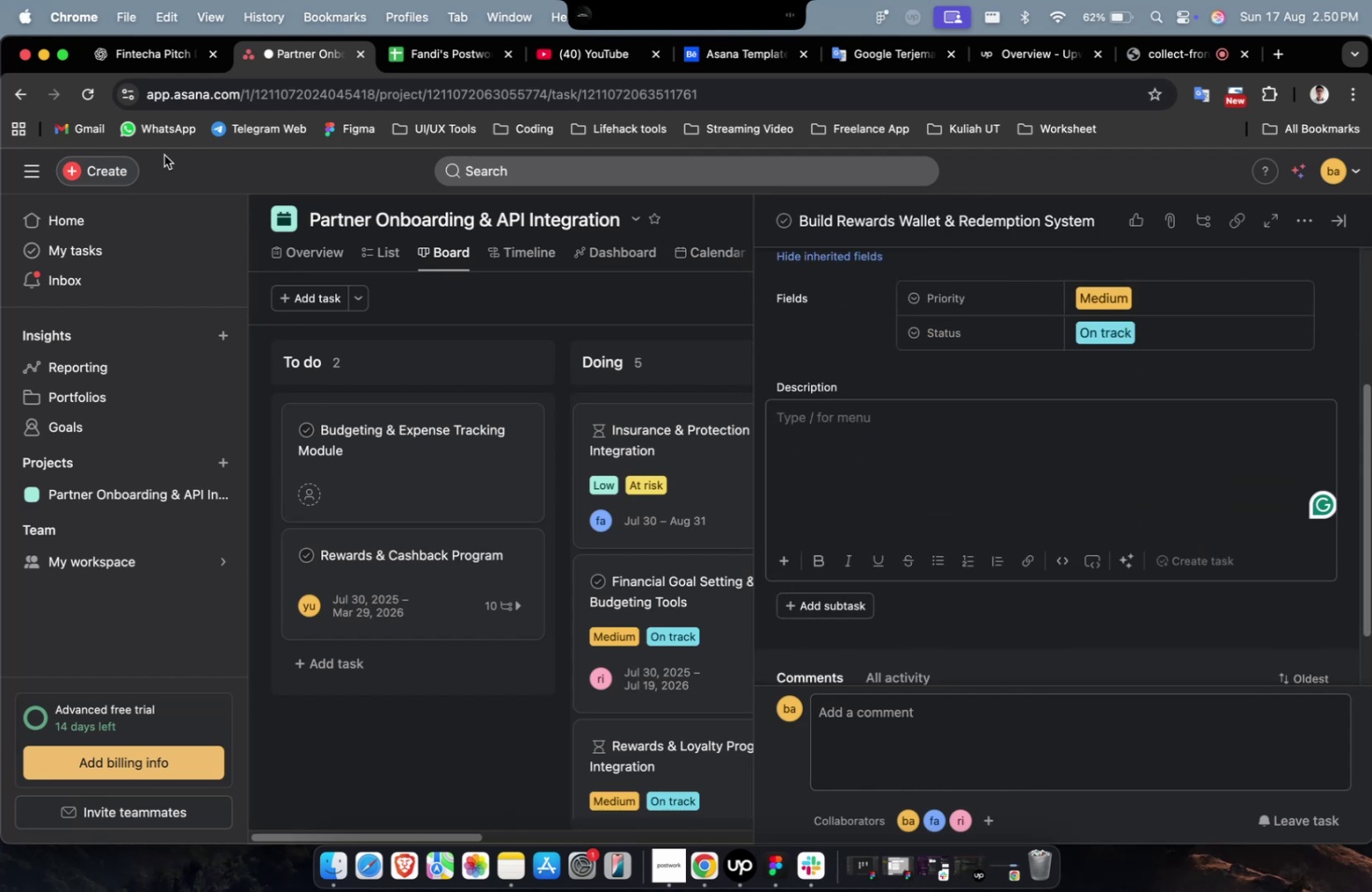 
left_click([147, 65])
 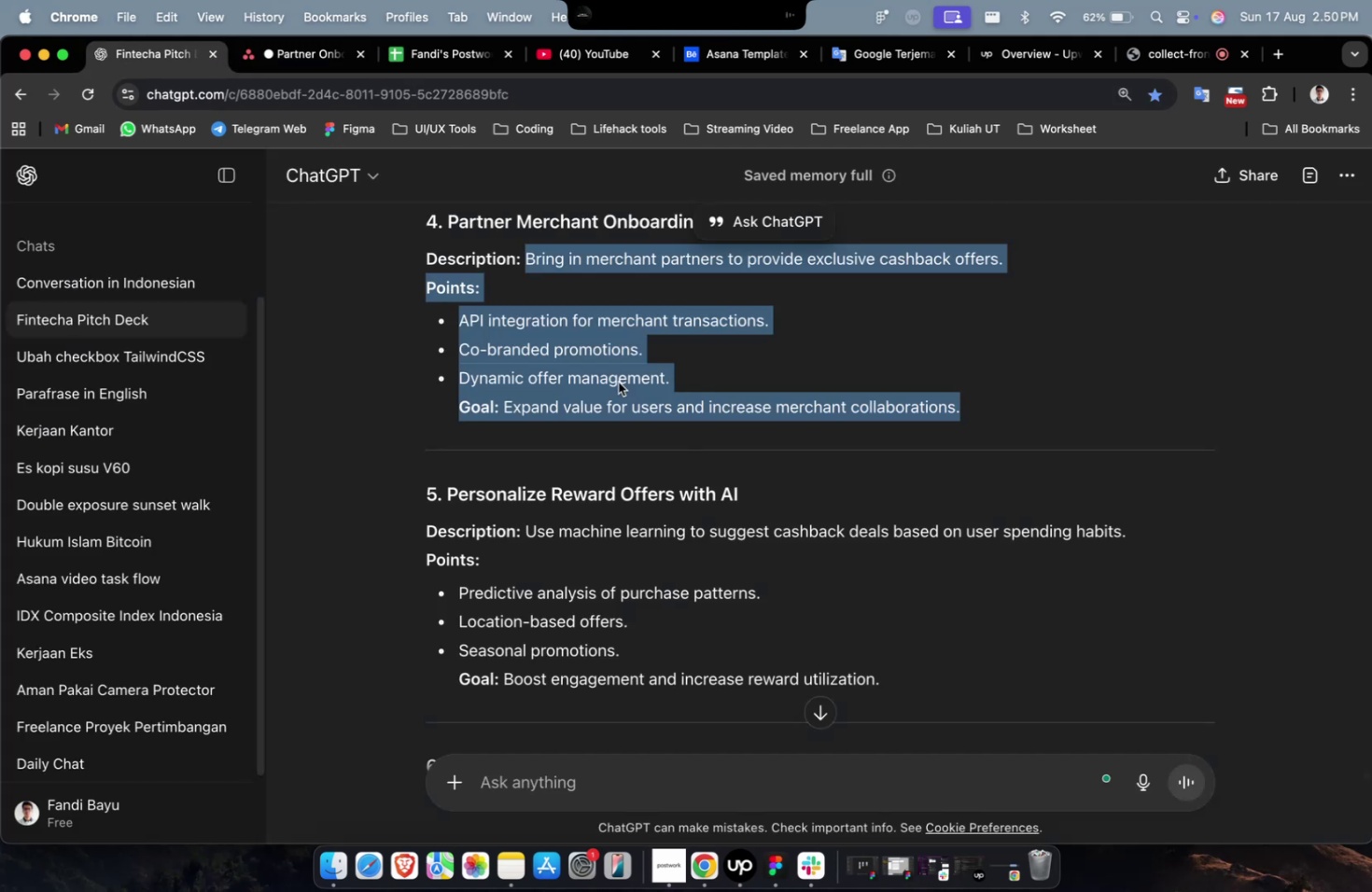 
scroll: coordinate [602, 393], scroll_direction: up, amount: 12.0
 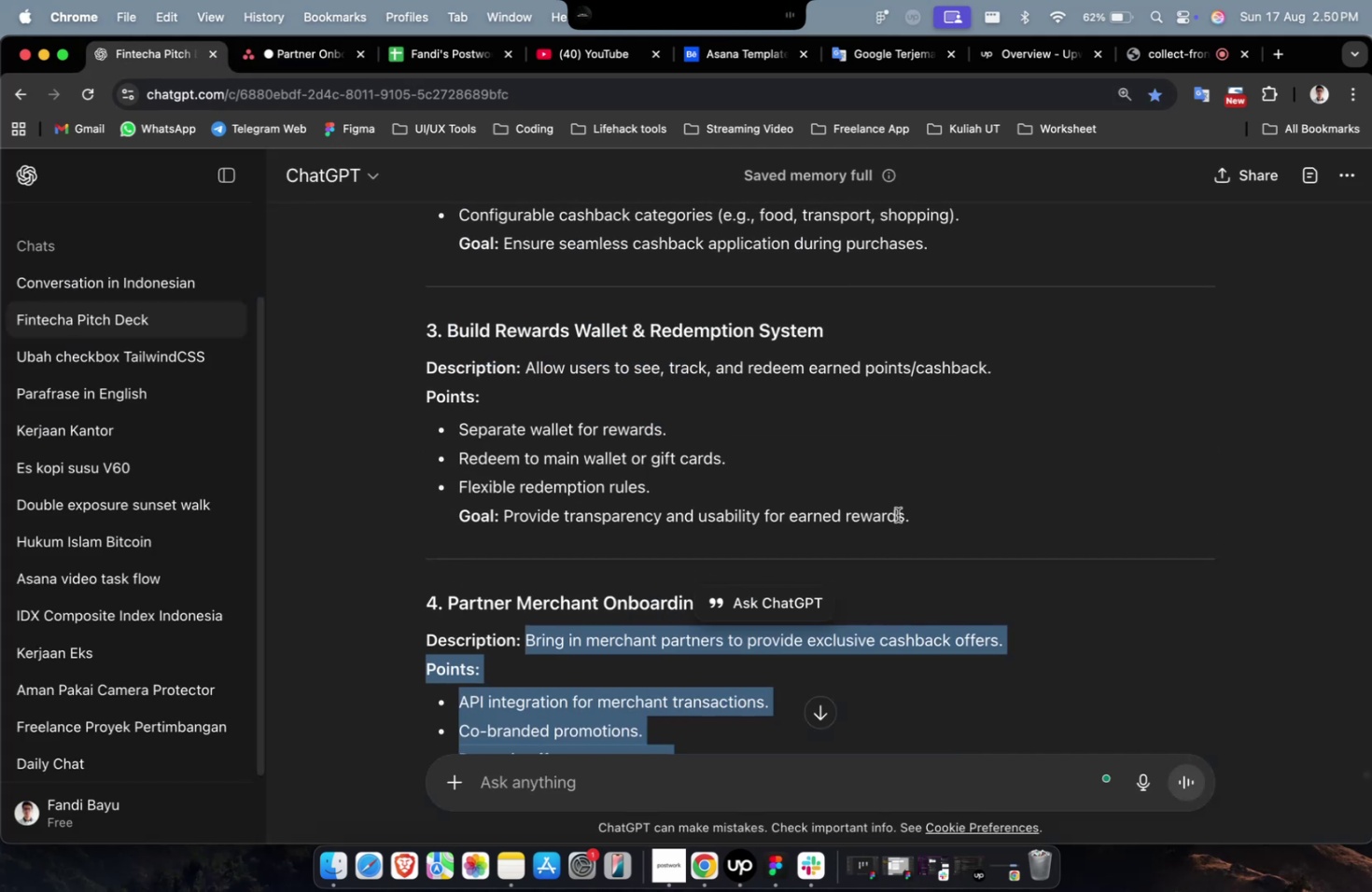 
left_click_drag(start_coordinate=[922, 517], to_coordinate=[526, 377])
 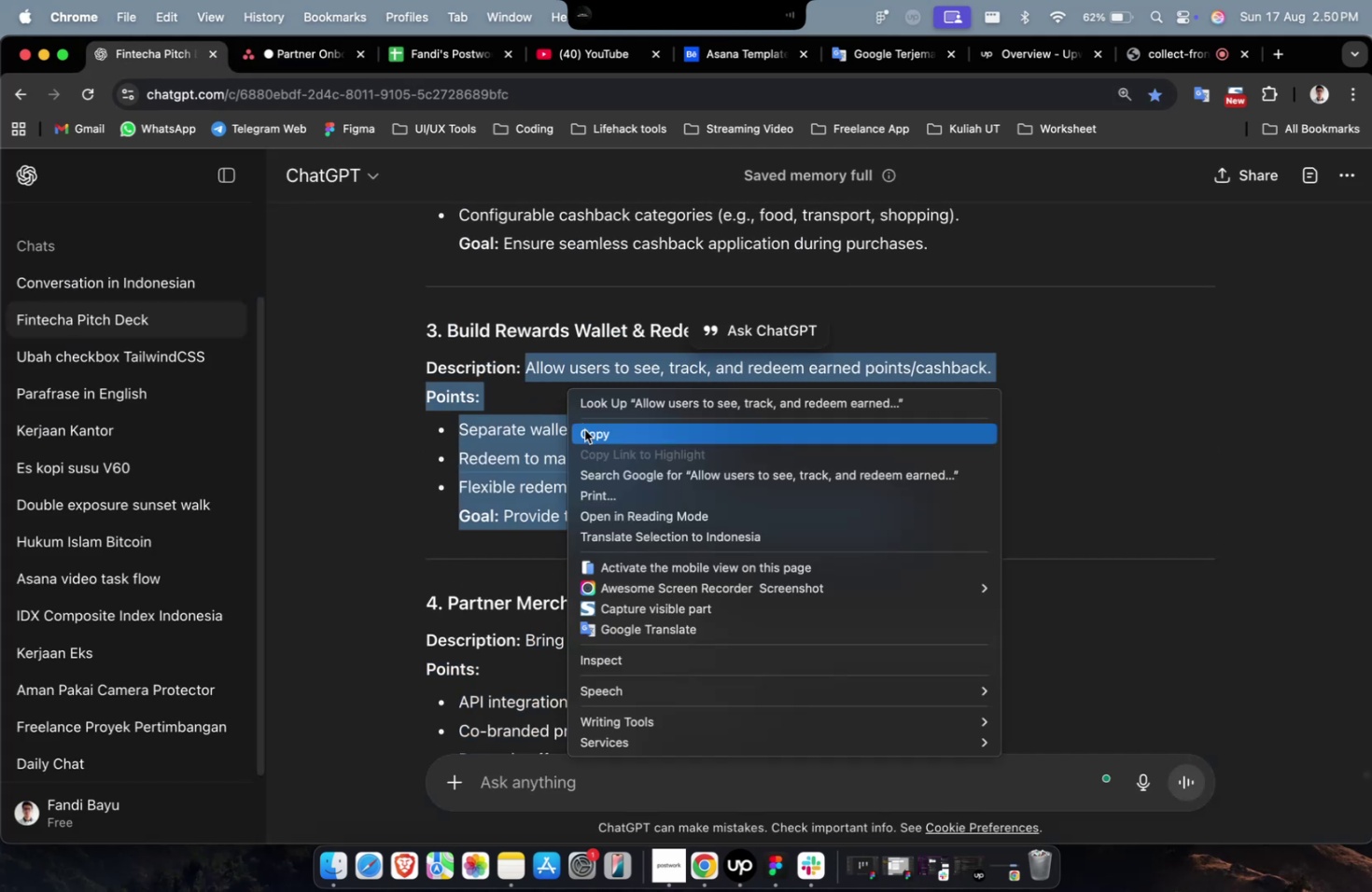 
left_click([584, 432])
 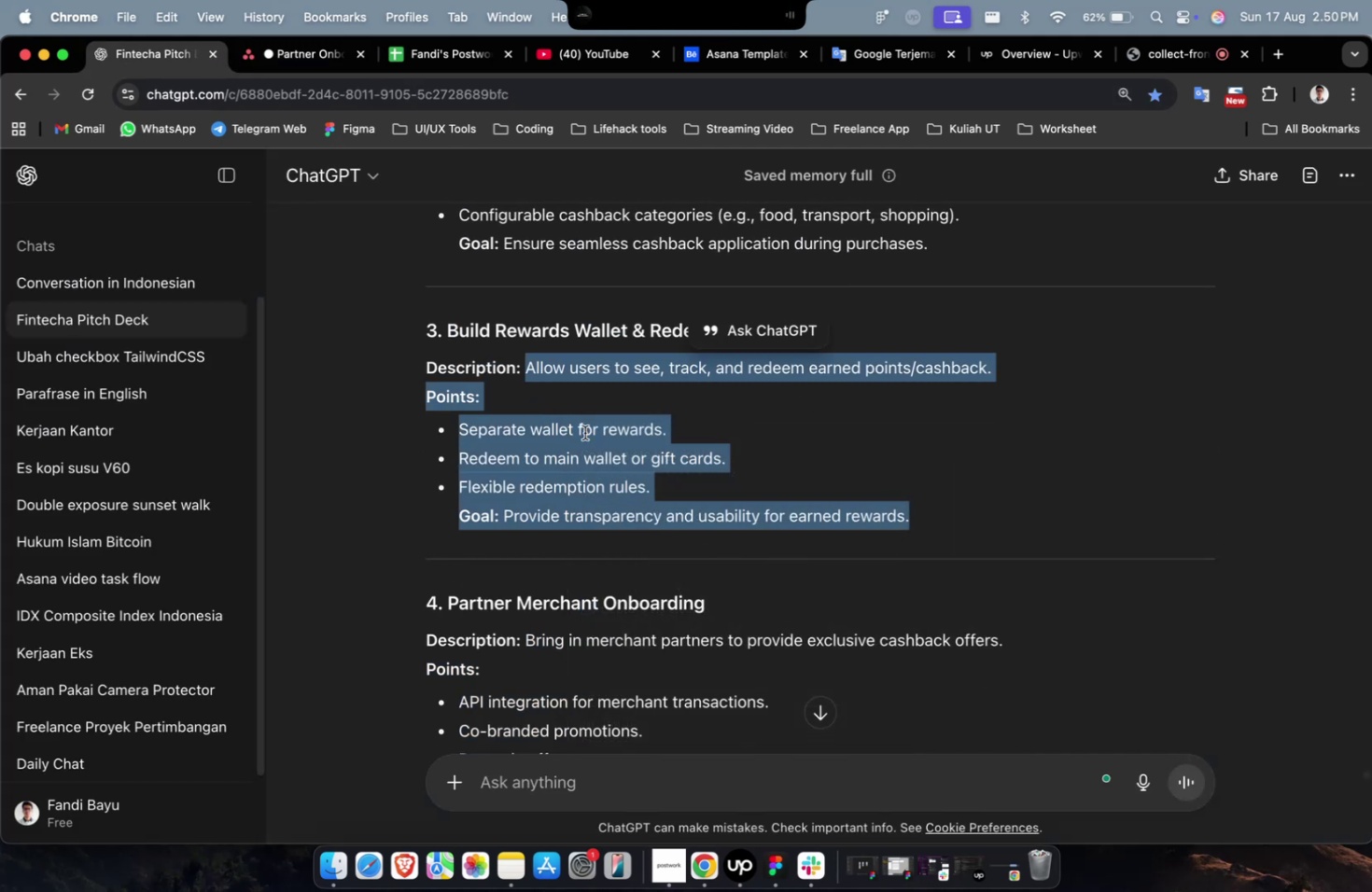 
scroll: coordinate [592, 415], scroll_direction: down, amount: 1.0
 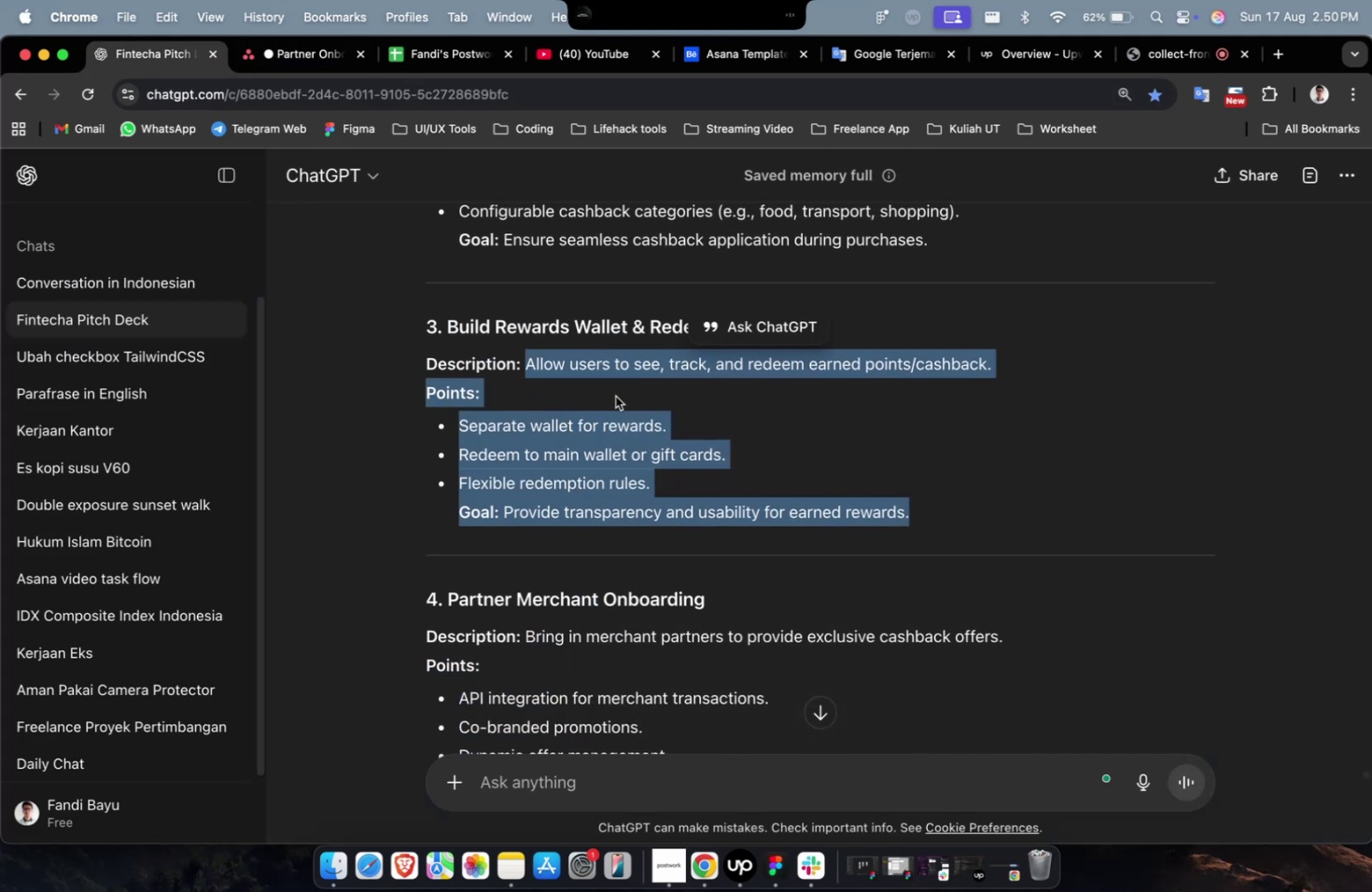 
scroll: coordinate [653, 389], scroll_direction: up, amount: 4.0
 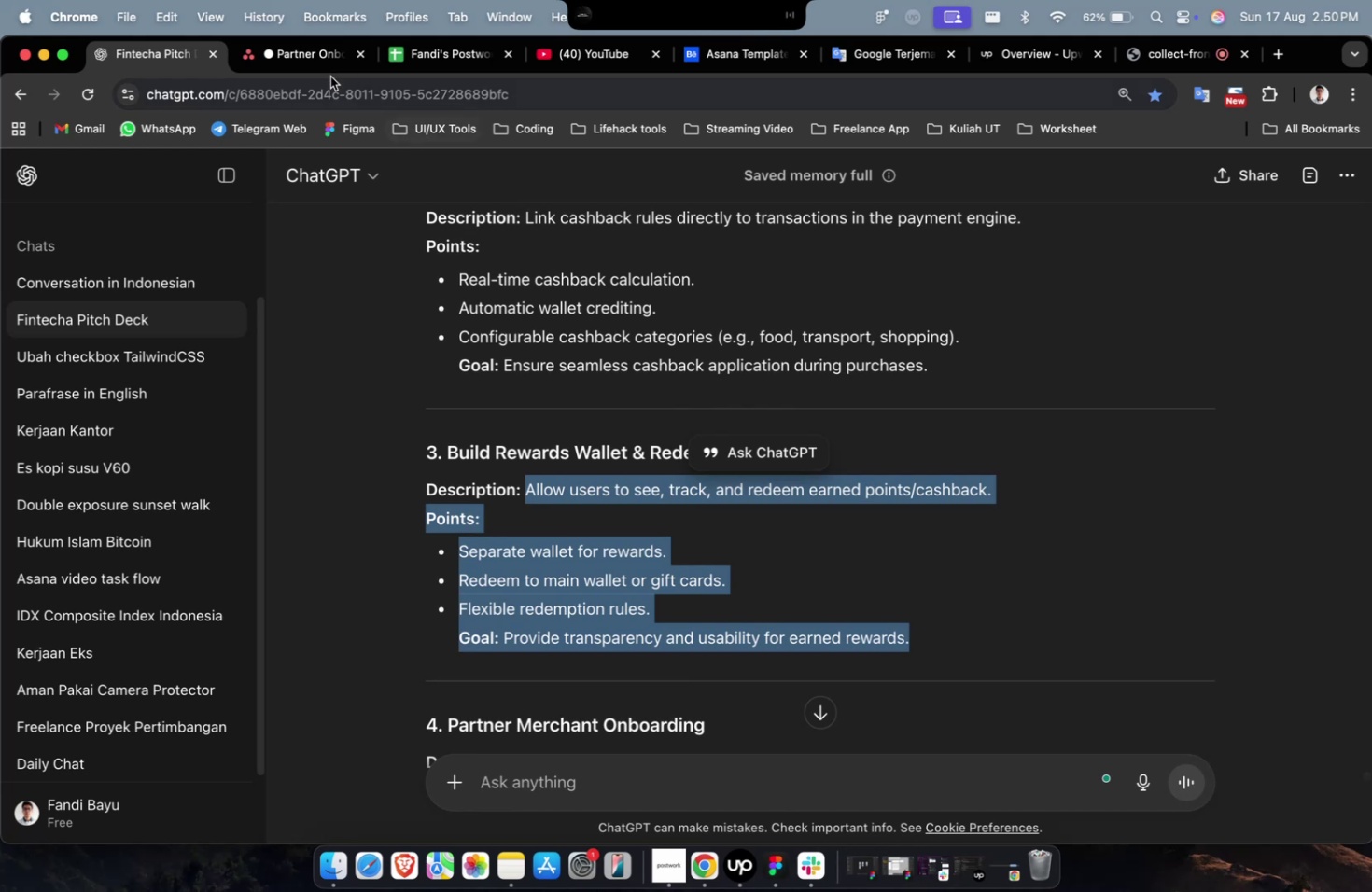 
left_click([317, 65])
 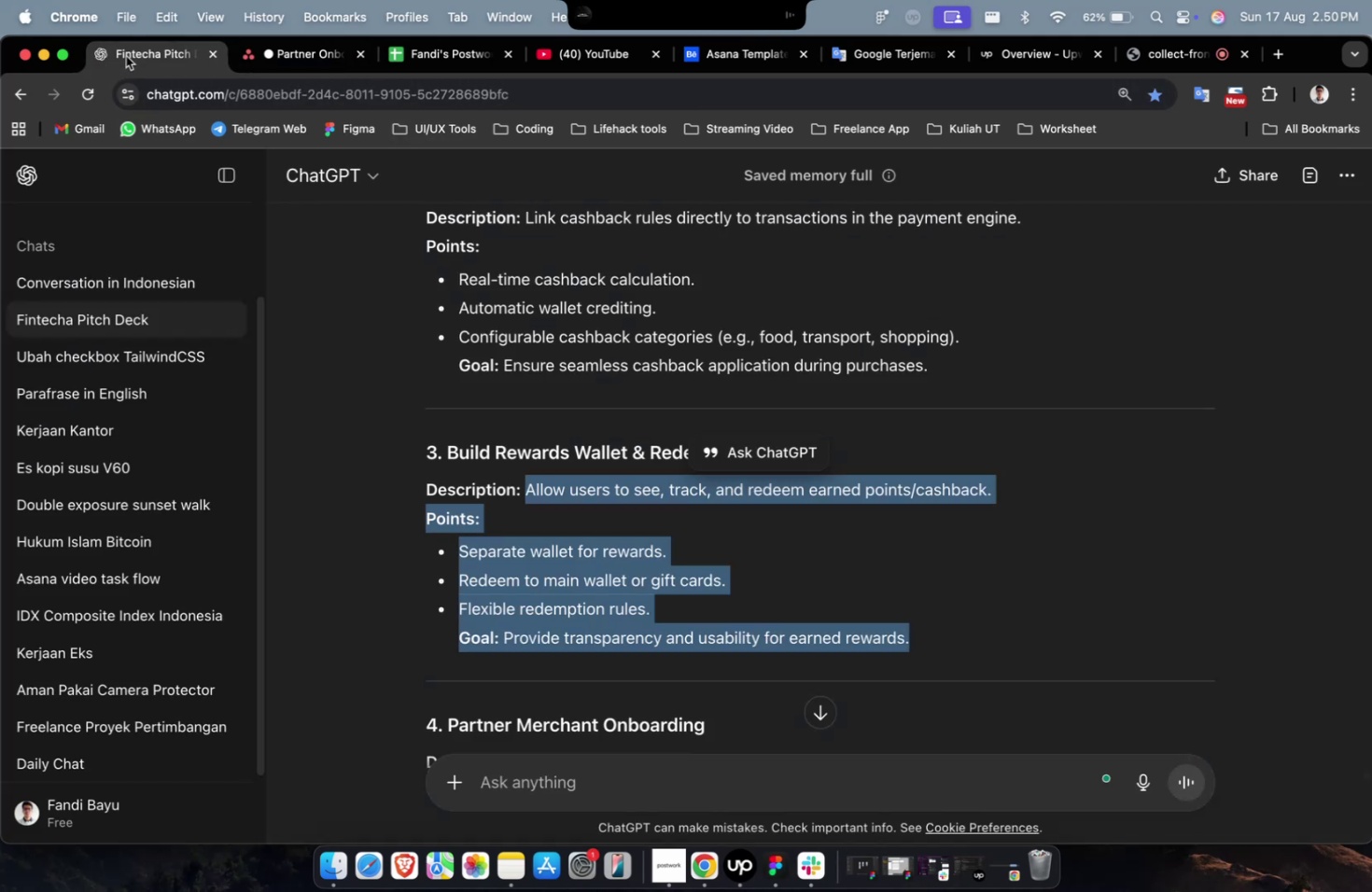 
right_click([616, 488])
 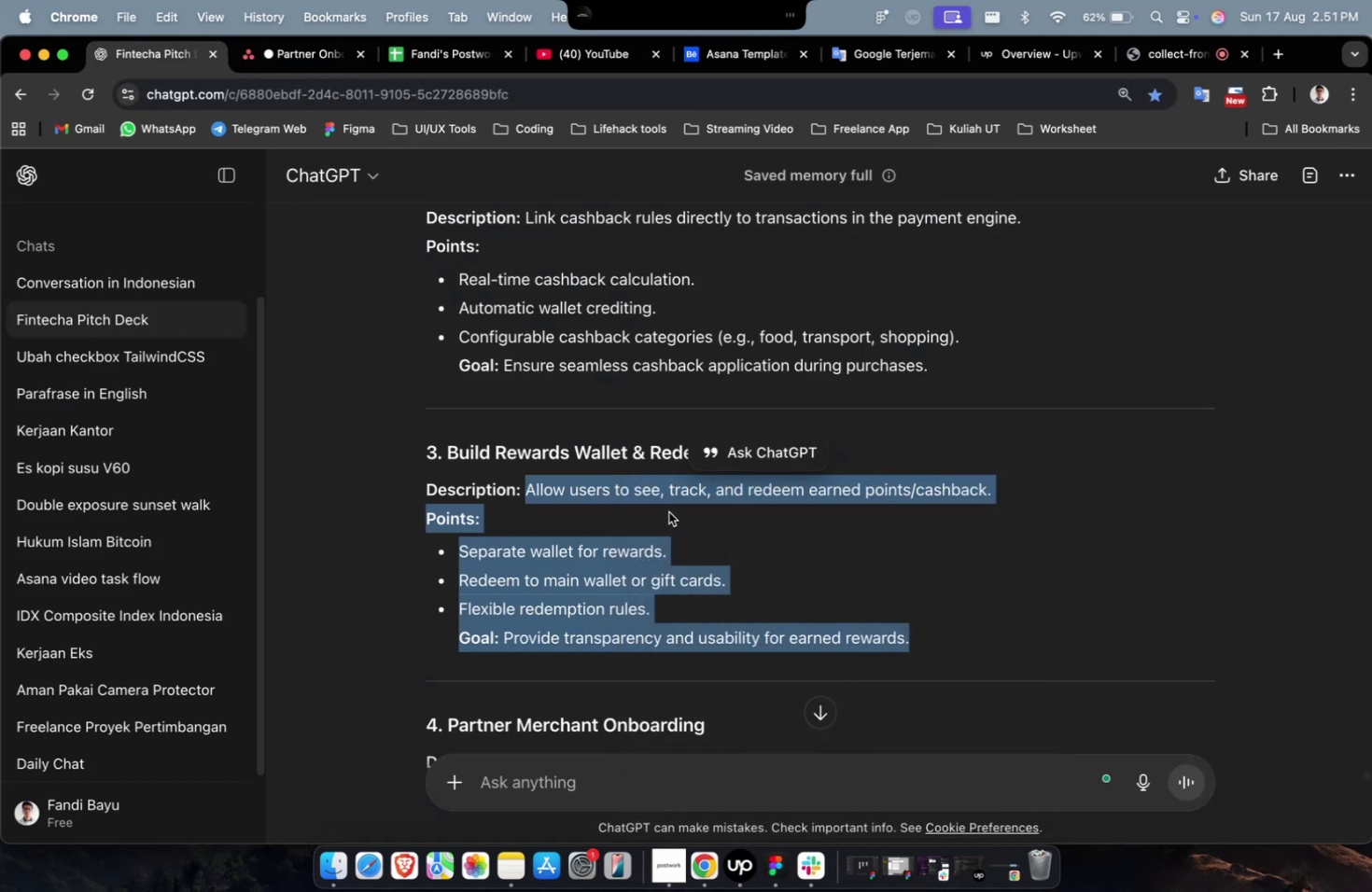 
triple_click([658, 487])
 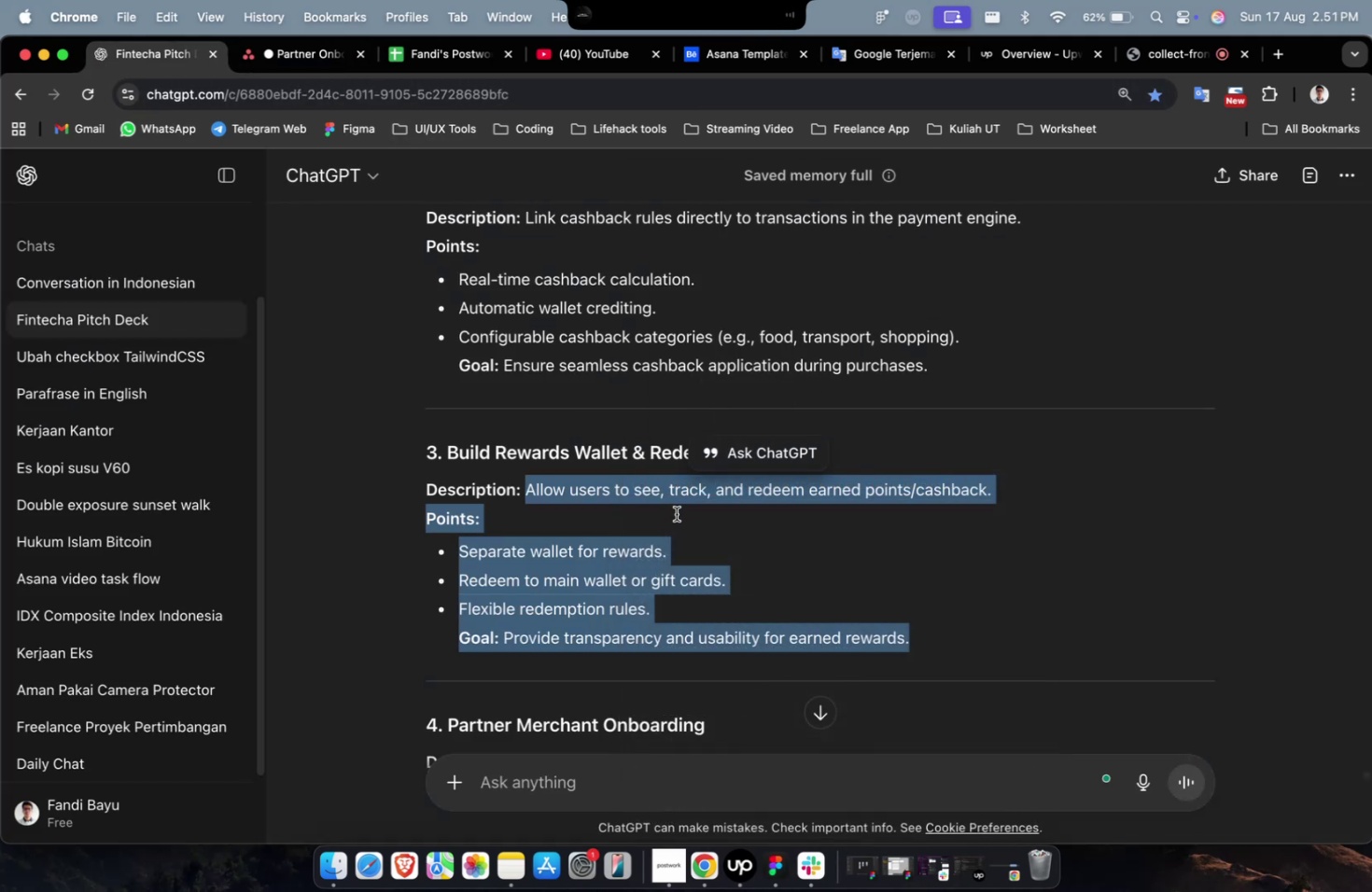 
triple_click([671, 493])
 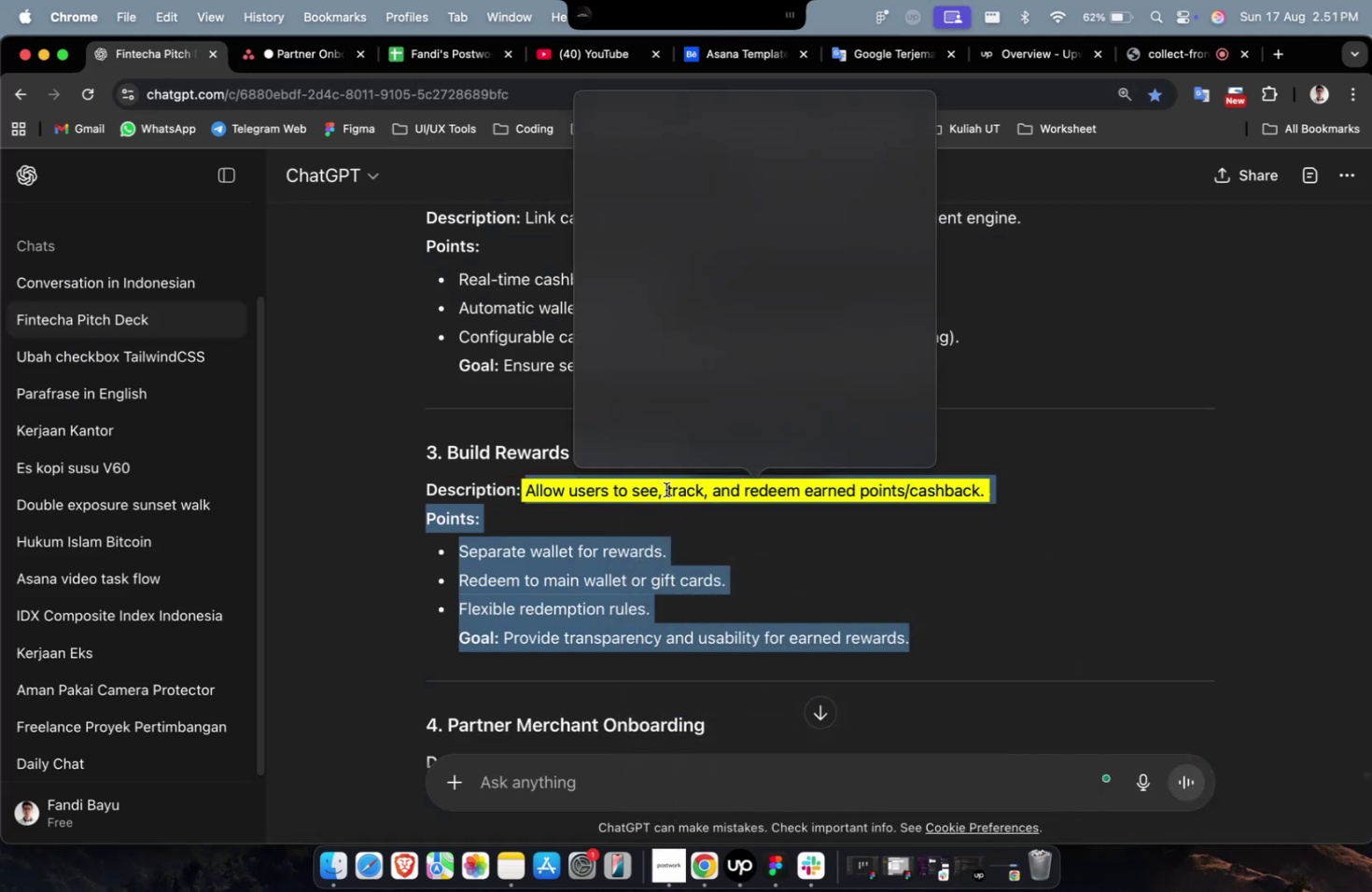 
triple_click([665, 489])
 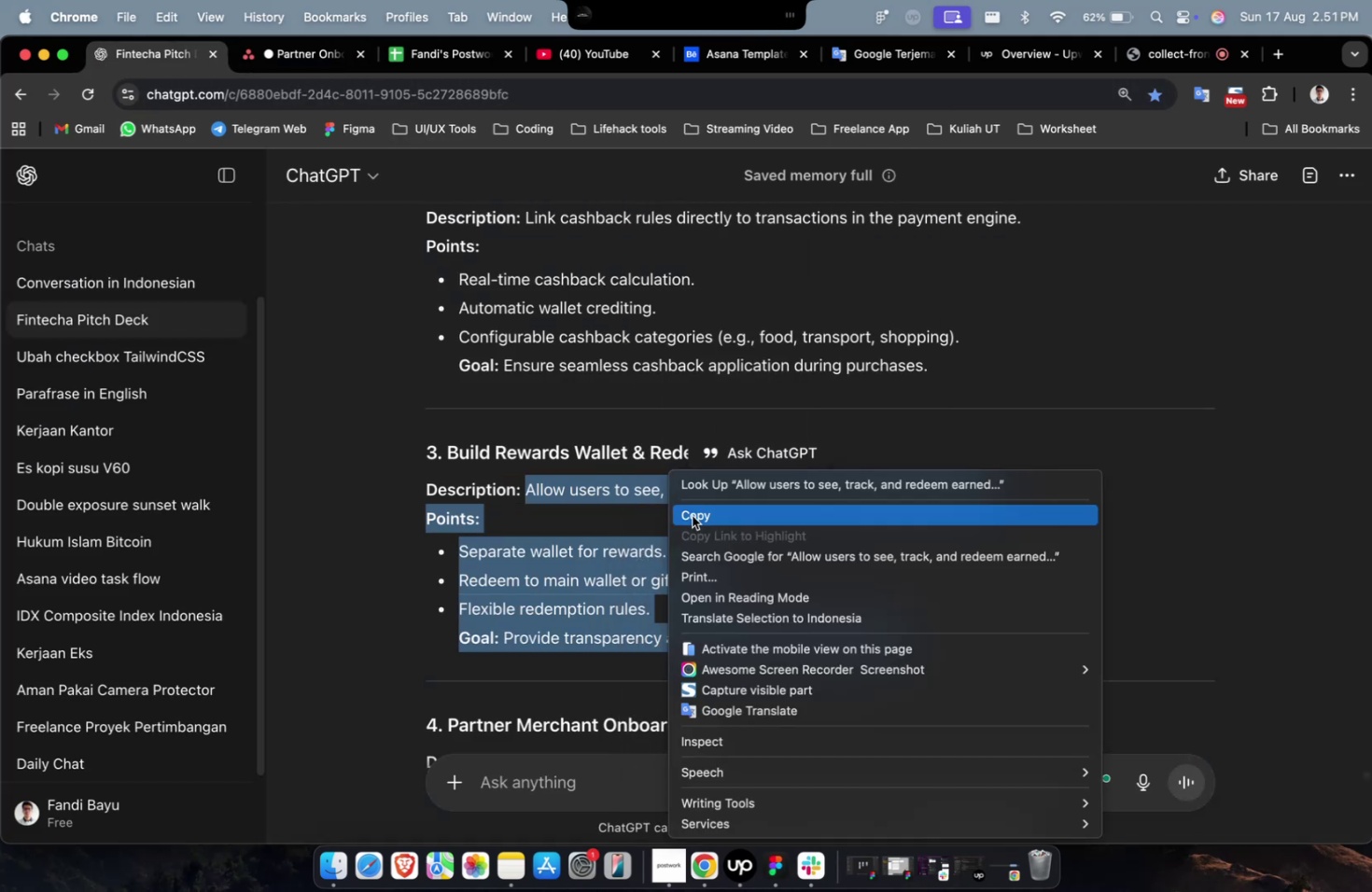 
left_click([692, 515])
 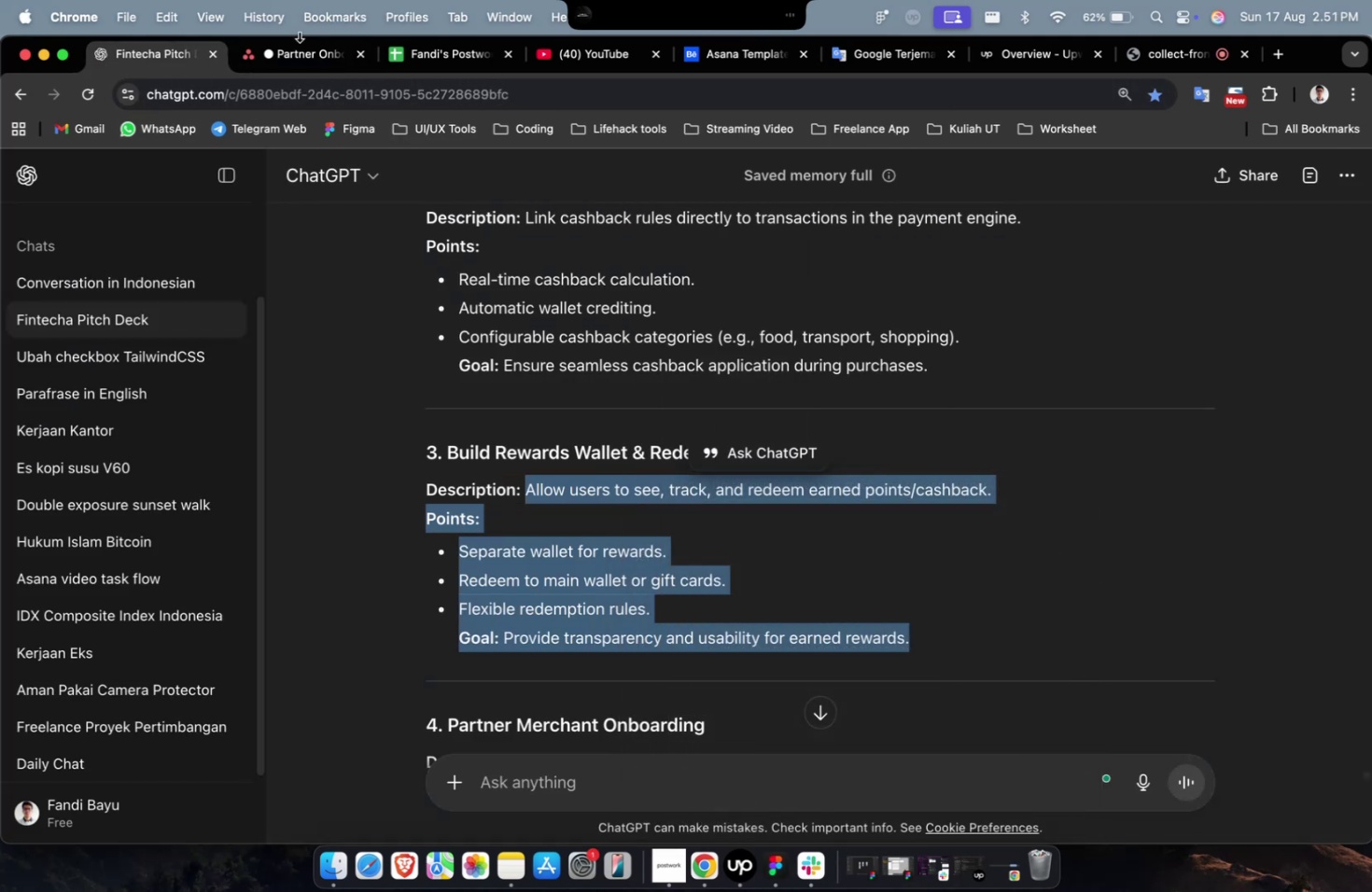 
double_click([294, 50])
 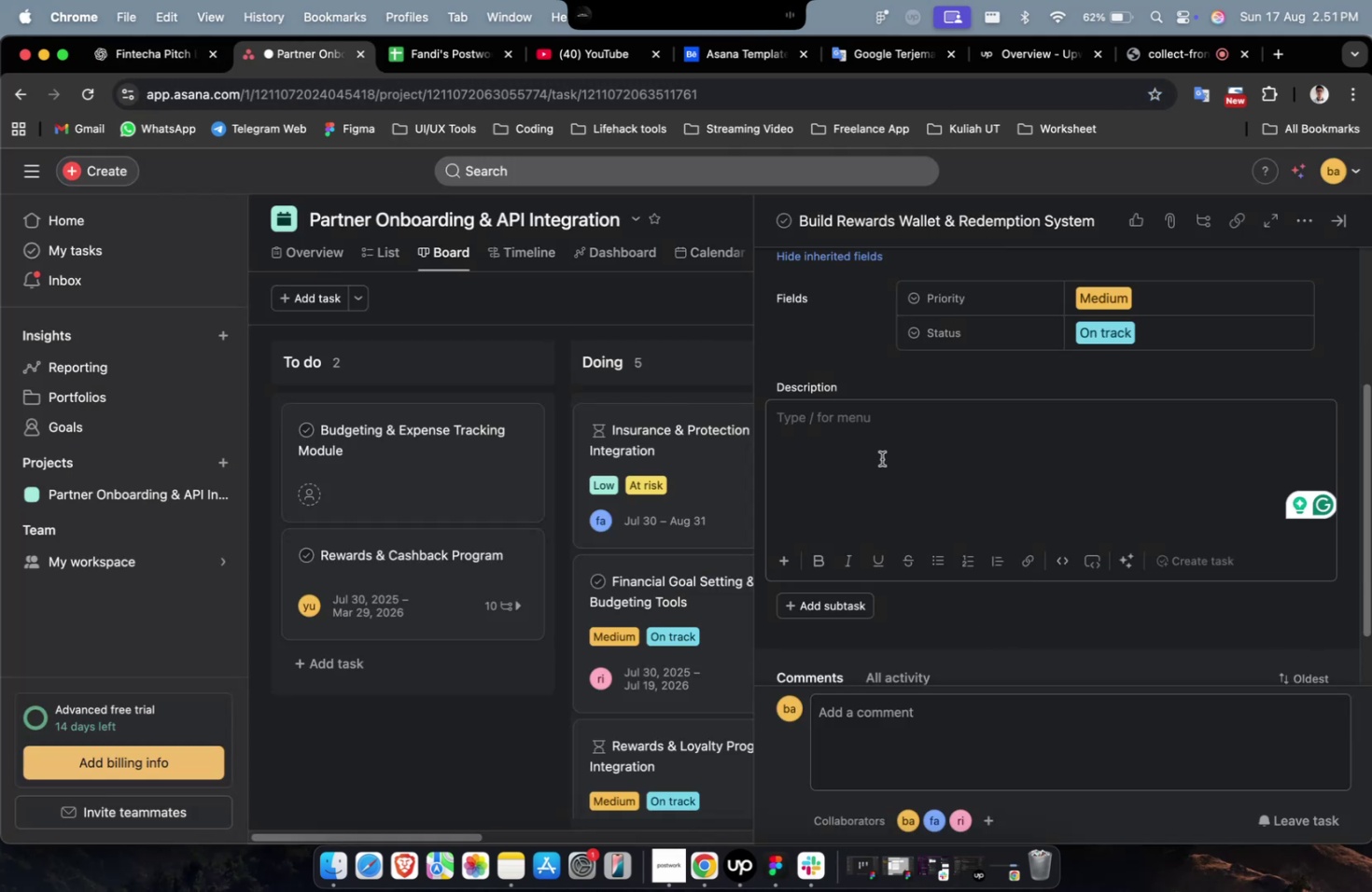 
right_click([880, 455])
 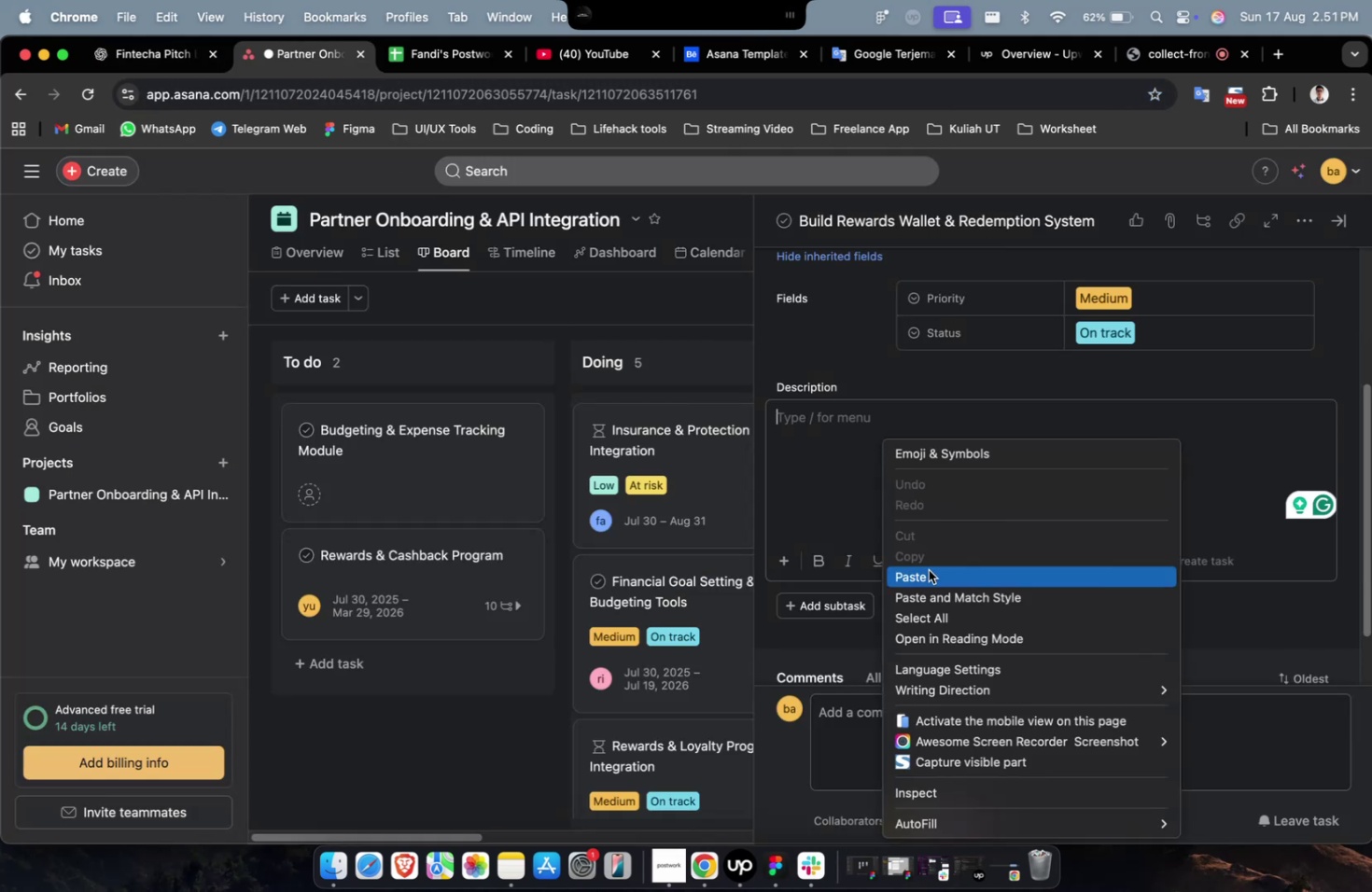 
left_click([928, 572])
 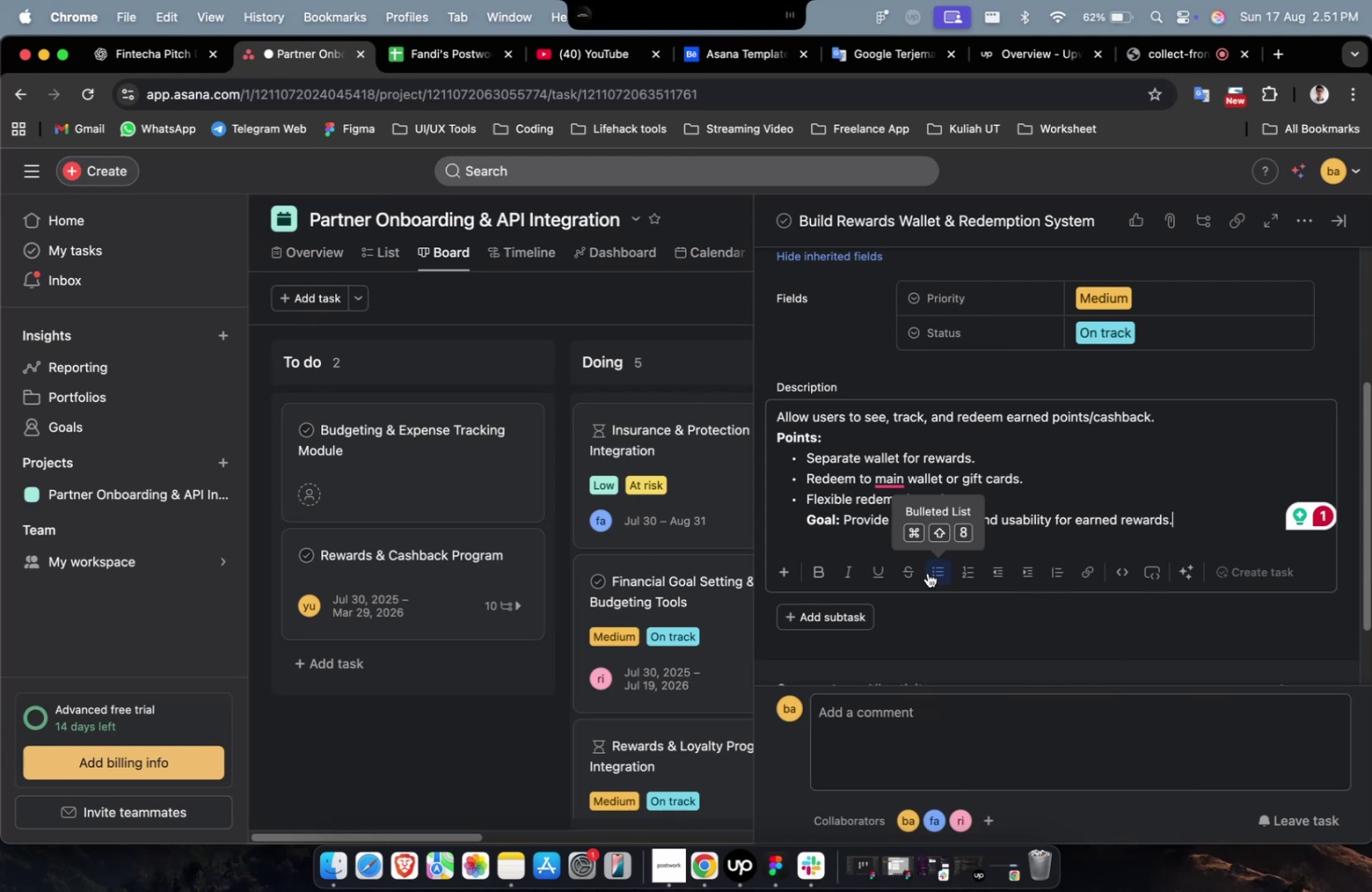 
wait(11.1)
 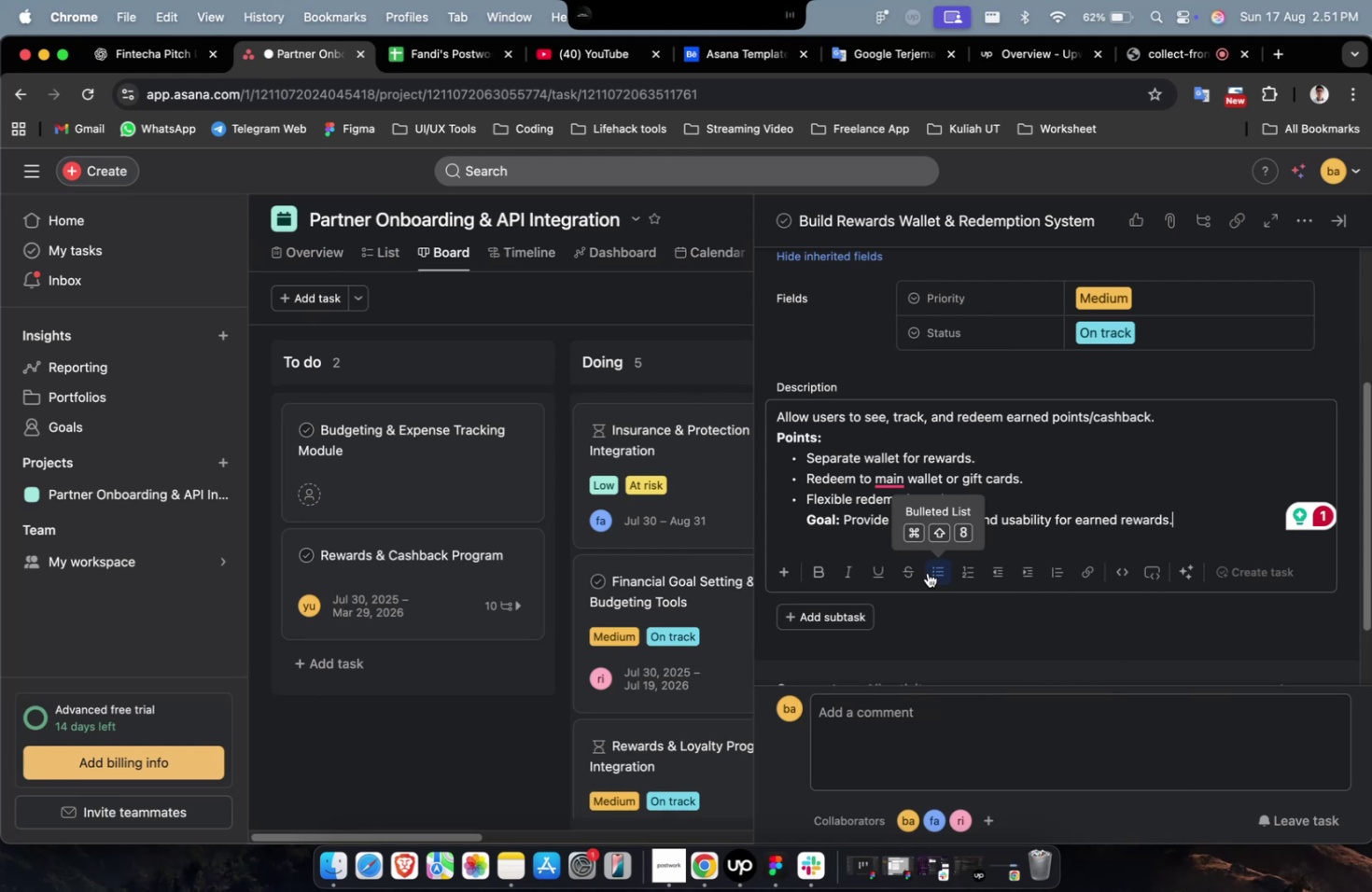 
scroll: coordinate [931, 531], scroll_direction: down, amount: 3.0
 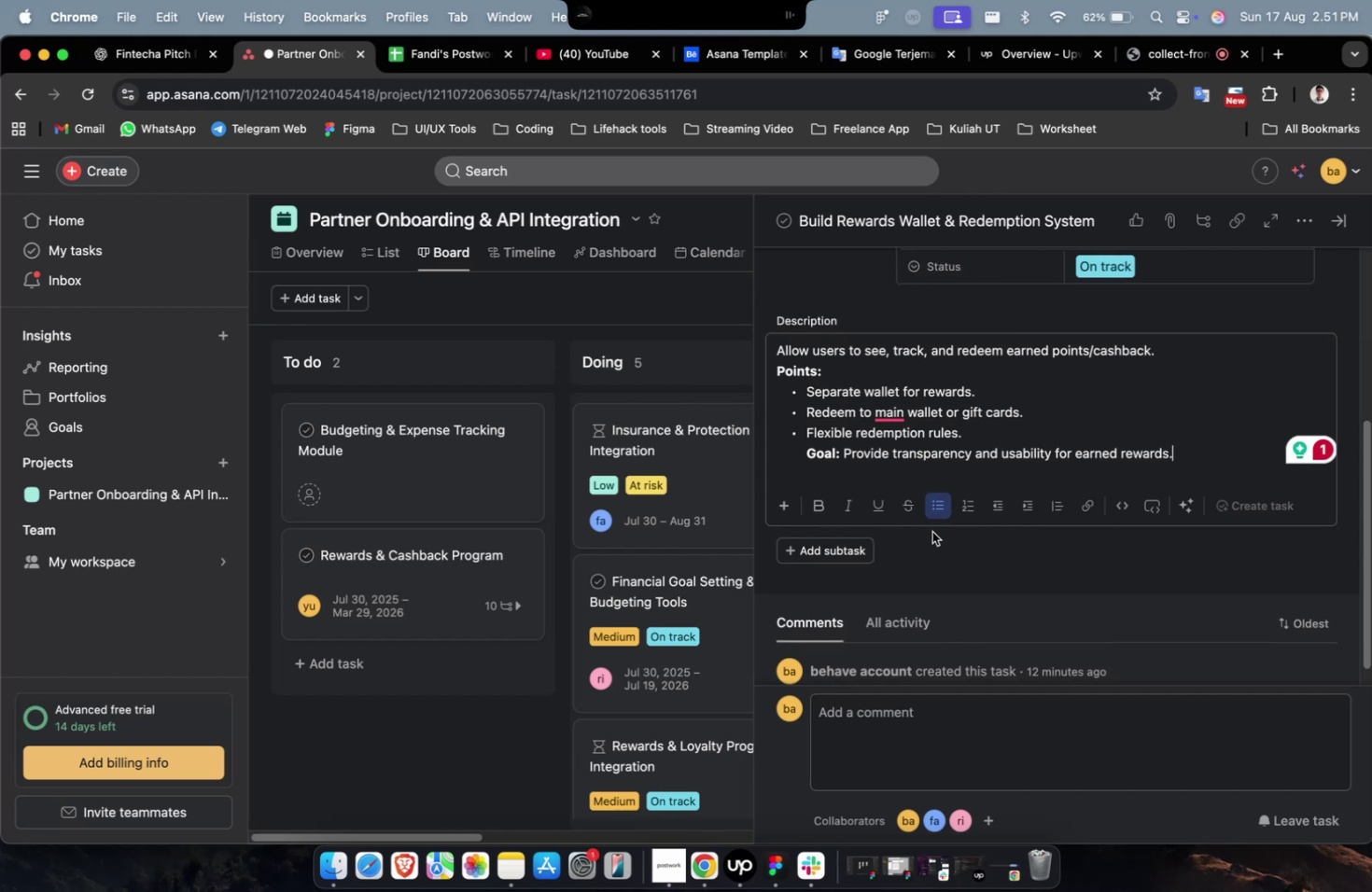 
scroll: coordinate [970, 496], scroll_direction: up, amount: 8.0
 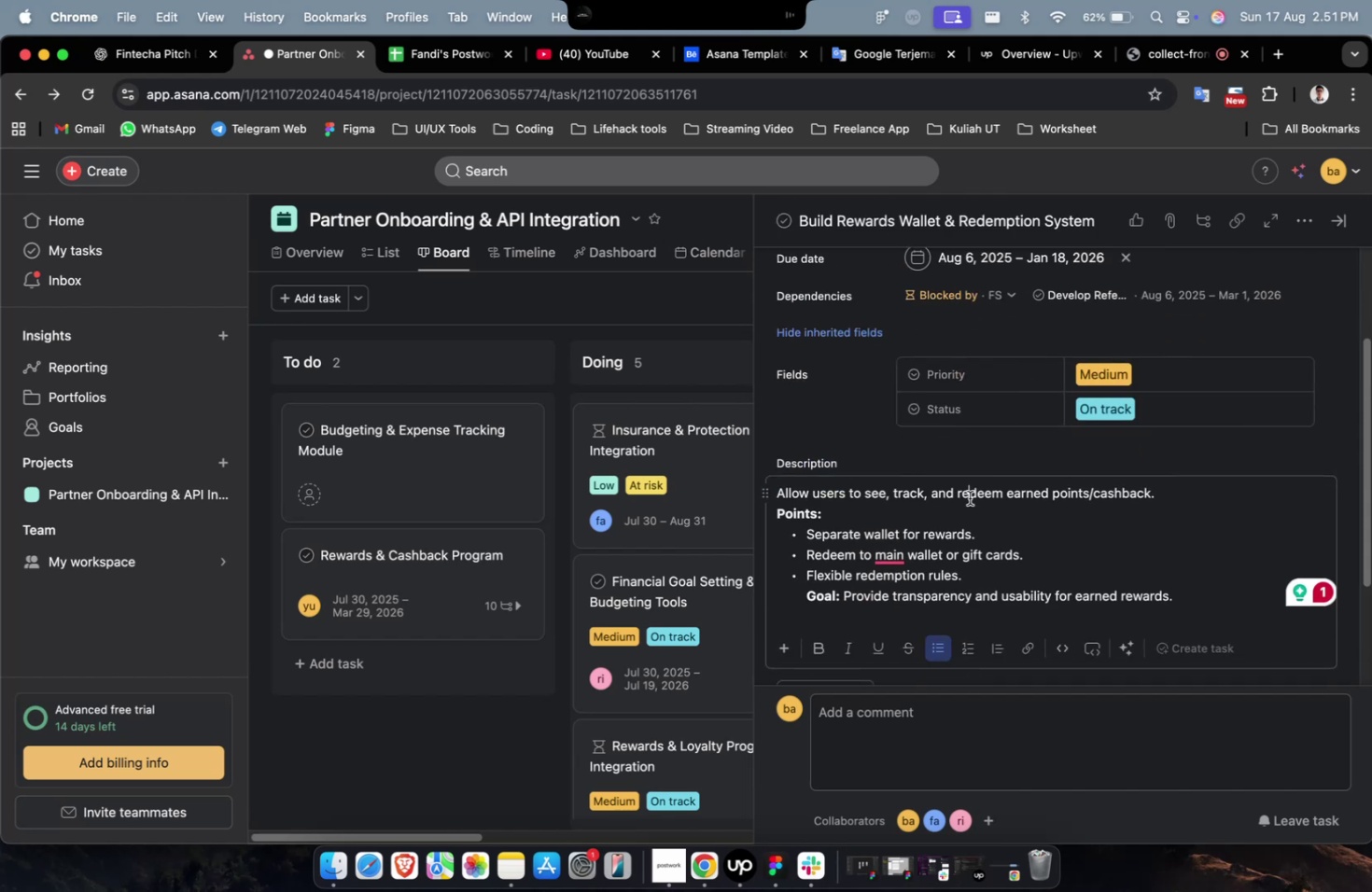 
scroll: coordinate [969, 497], scroll_direction: down, amount: 31.0
 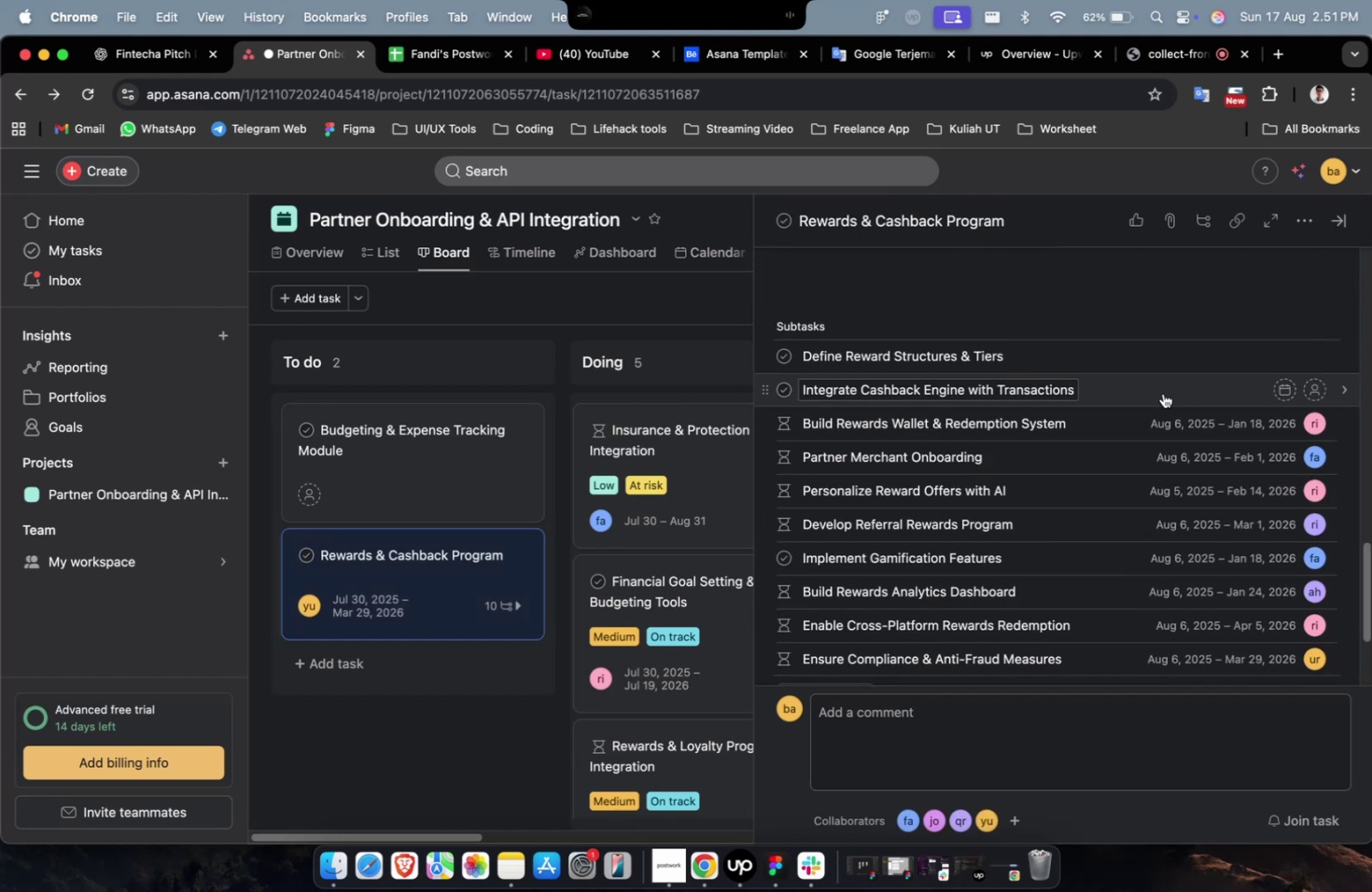 
left_click([1162, 392])
 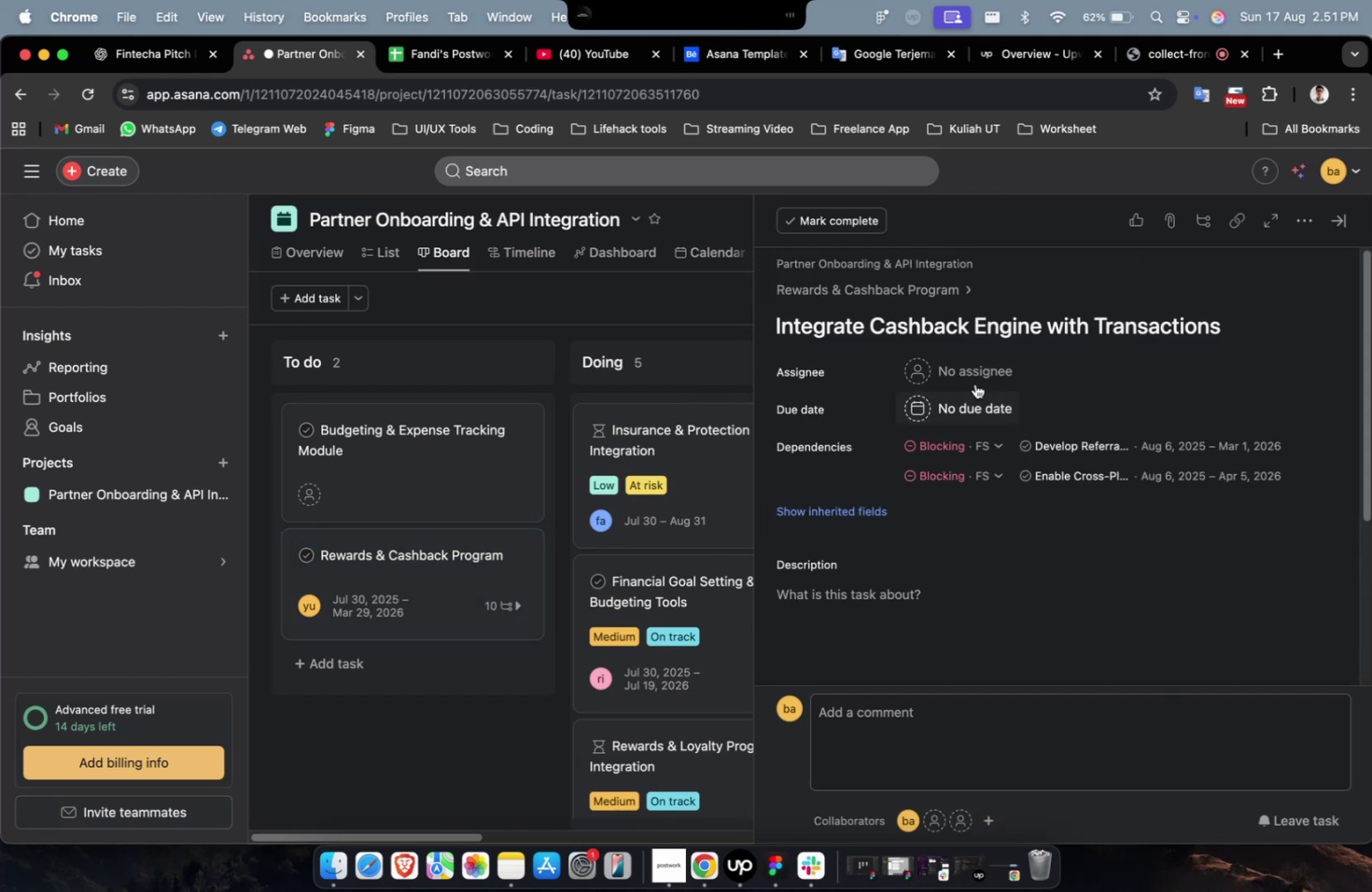 
double_click([973, 382])
 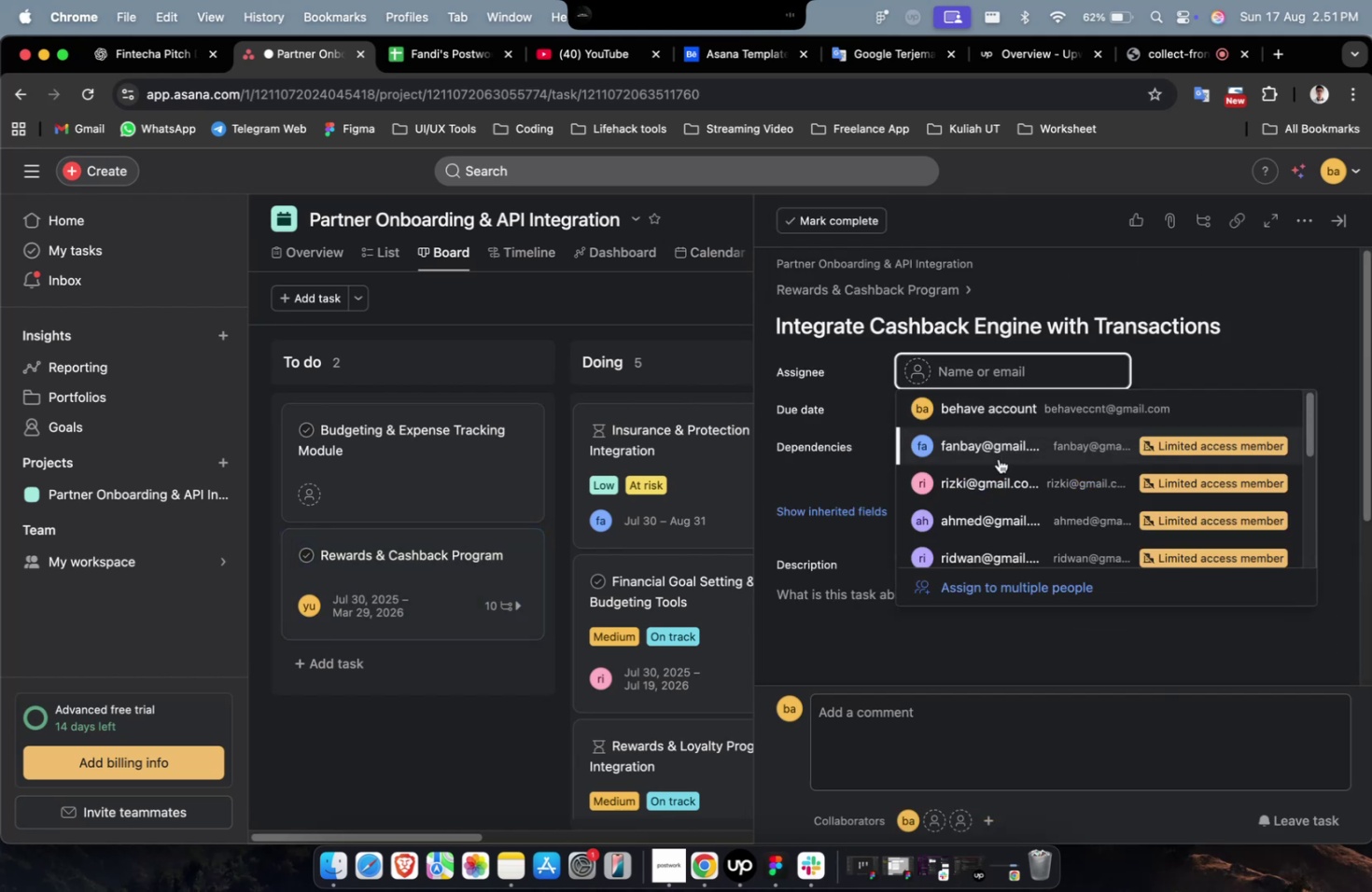 
triple_click([998, 458])
 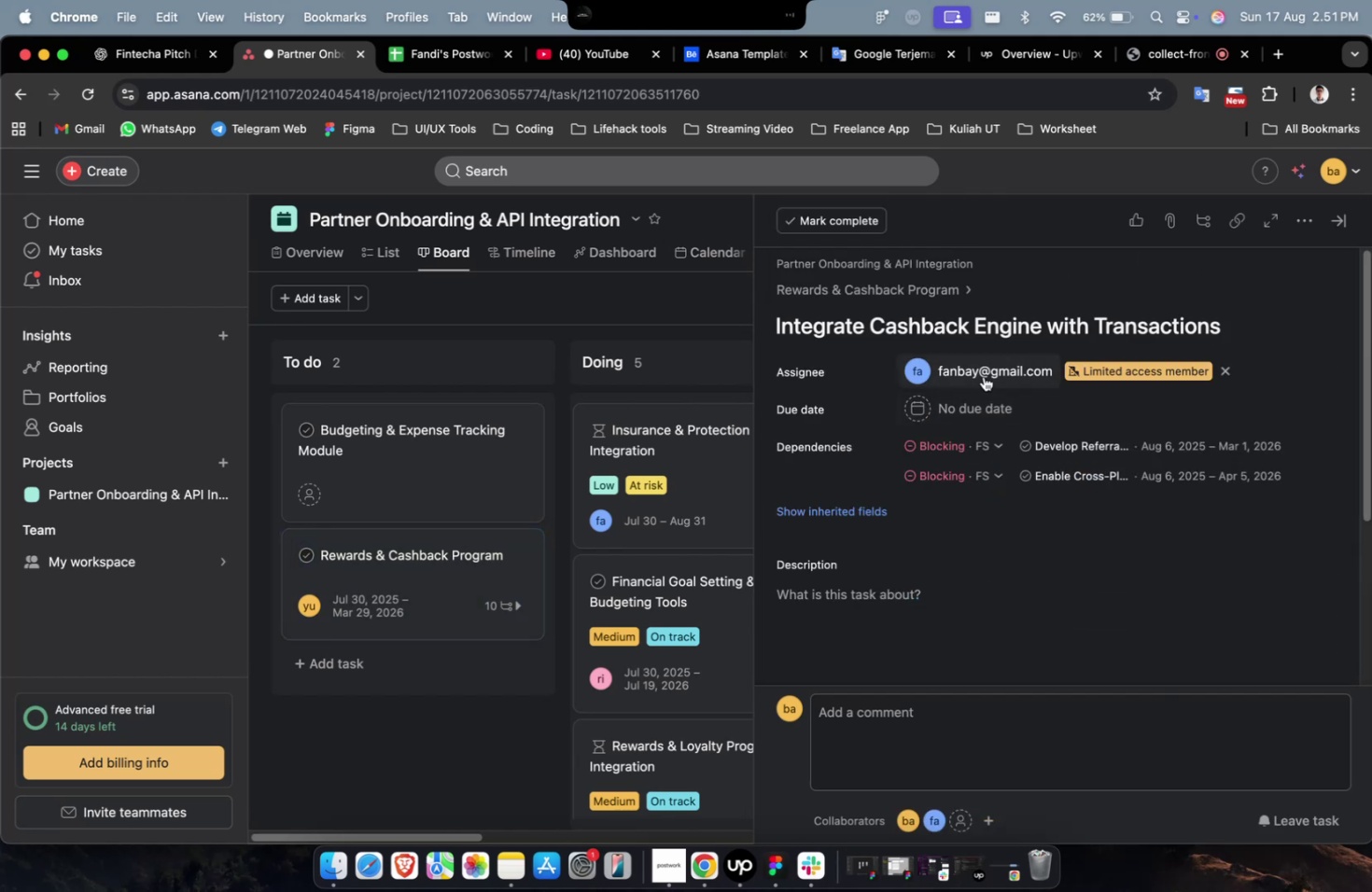 
triple_click([983, 372])
 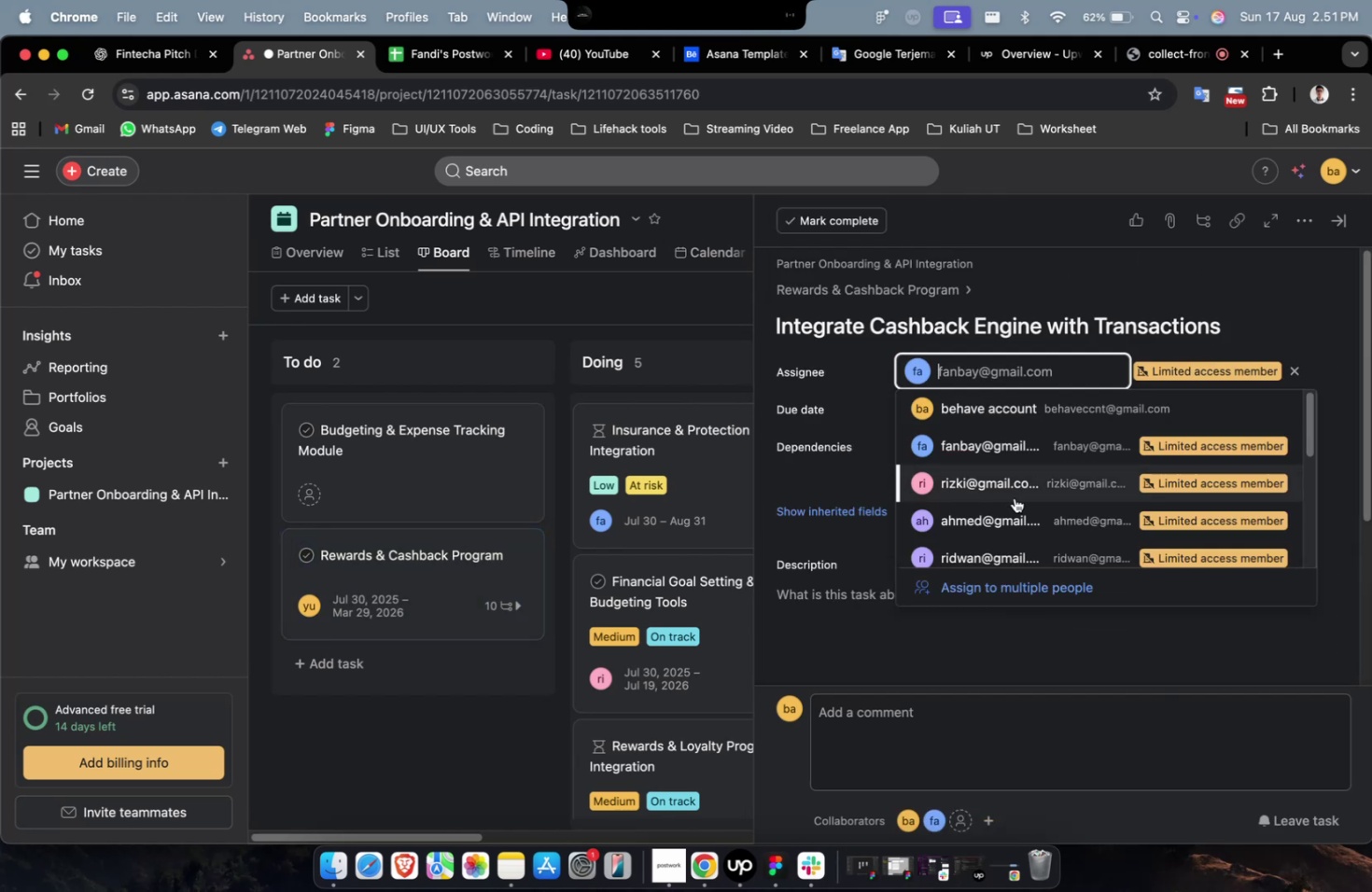 
triple_click([1014, 497])
 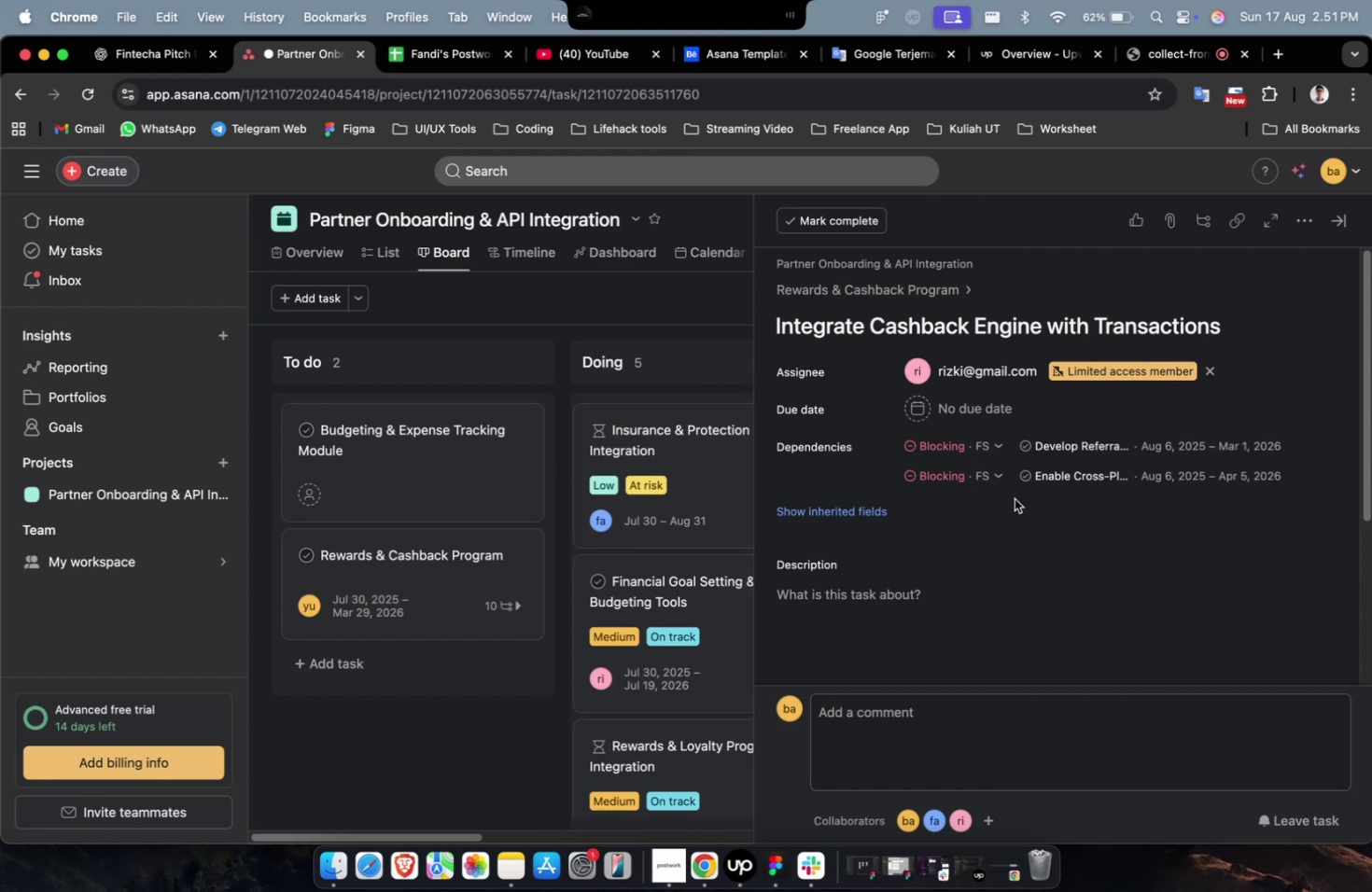 
wait(12.61)
 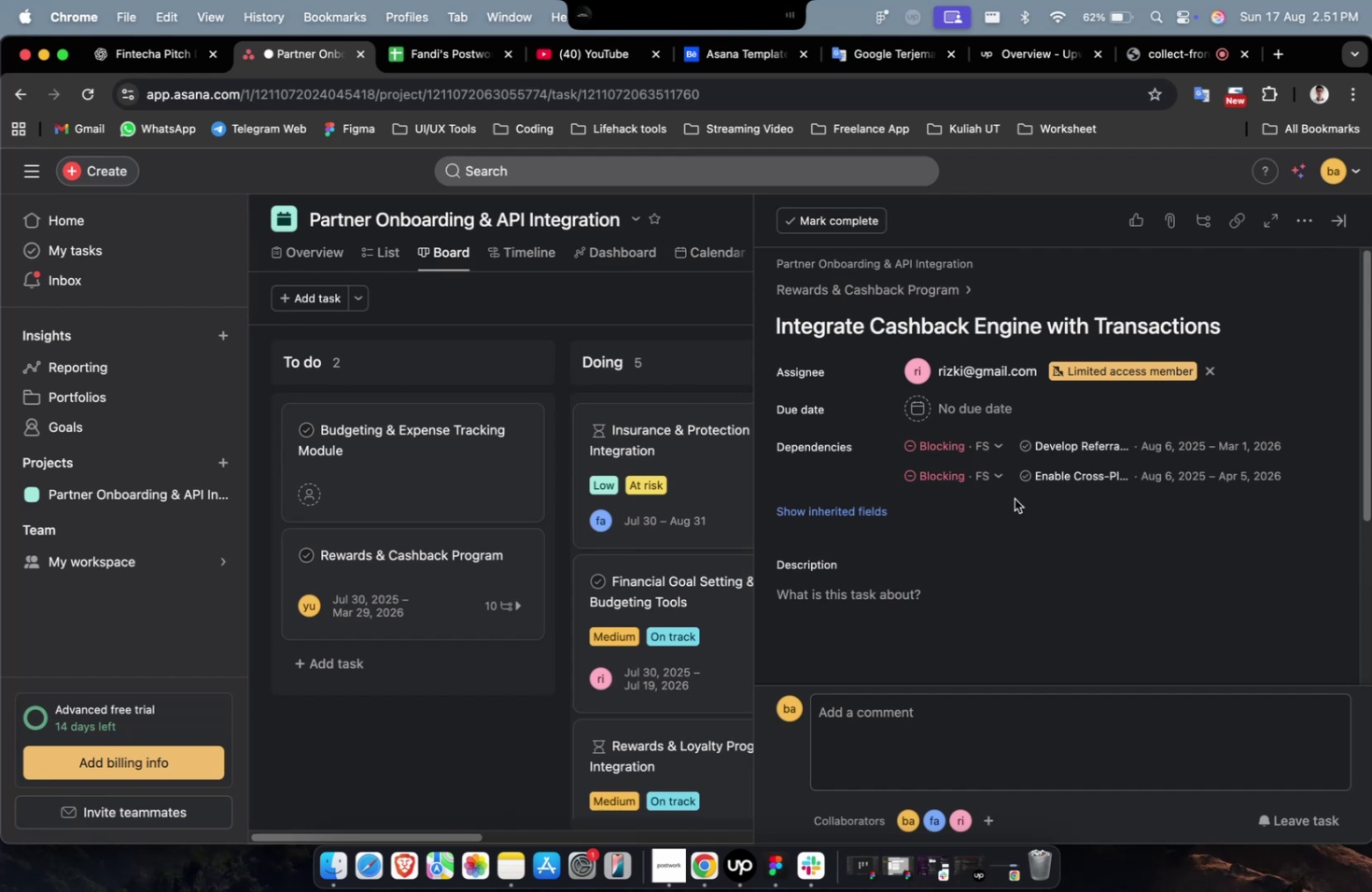 
left_click([944, 408])
 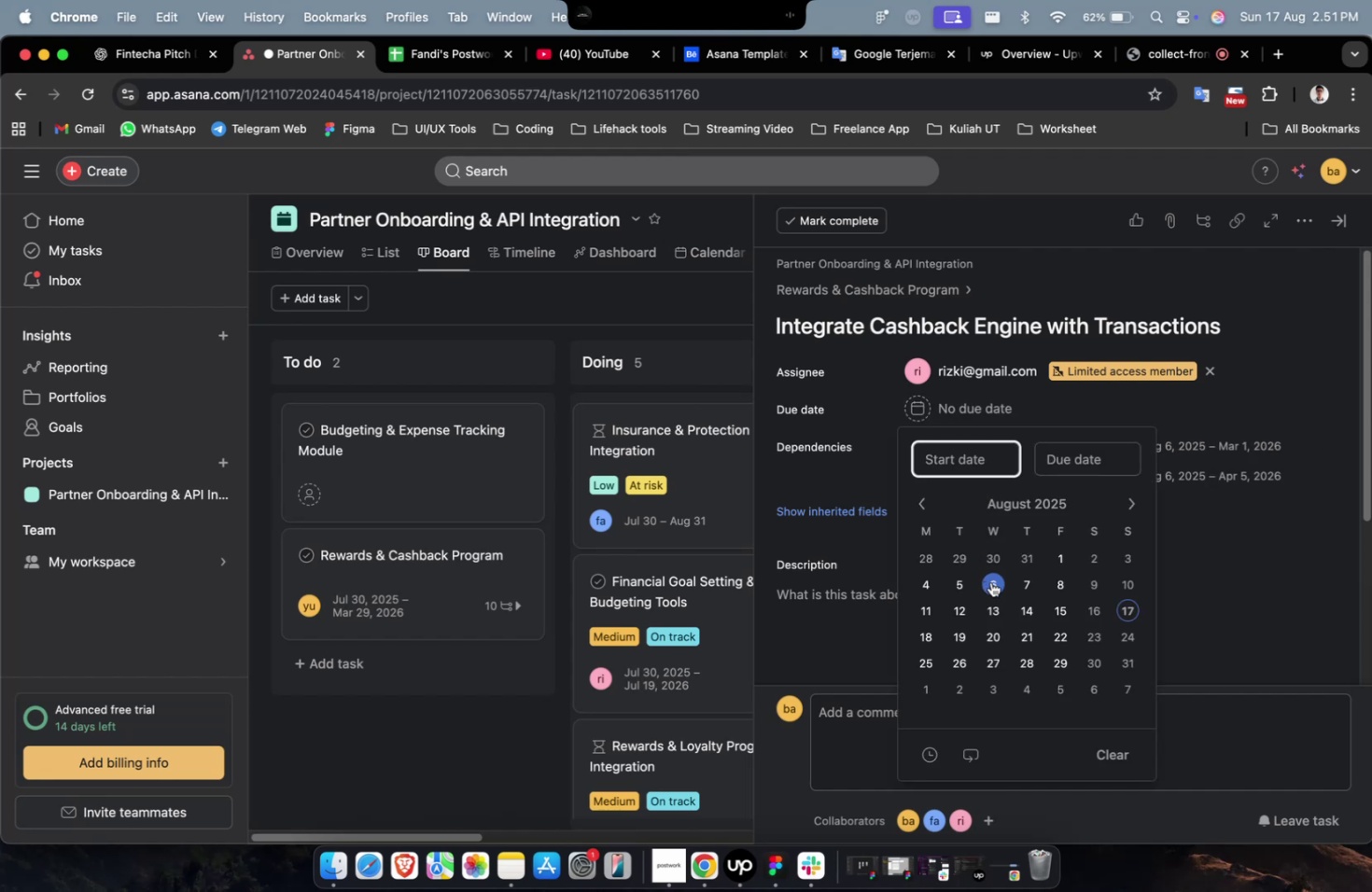 
left_click([990, 581])
 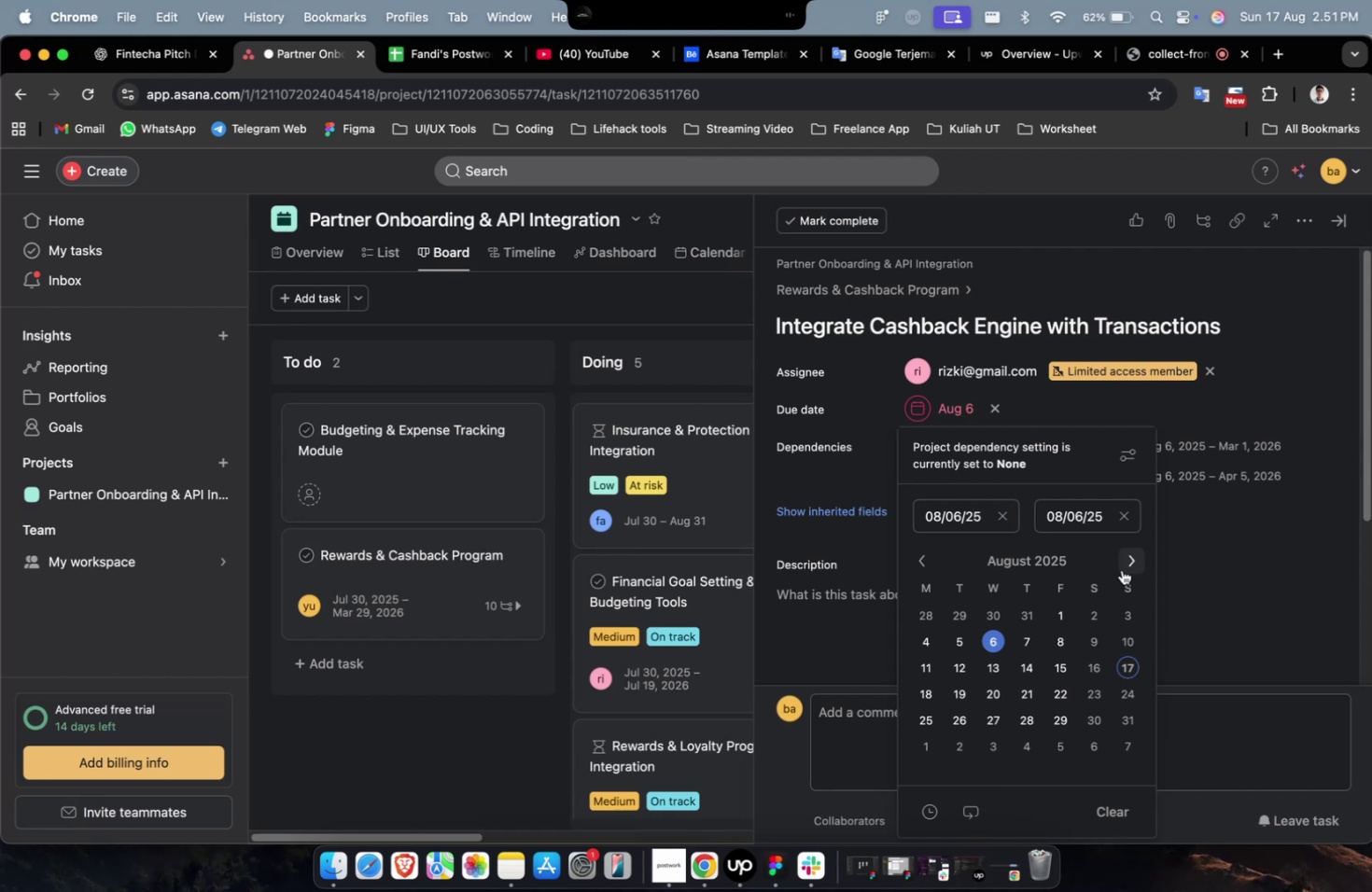 
double_click([1121, 569])
 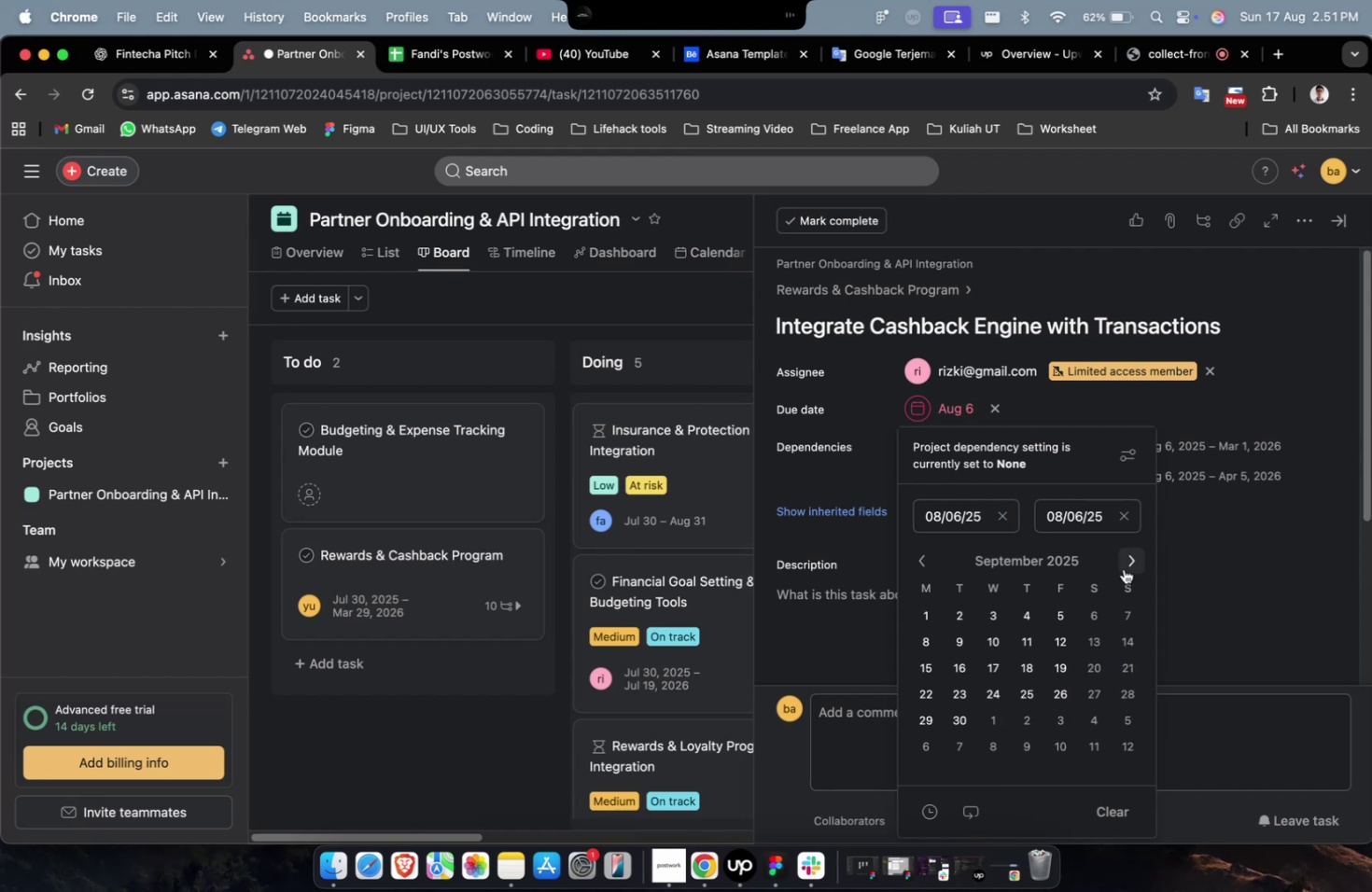 
triple_click([1123, 568])
 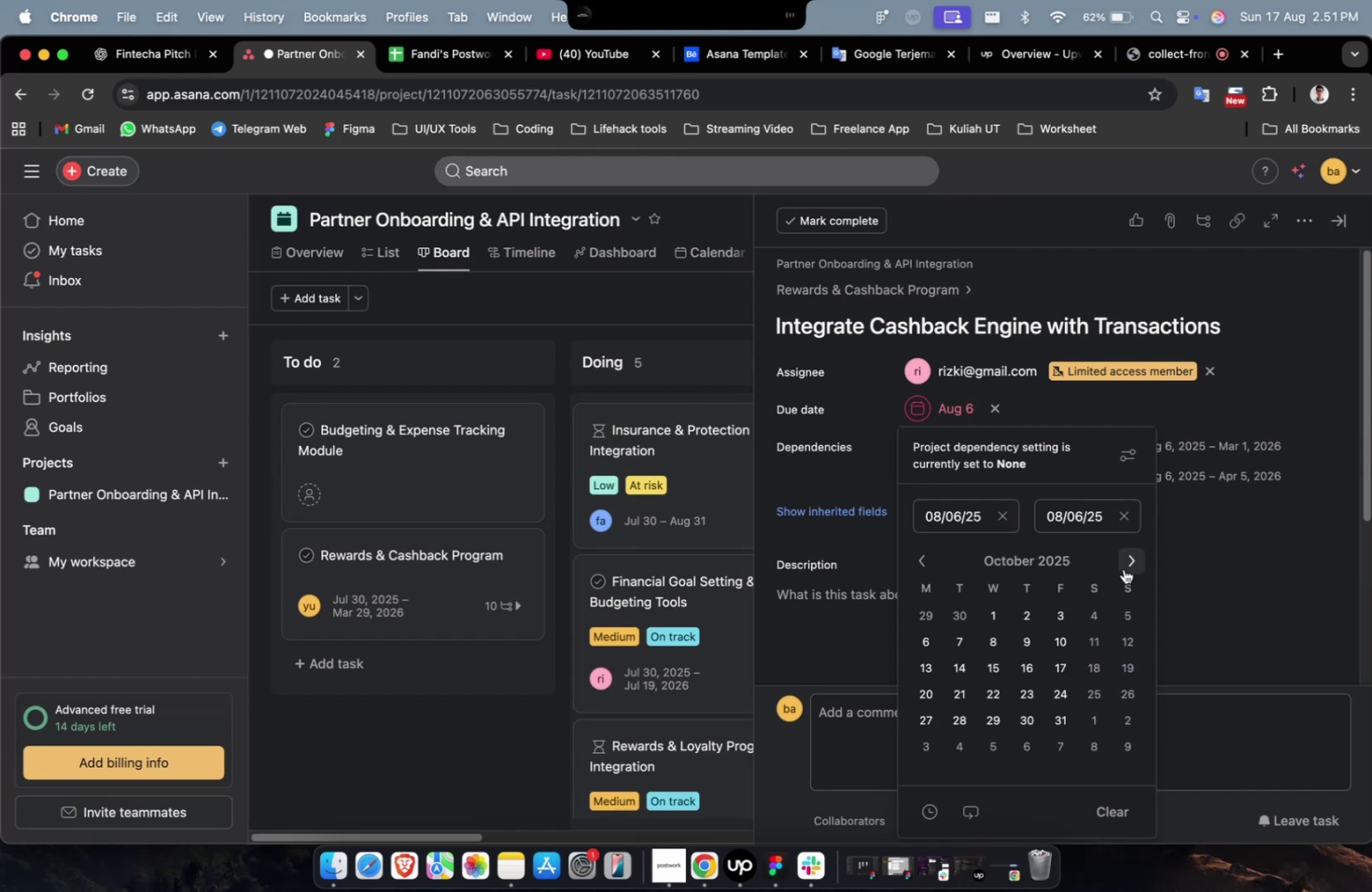 
triple_click([1123, 568])
 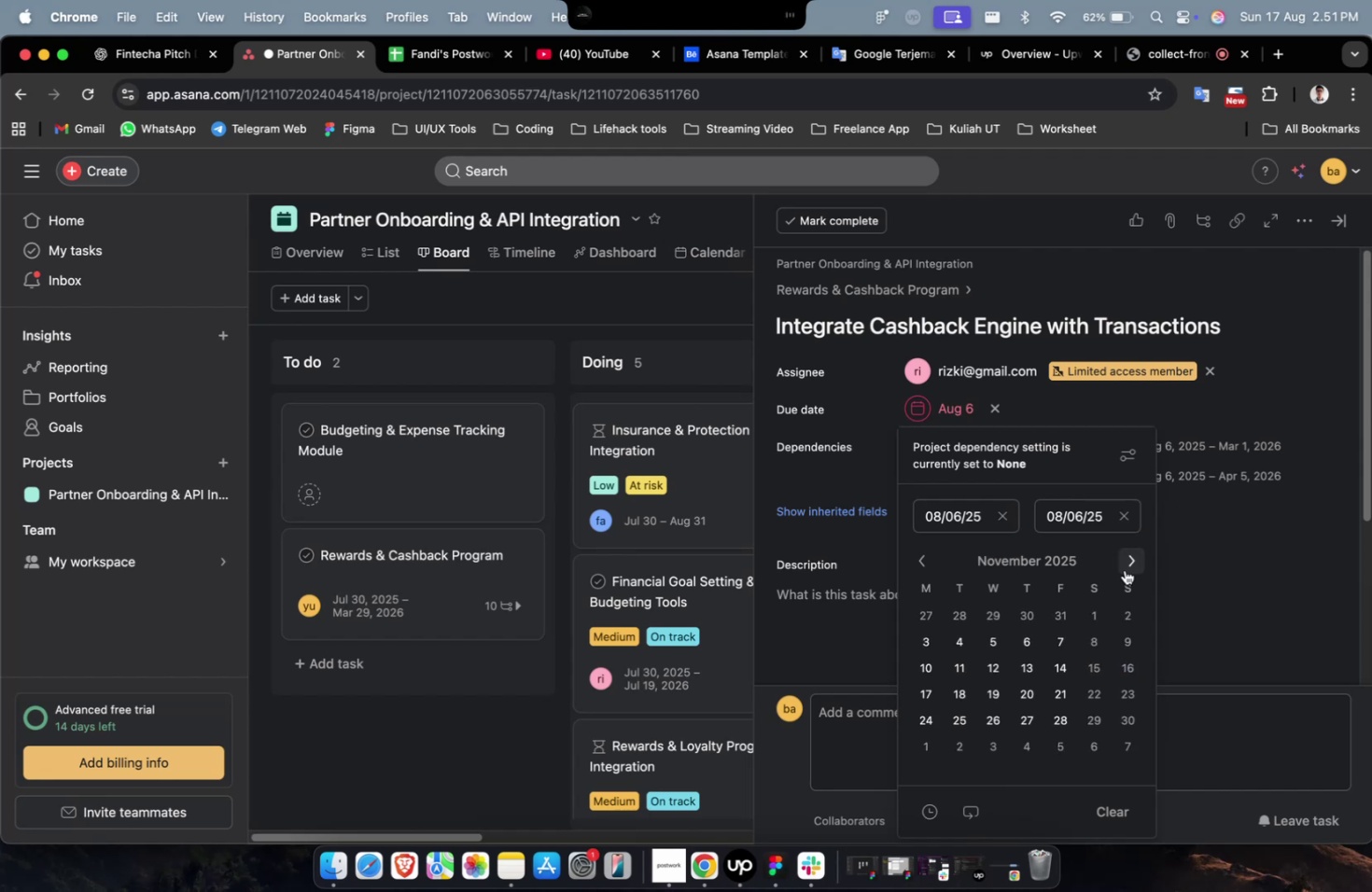 
triple_click([1124, 569])
 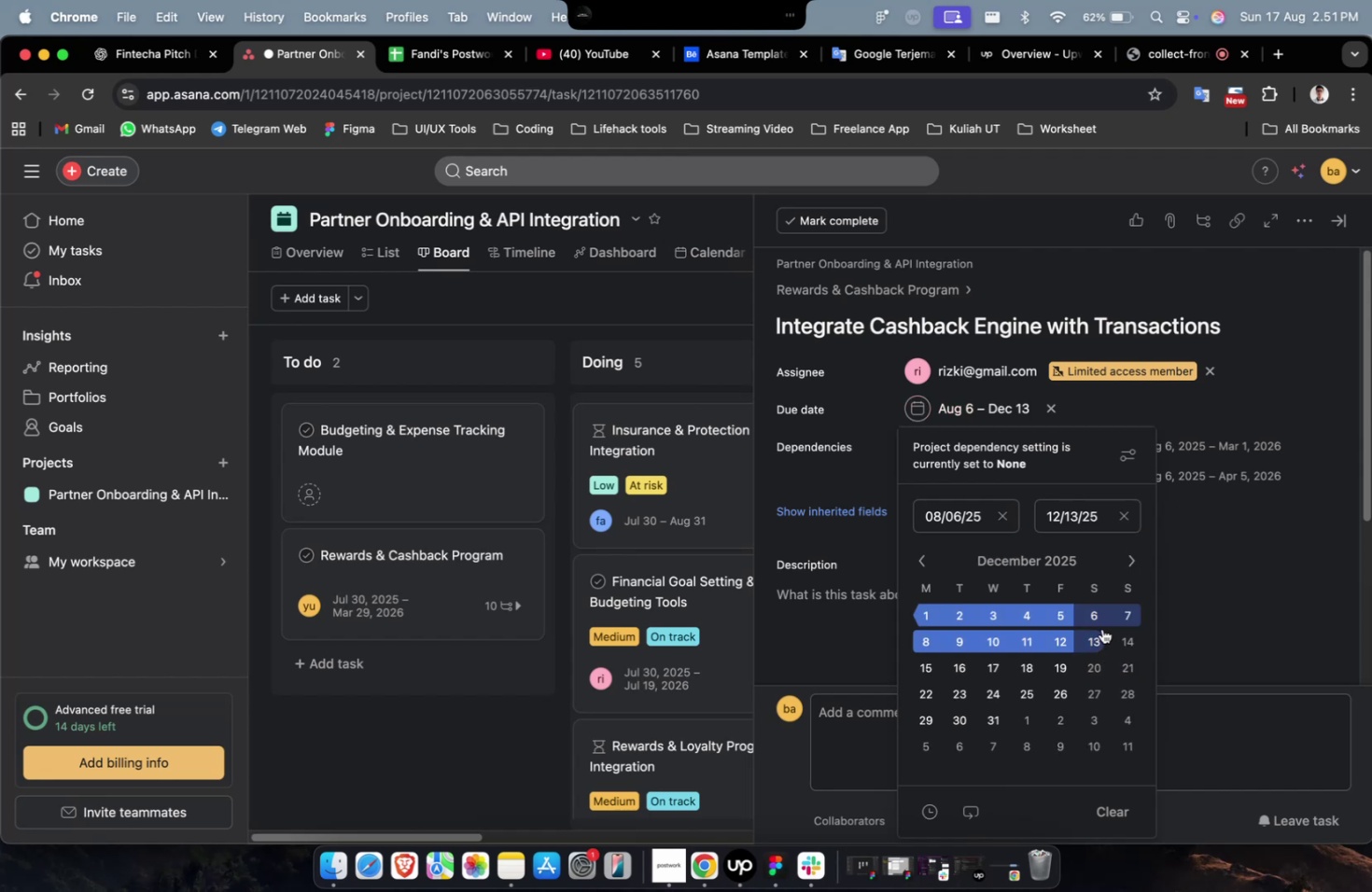 
wait(6.63)
 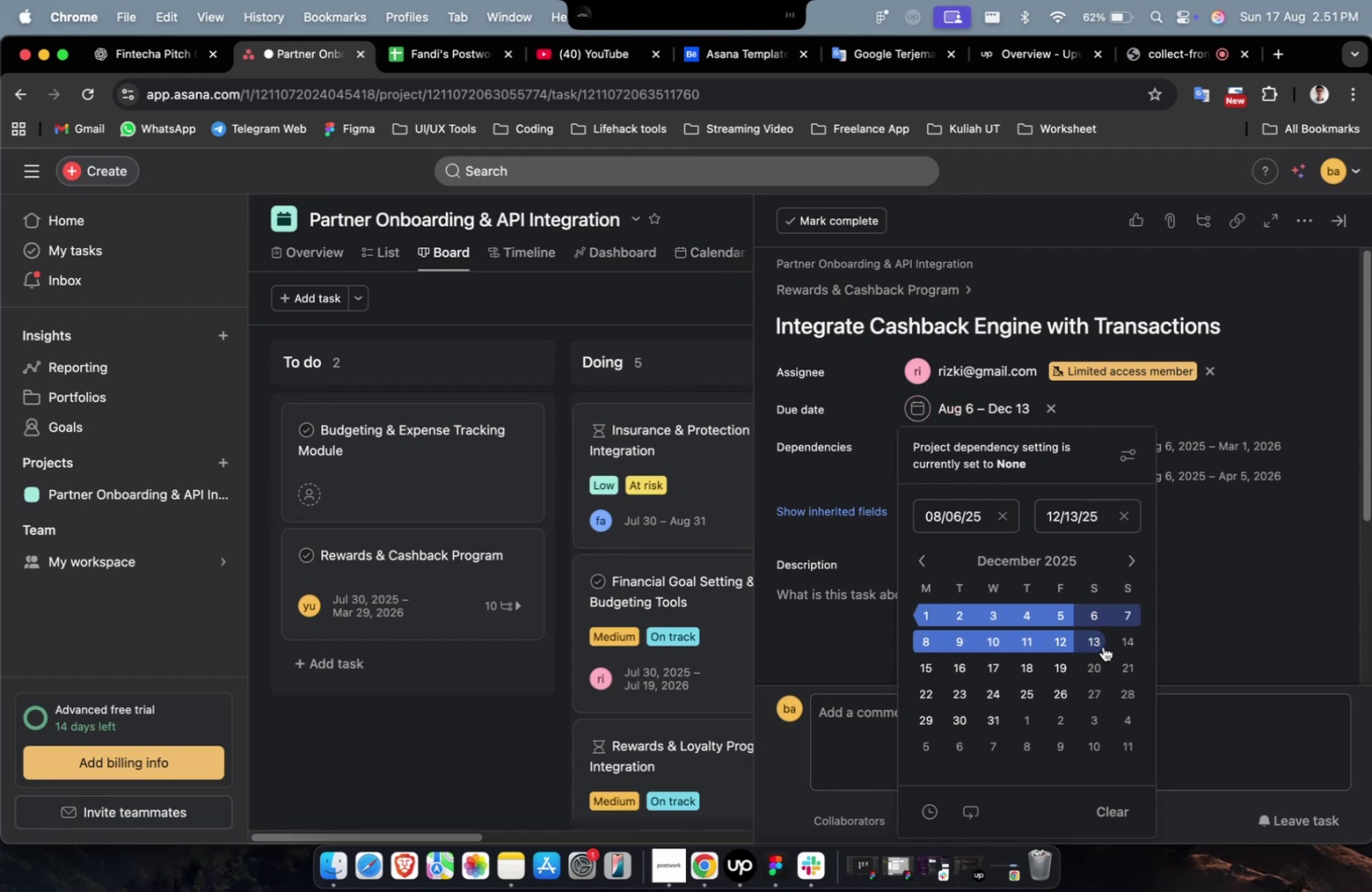 
scroll: coordinate [1020, 620], scroll_direction: down, amount: 3.0
 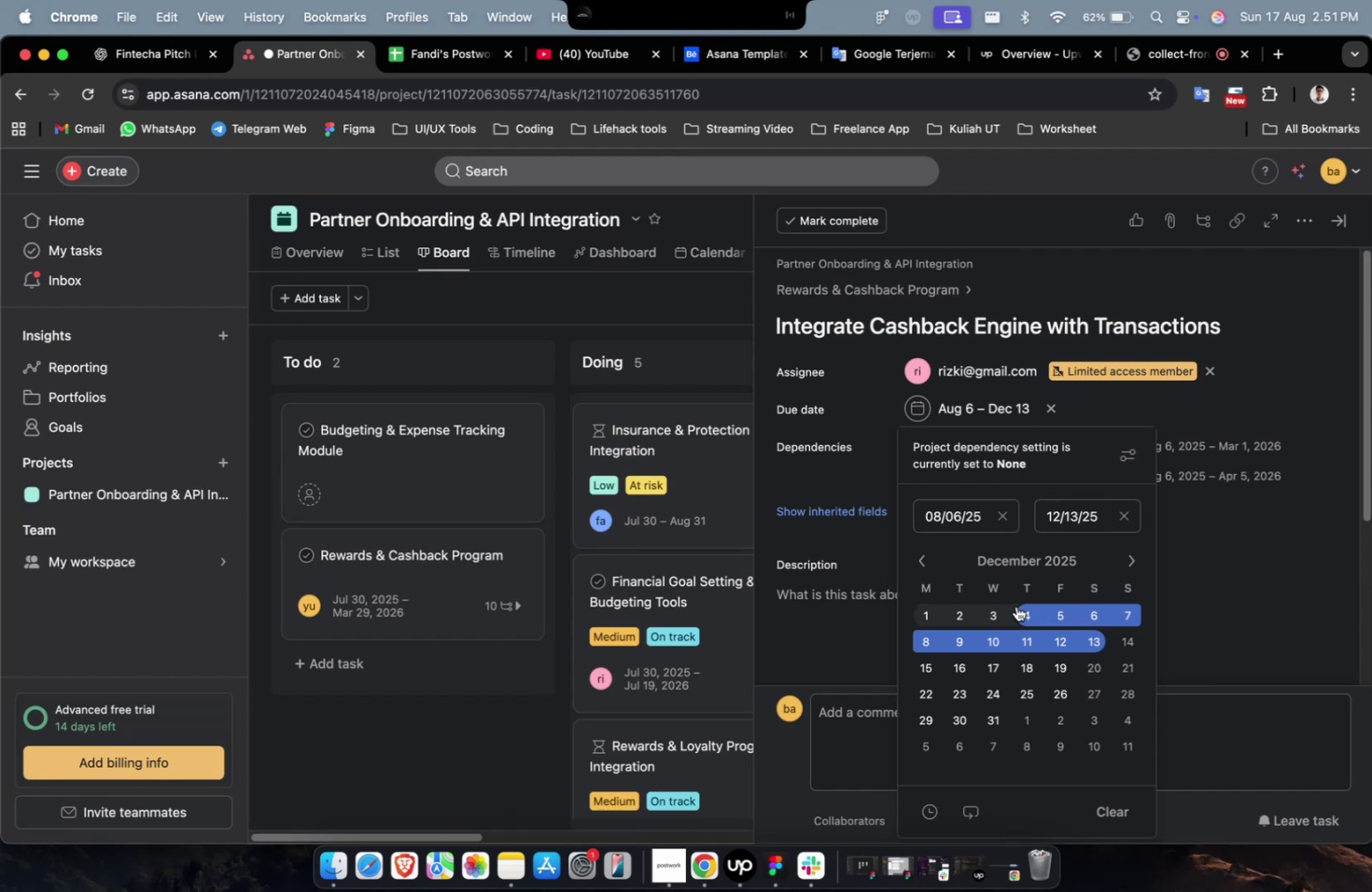 
wait(8.94)
 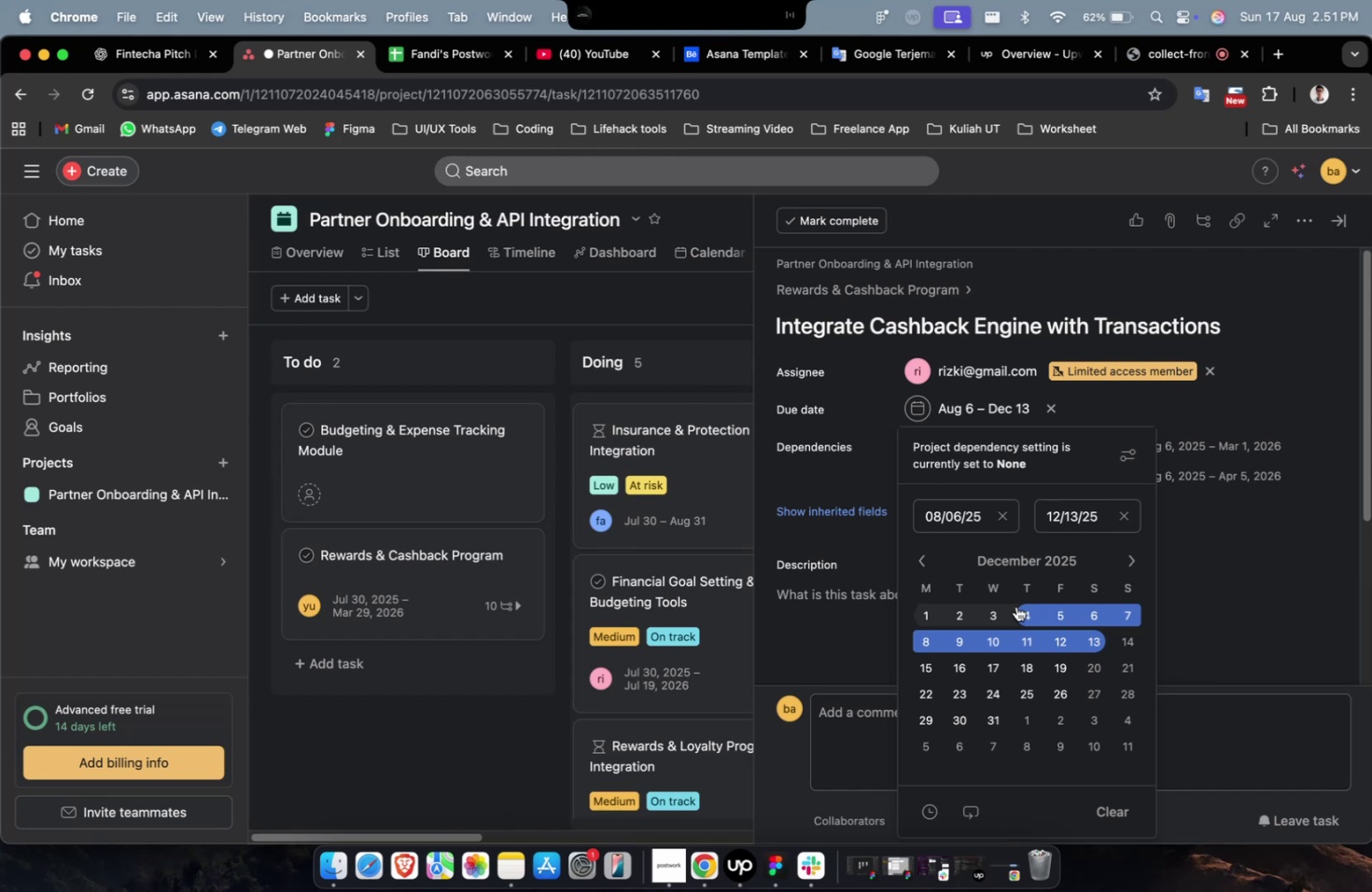 
left_click([1015, 606])
 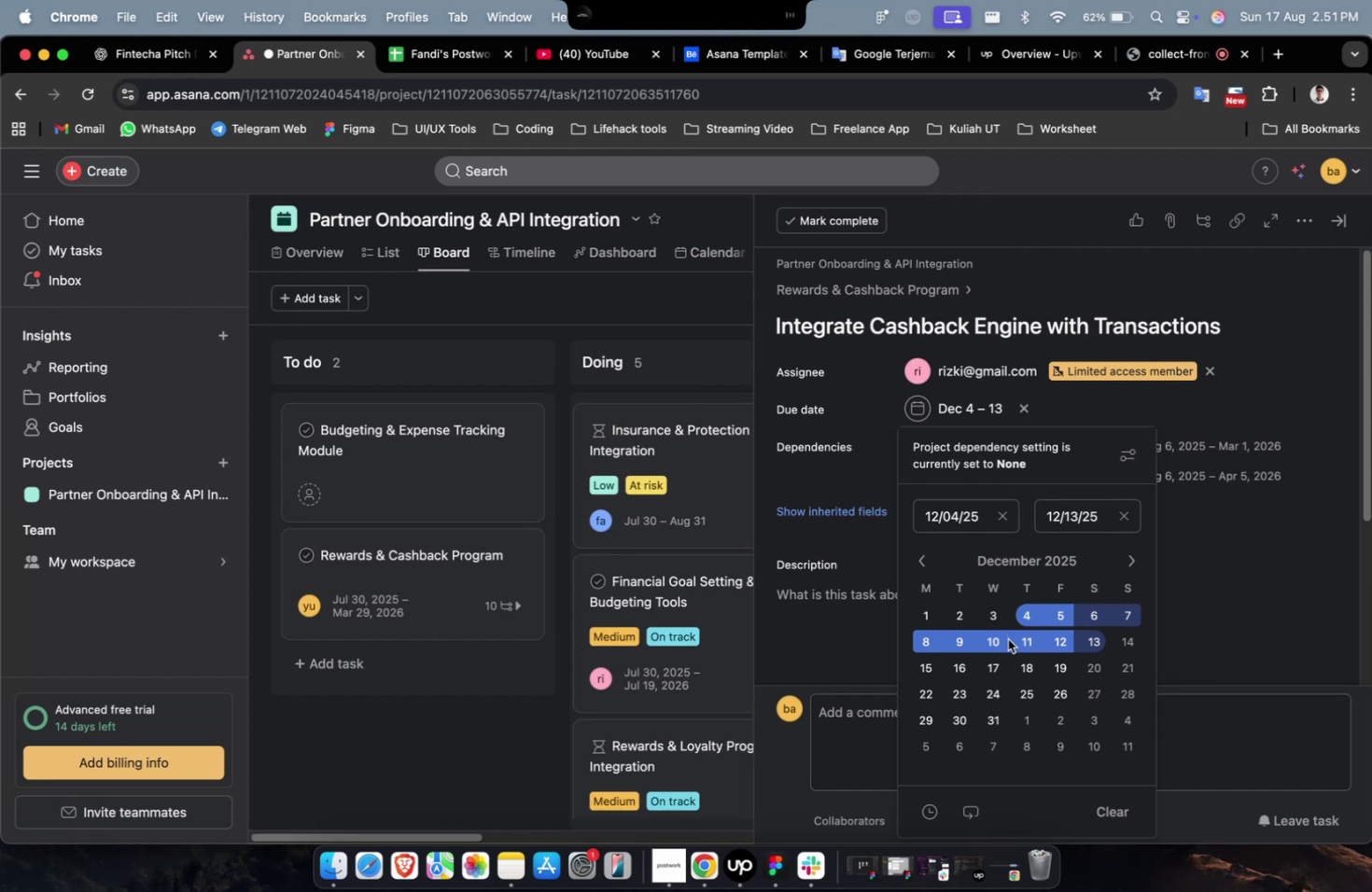 
scroll: coordinate [1007, 638], scroll_direction: down, amount: 2.0
 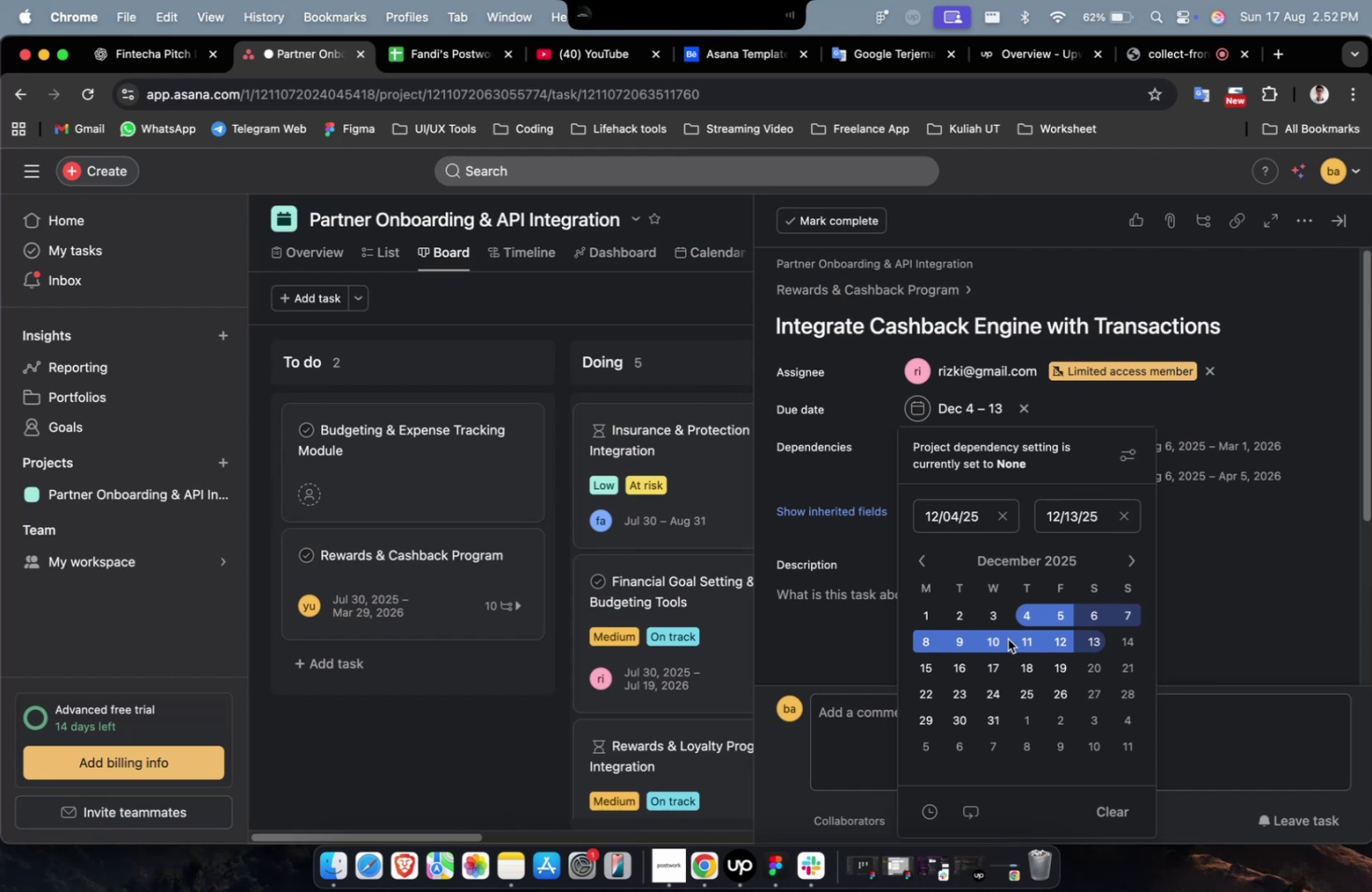 
scroll: coordinate [1007, 638], scroll_direction: up, amount: 3.0
 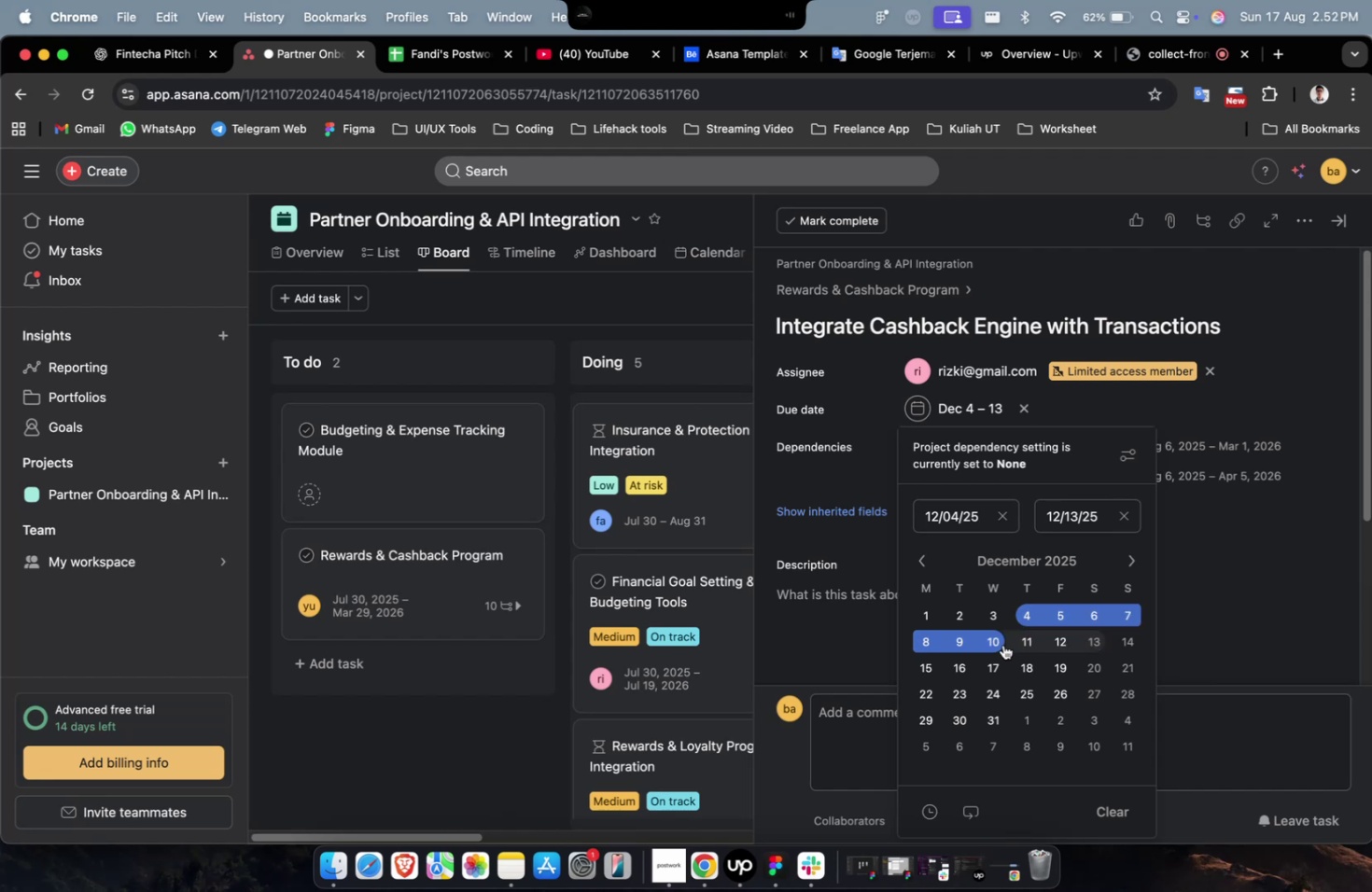 
scroll: coordinate [1002, 644], scroll_direction: down, amount: 1.0
 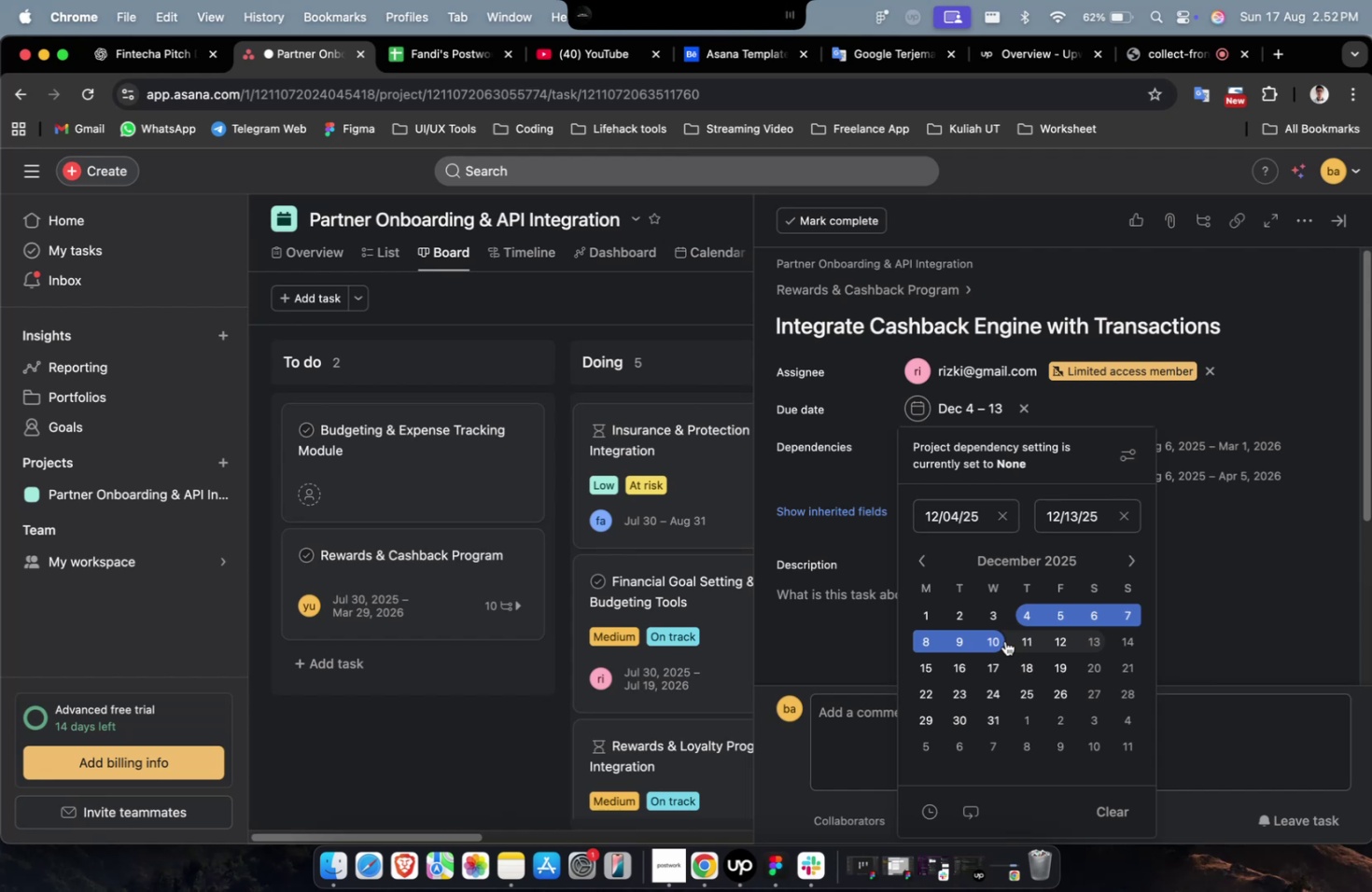 
wait(16.76)
 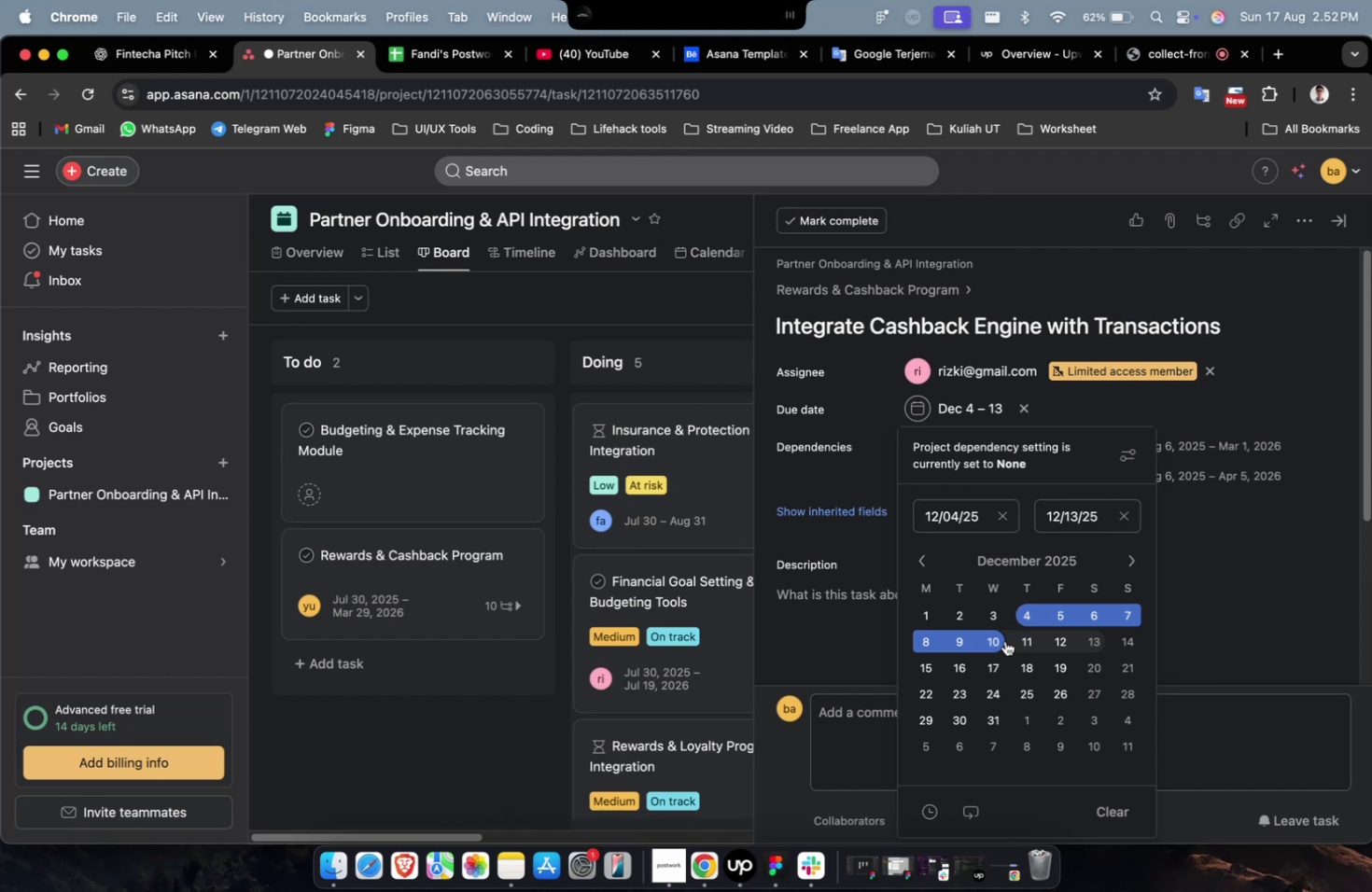 
left_click([1004, 640])
 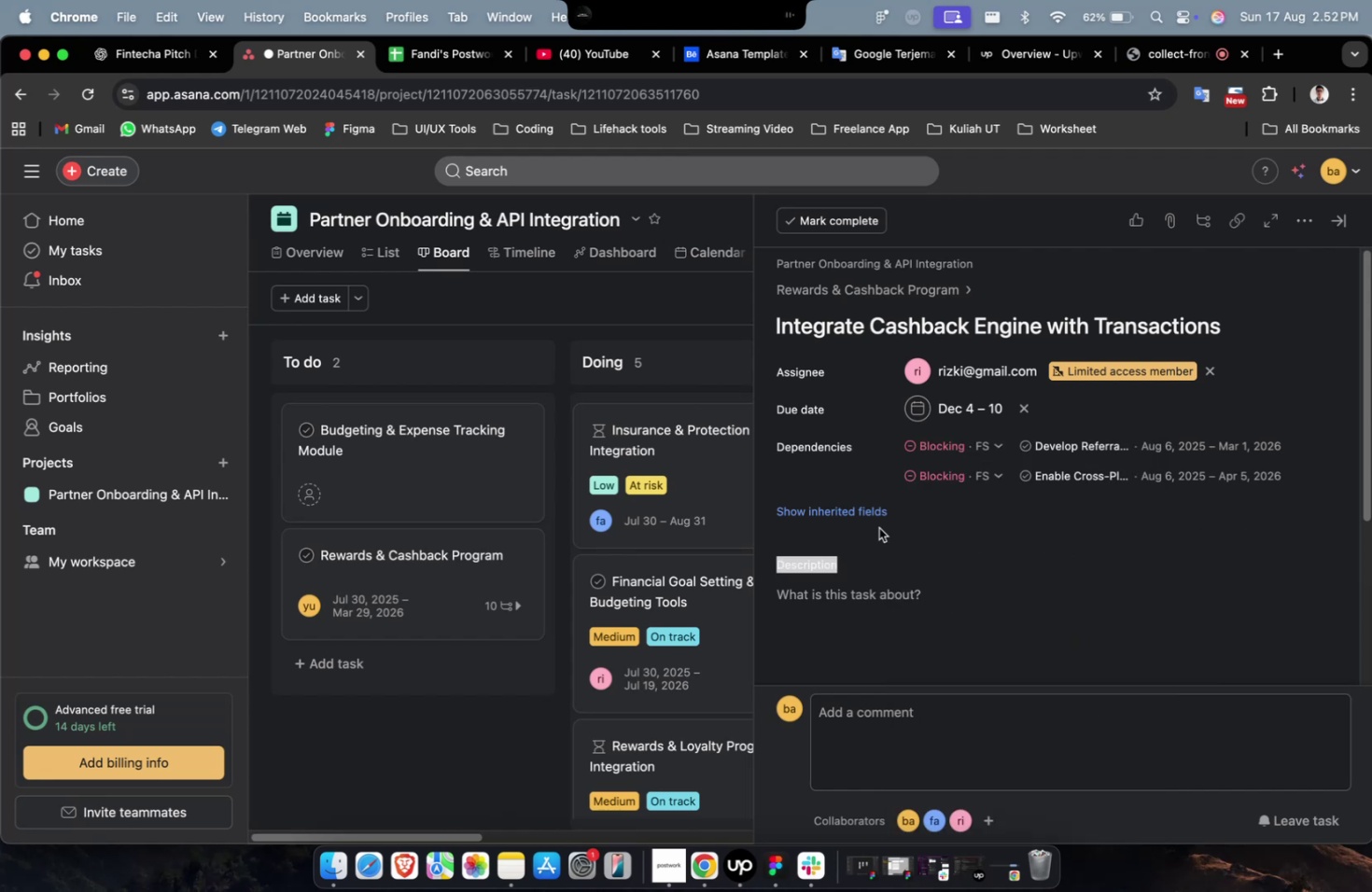 
left_click([844, 514])
 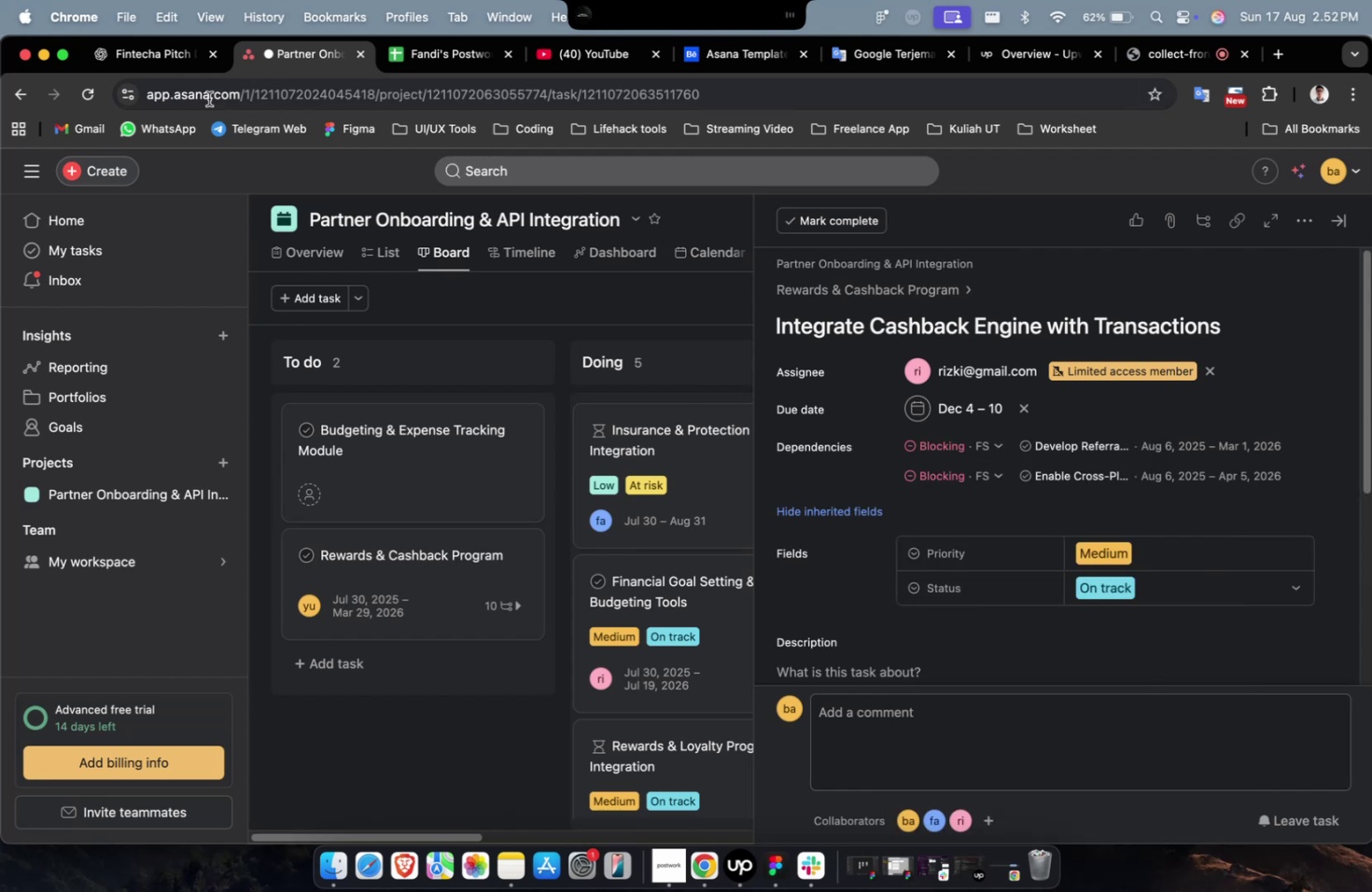 
scroll: coordinate [853, 426], scroll_direction: up, amount: 7.0
 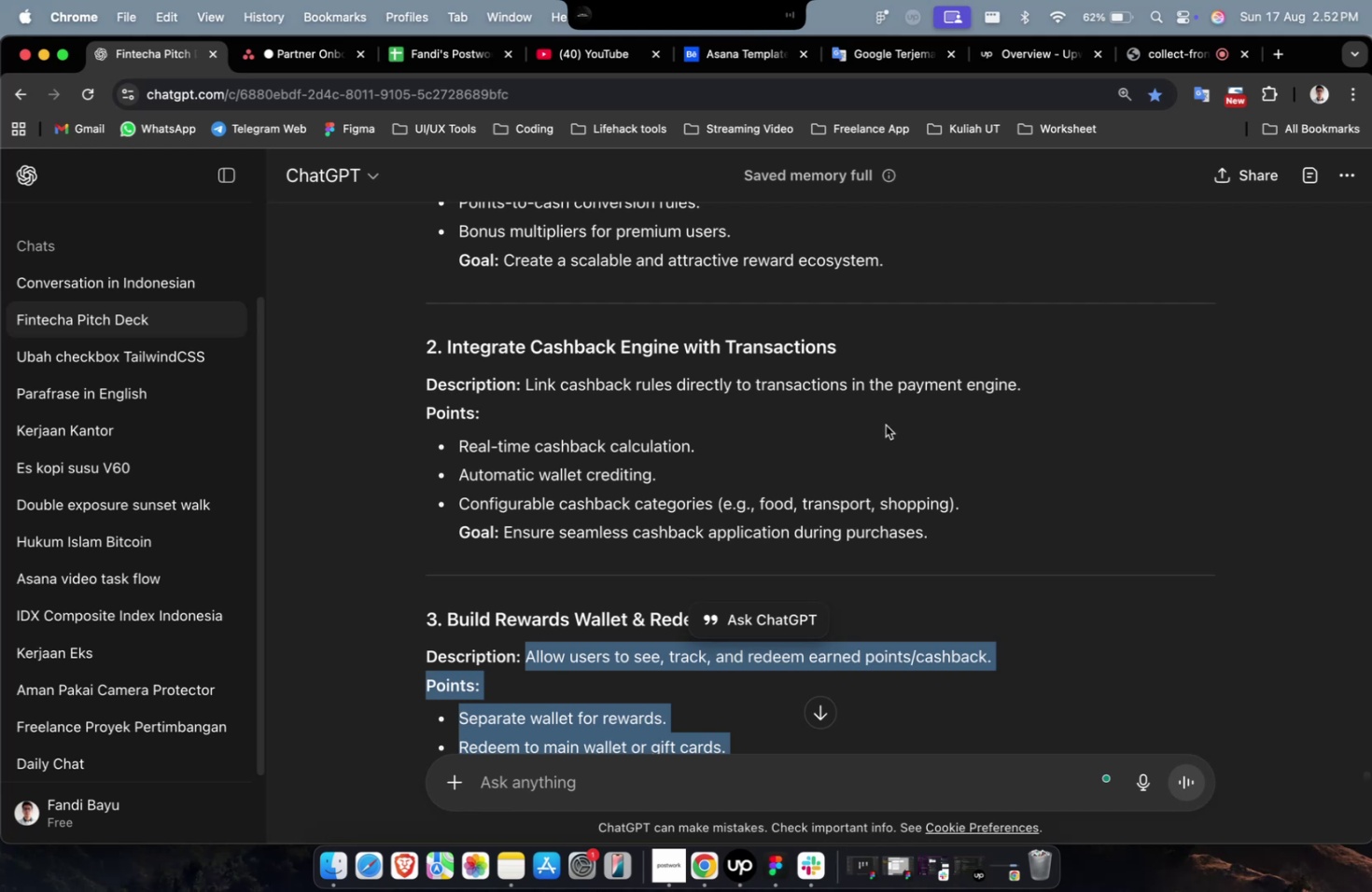 
left_click_drag(start_coordinate=[945, 543], to_coordinate=[525, 390])
 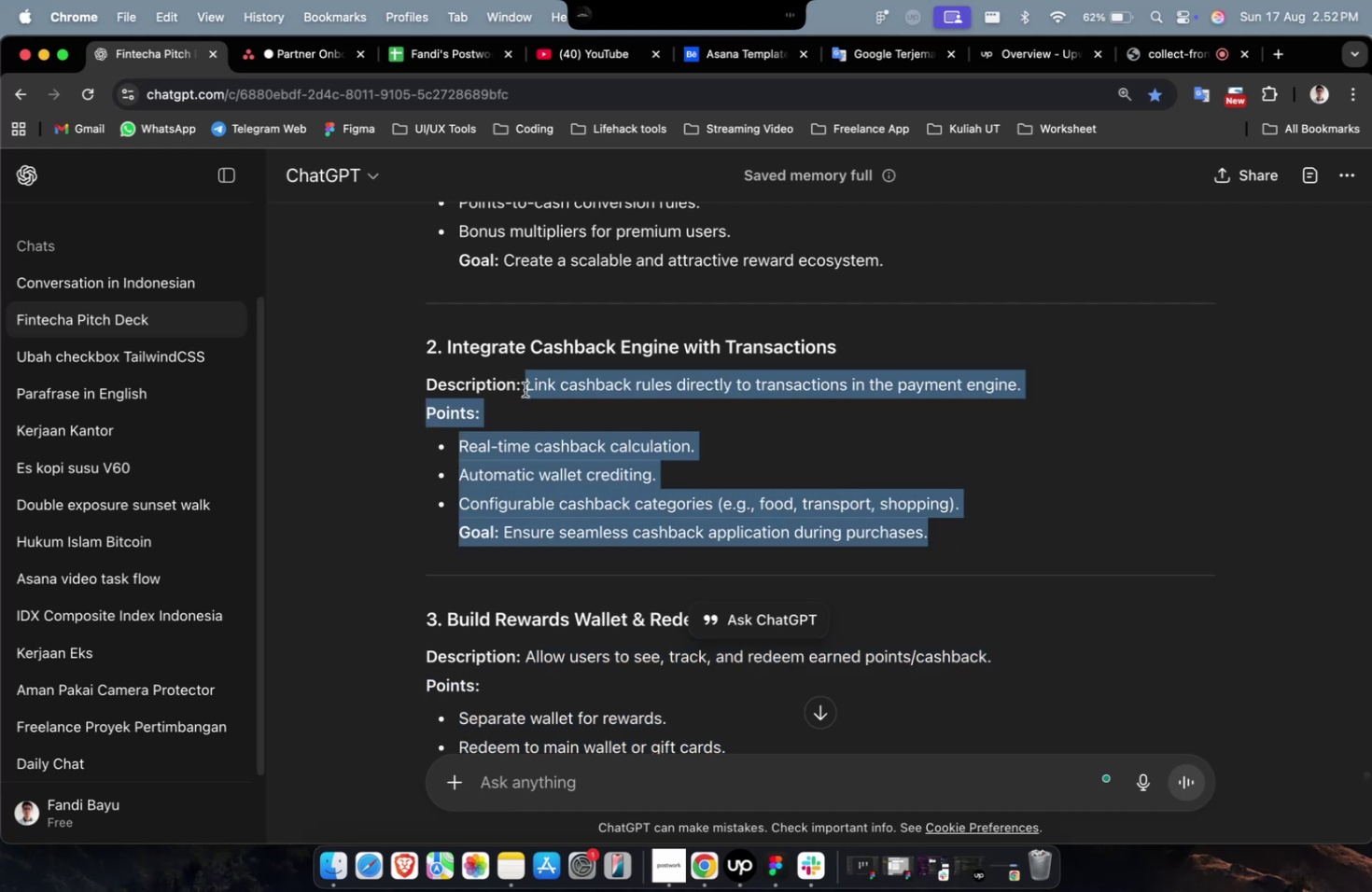 
key(Meta+C)
 